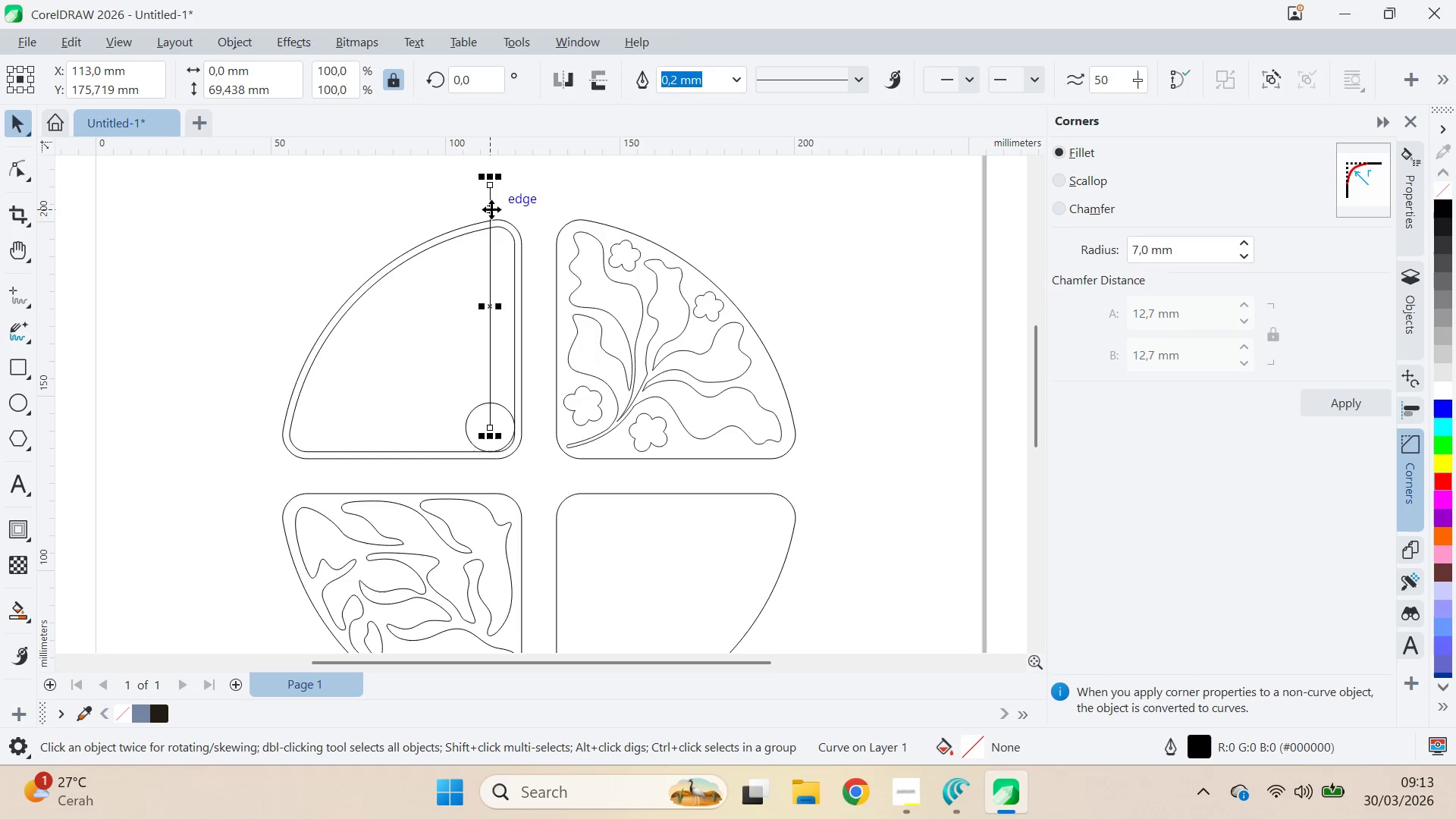 
left_click([491, 209])
 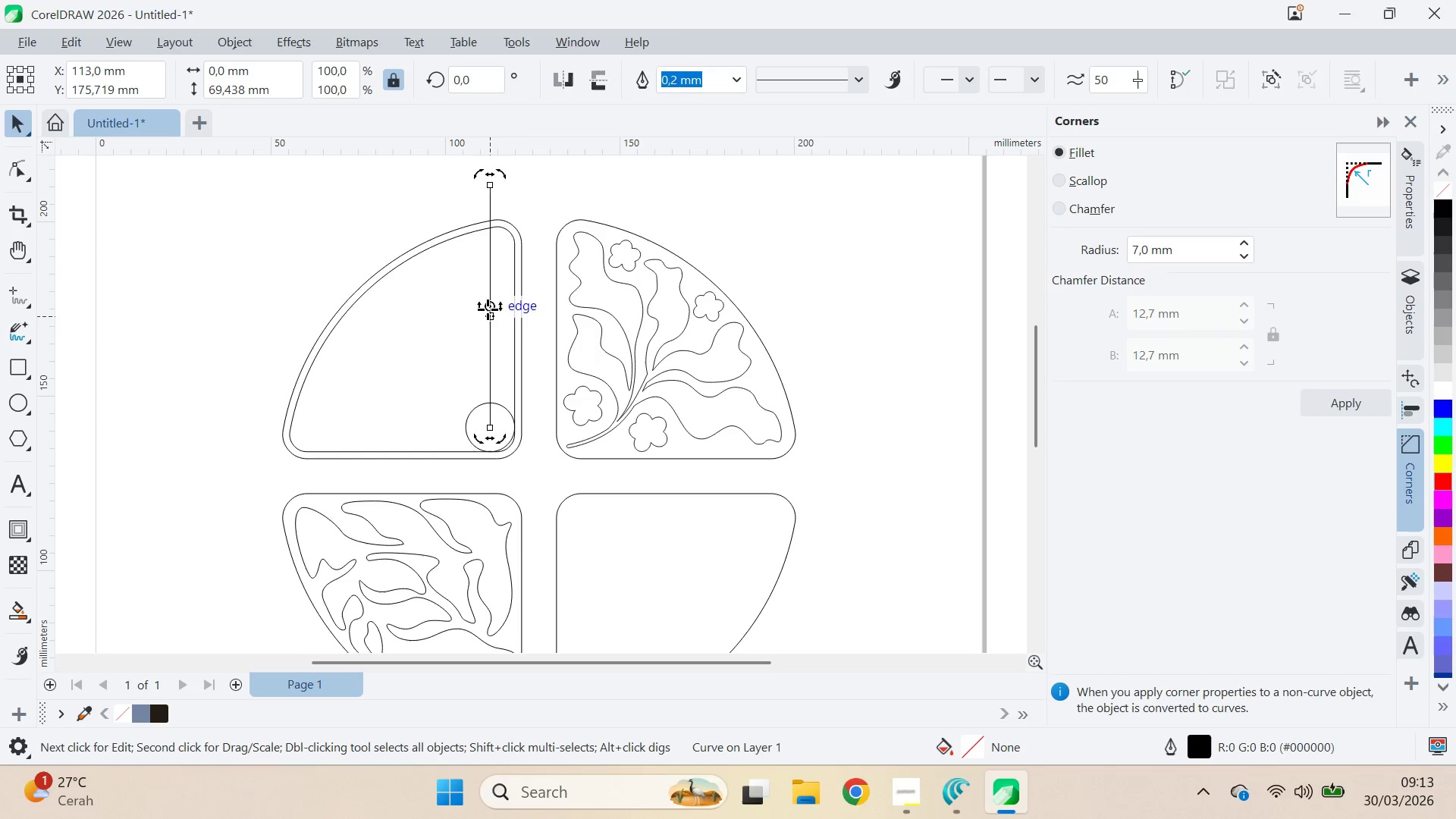 
left_click_drag(start_coordinate=[488, 307], to_coordinate=[490, 429])
 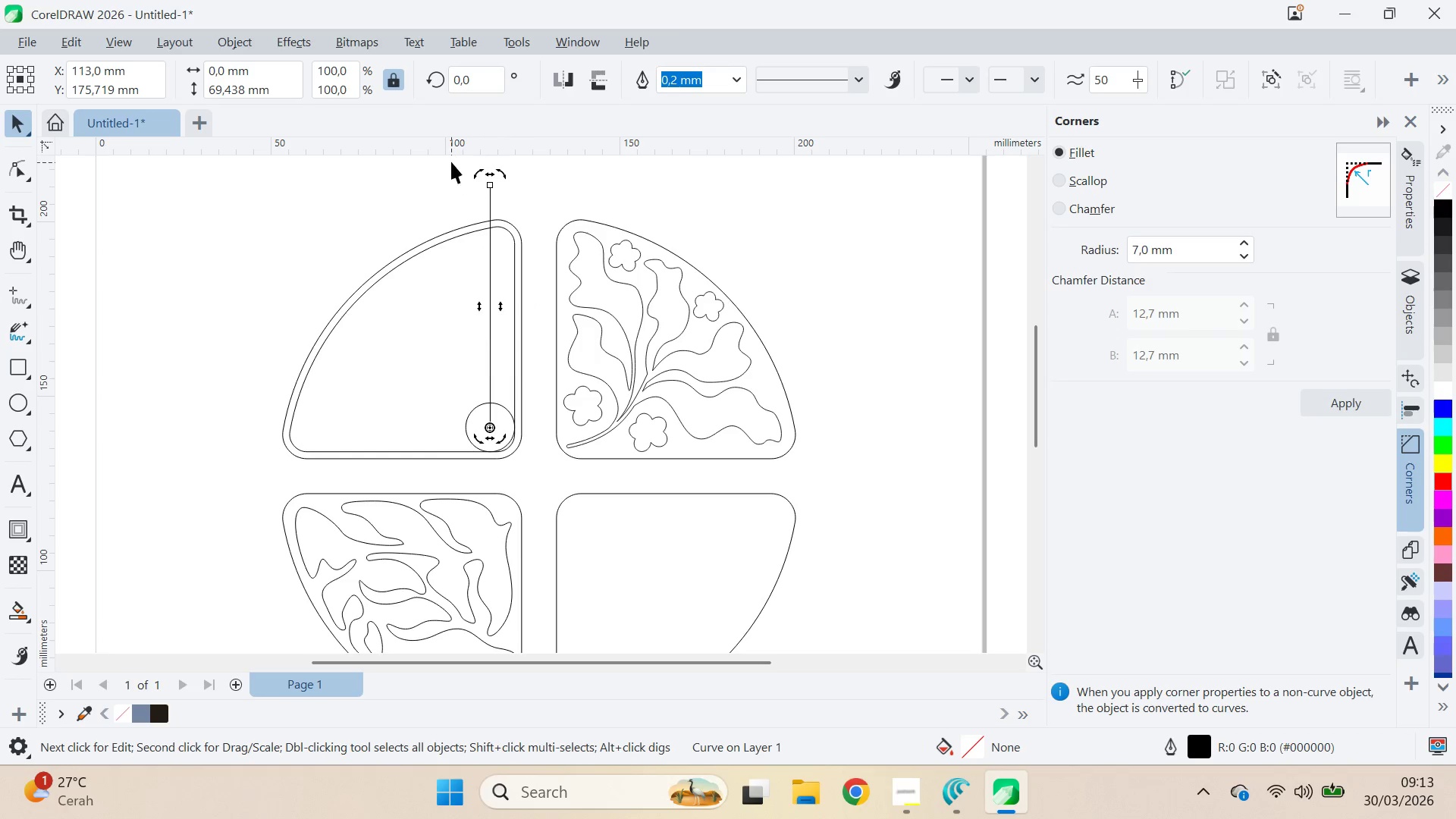 
hold_key(key=ControlLeft, duration=1.5)
left_click_drag(start_coordinate=[472, 172], to_coordinate=[346, 261])
 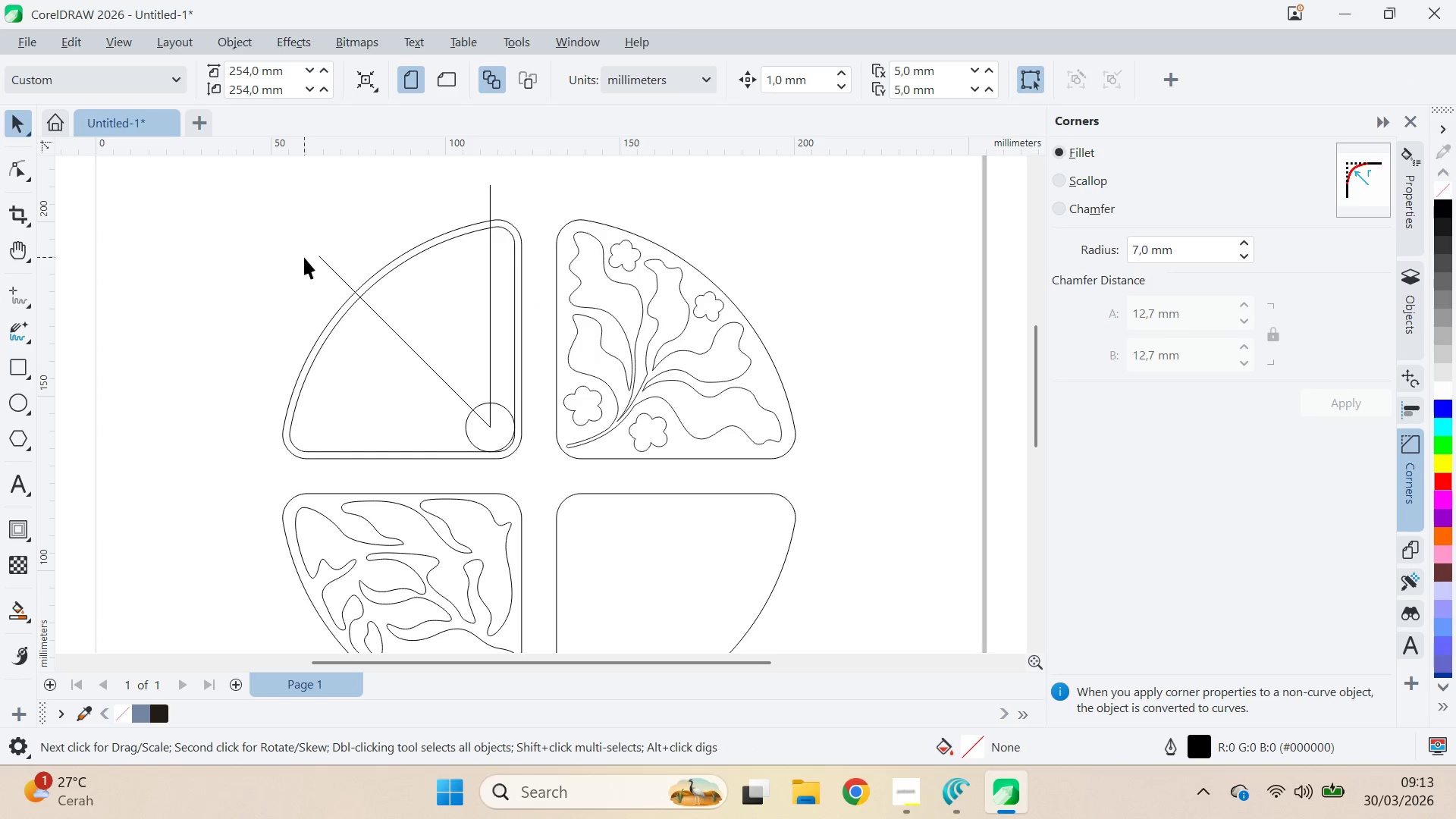 
hold_key(key=ControlLeft, duration=0.72)
right_click([346, 261])
 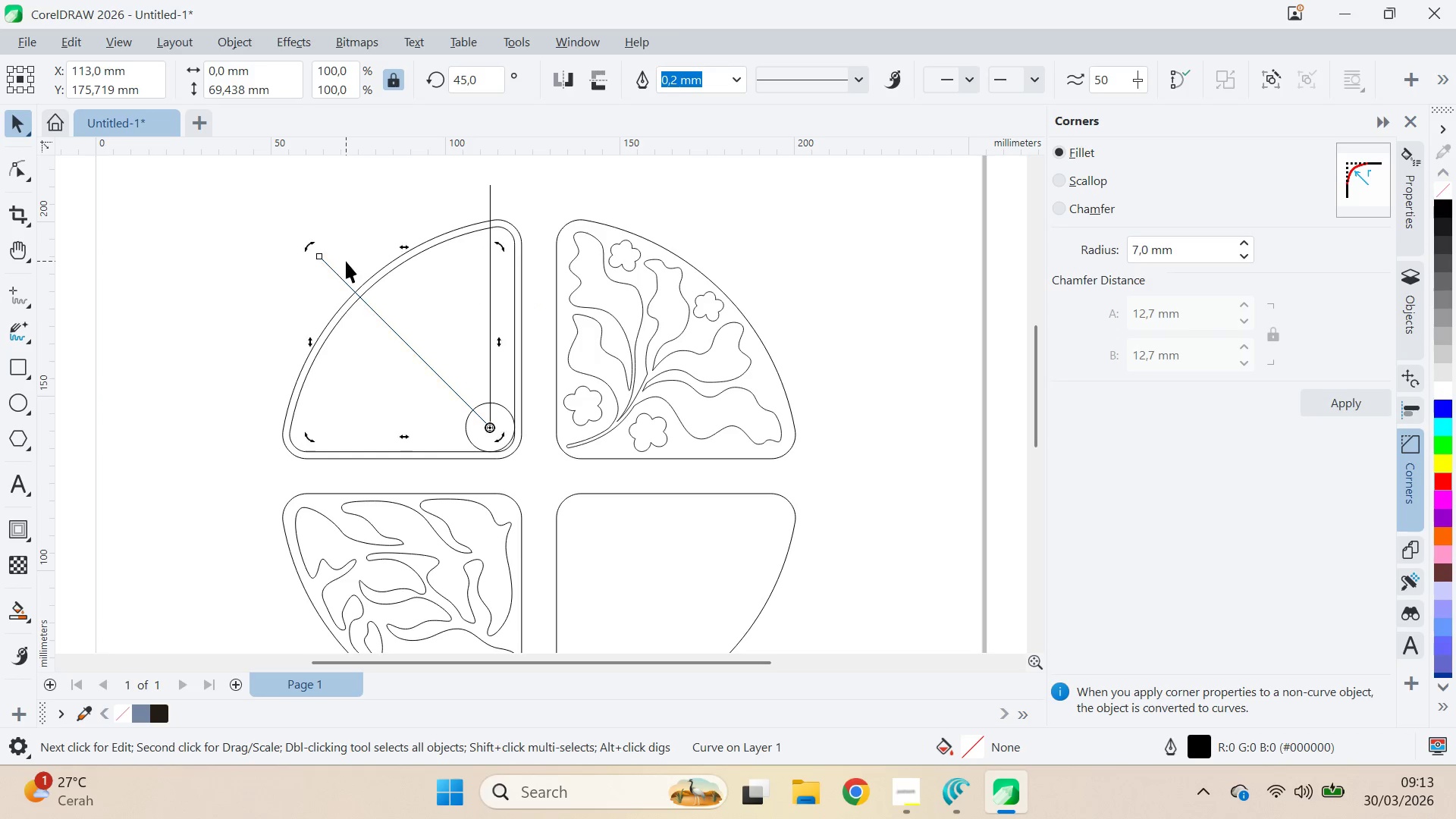 
left_click([346, 261])
 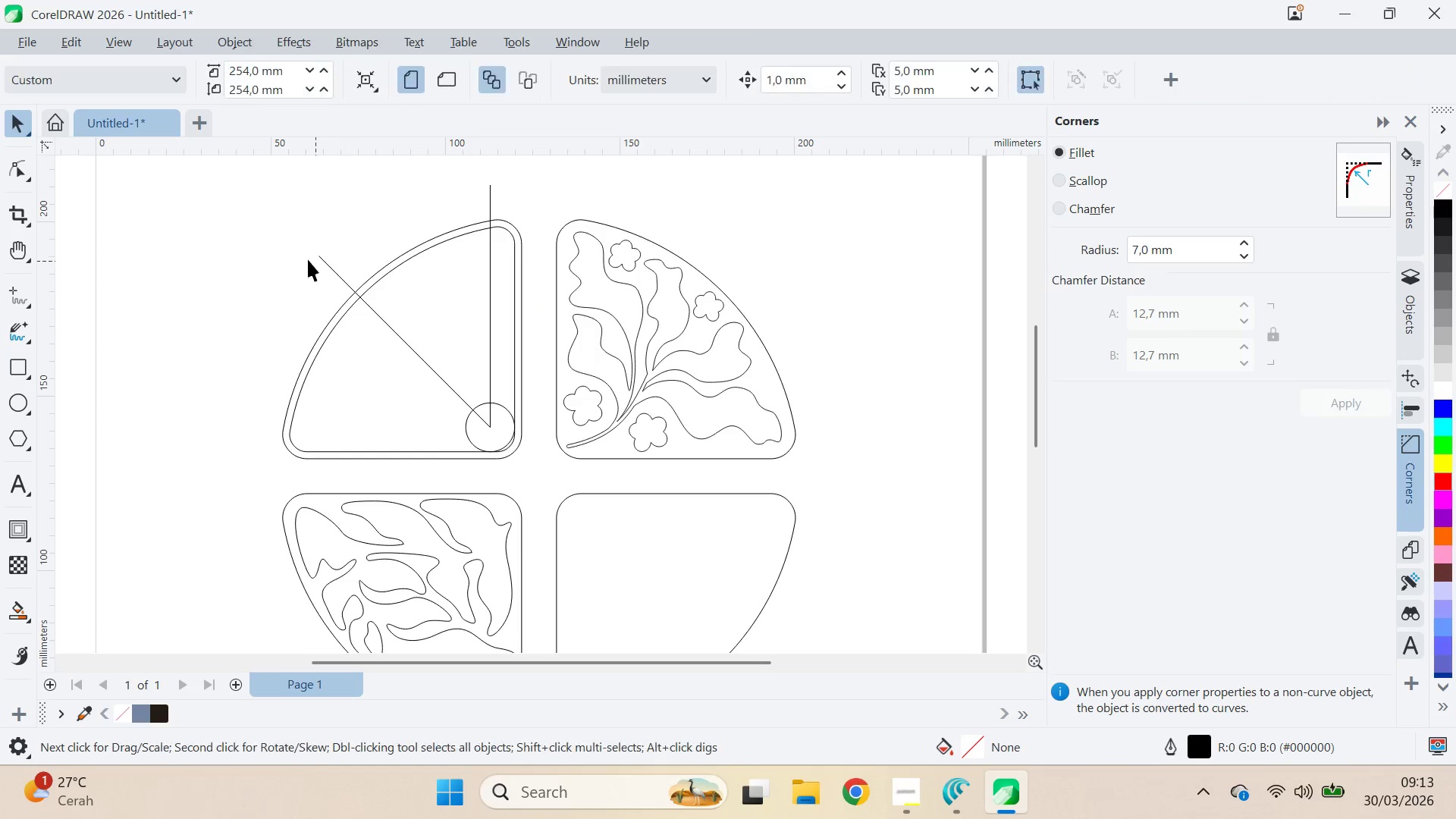 
left_click([346, 261])
 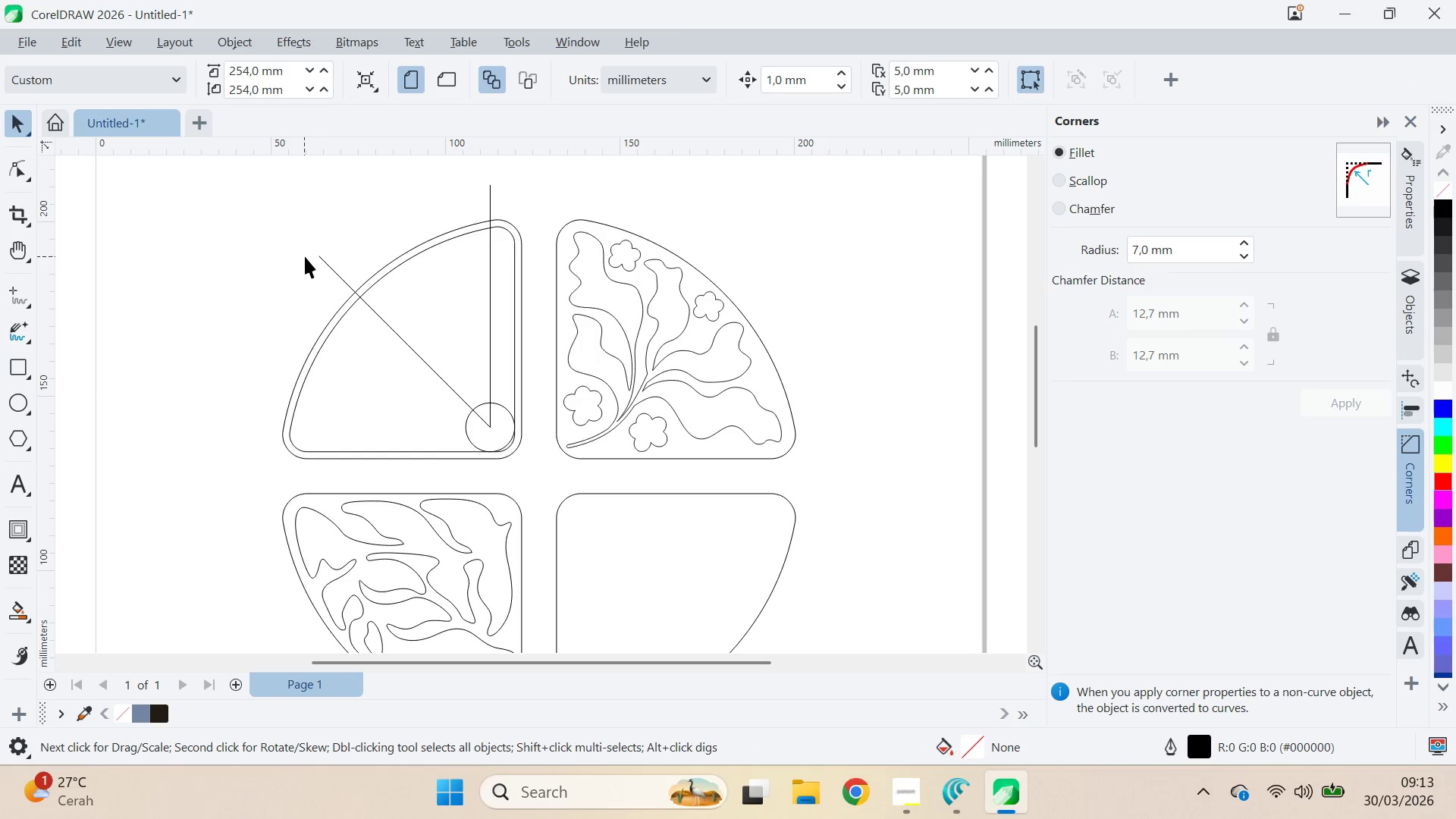 
key(Control+D)
 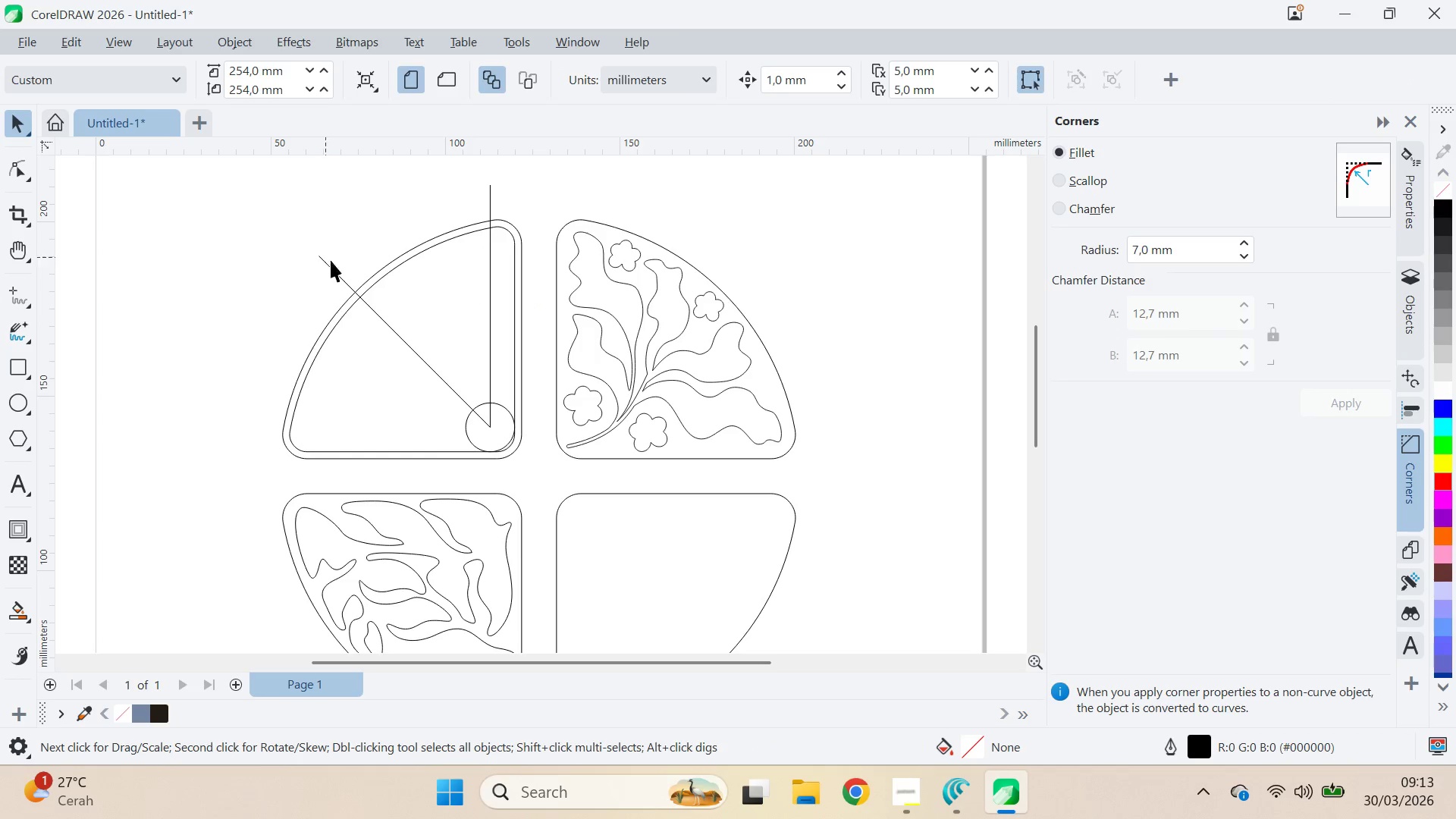 
key(Control+Z)
 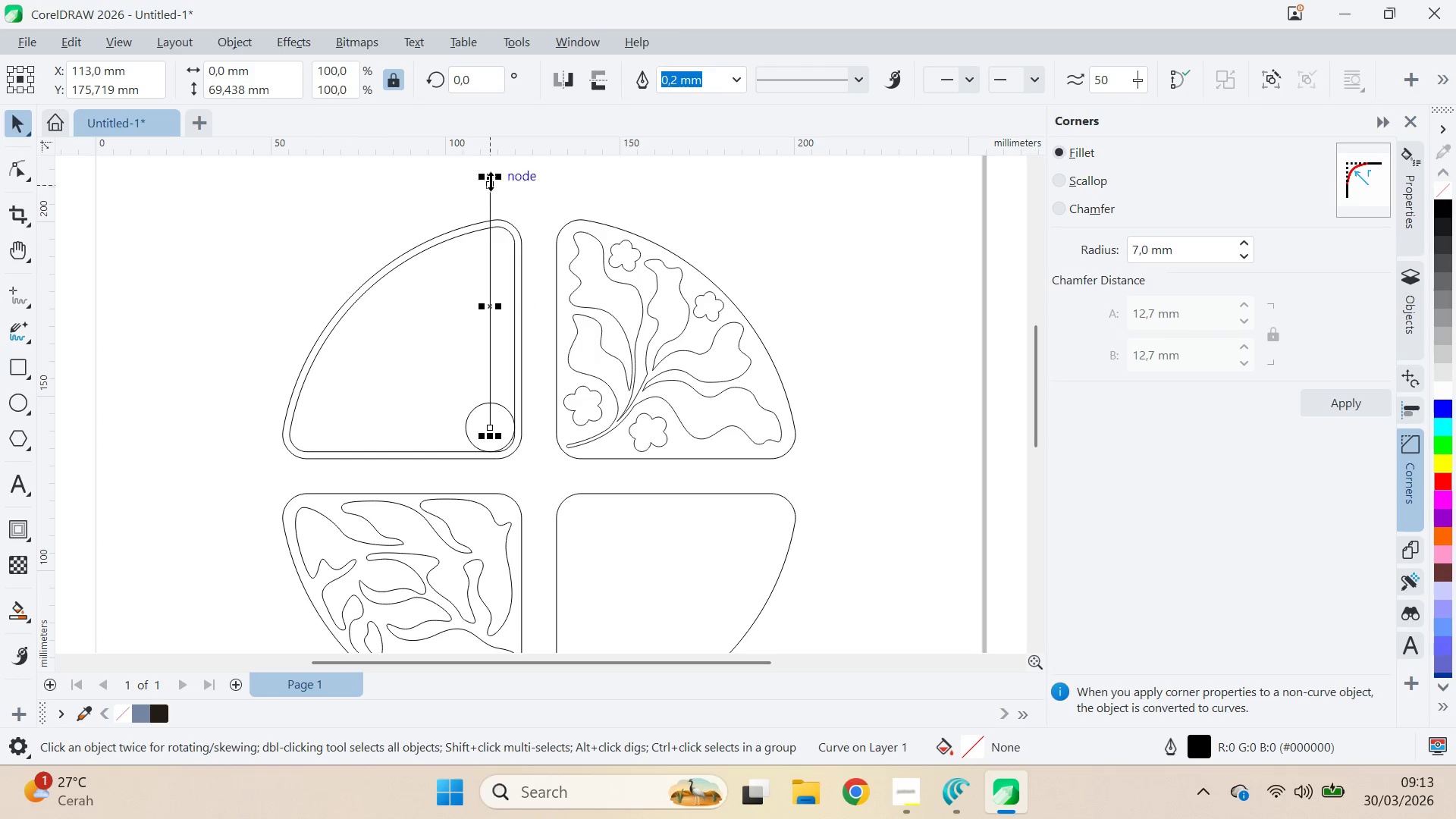 
left_click([493, 188])
 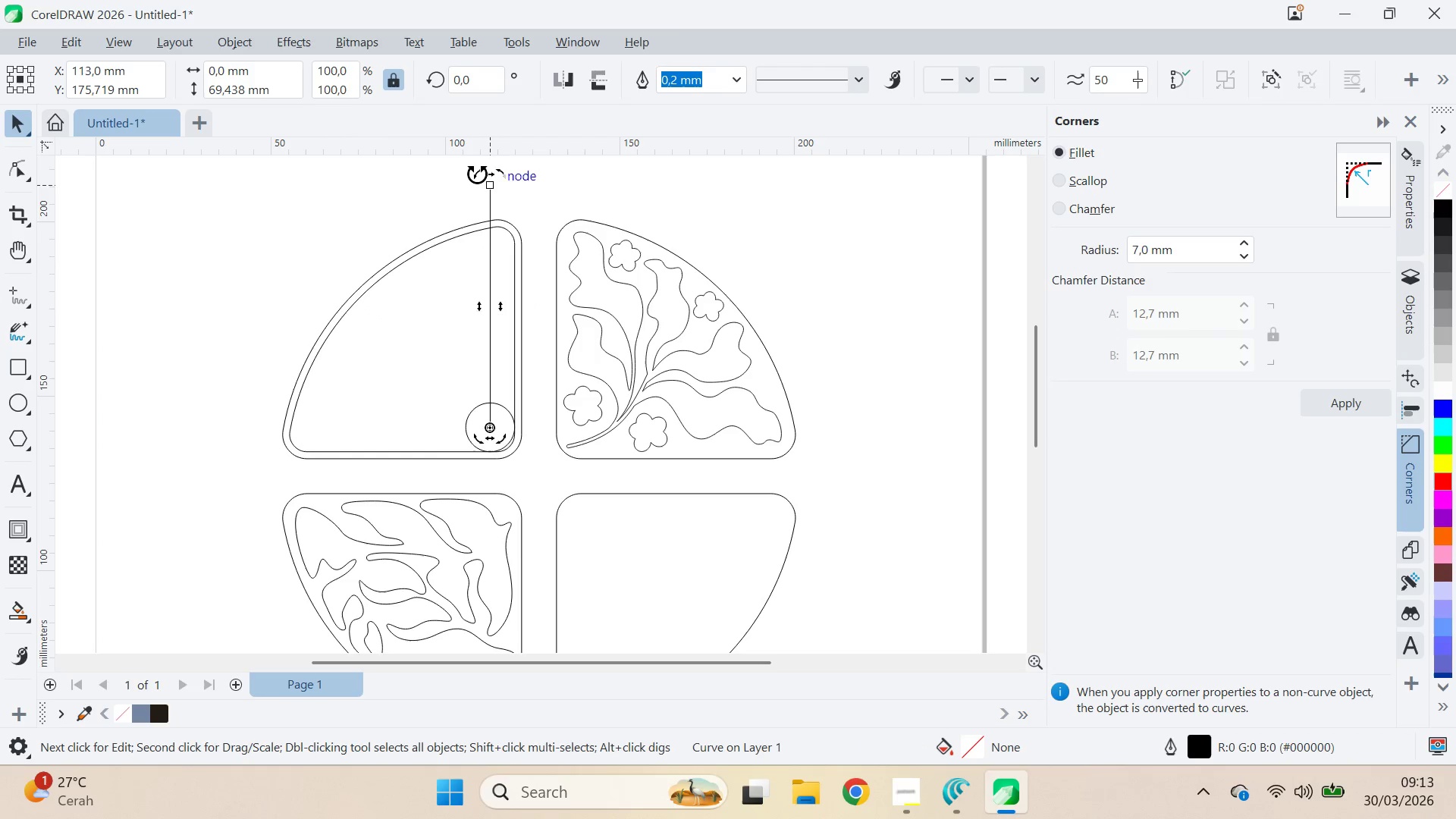 
left_click_drag(start_coordinate=[476, 172], to_coordinate=[309, 256])
 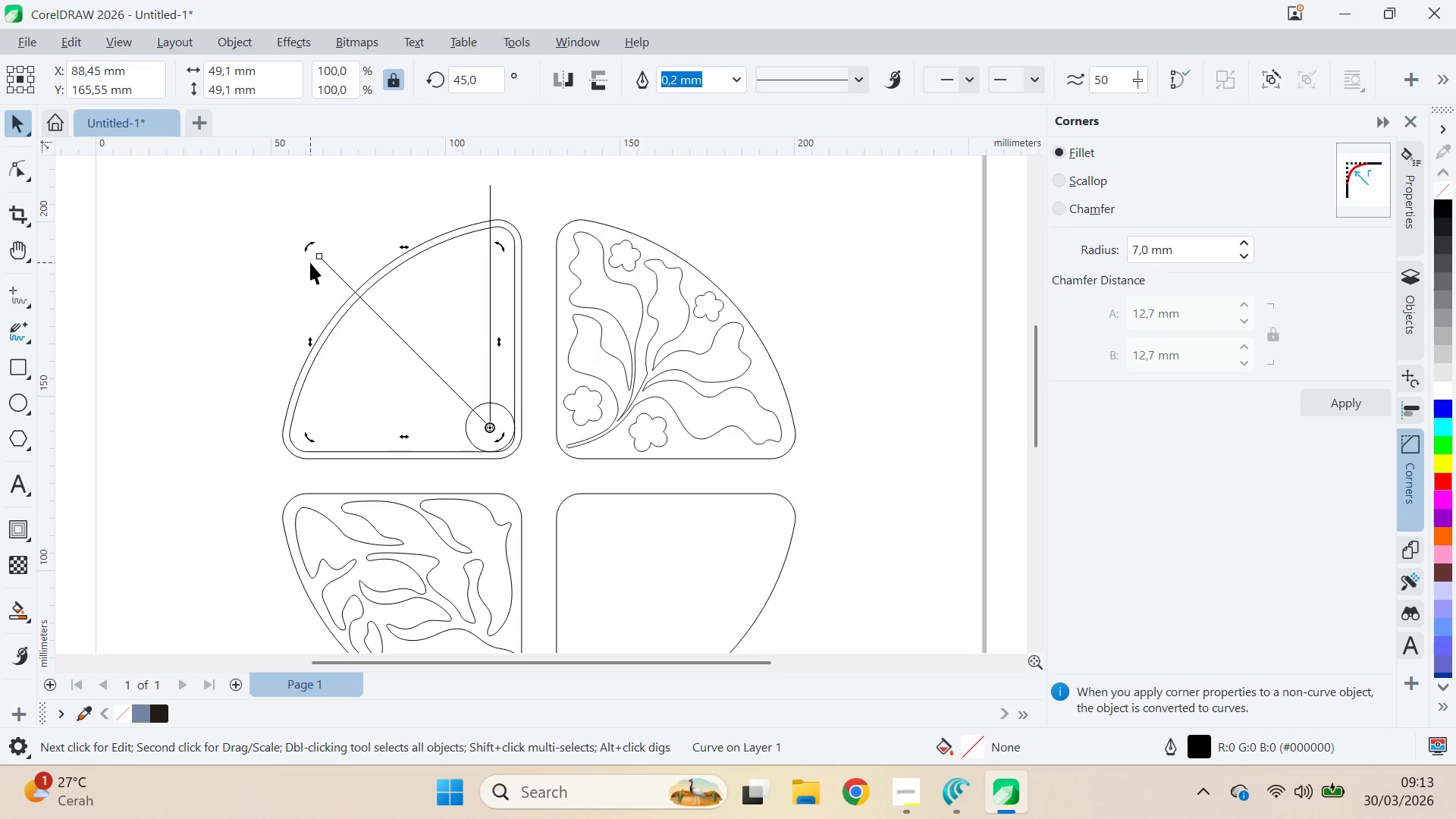 
hold_key(key=ControlLeft, duration=1.38)
 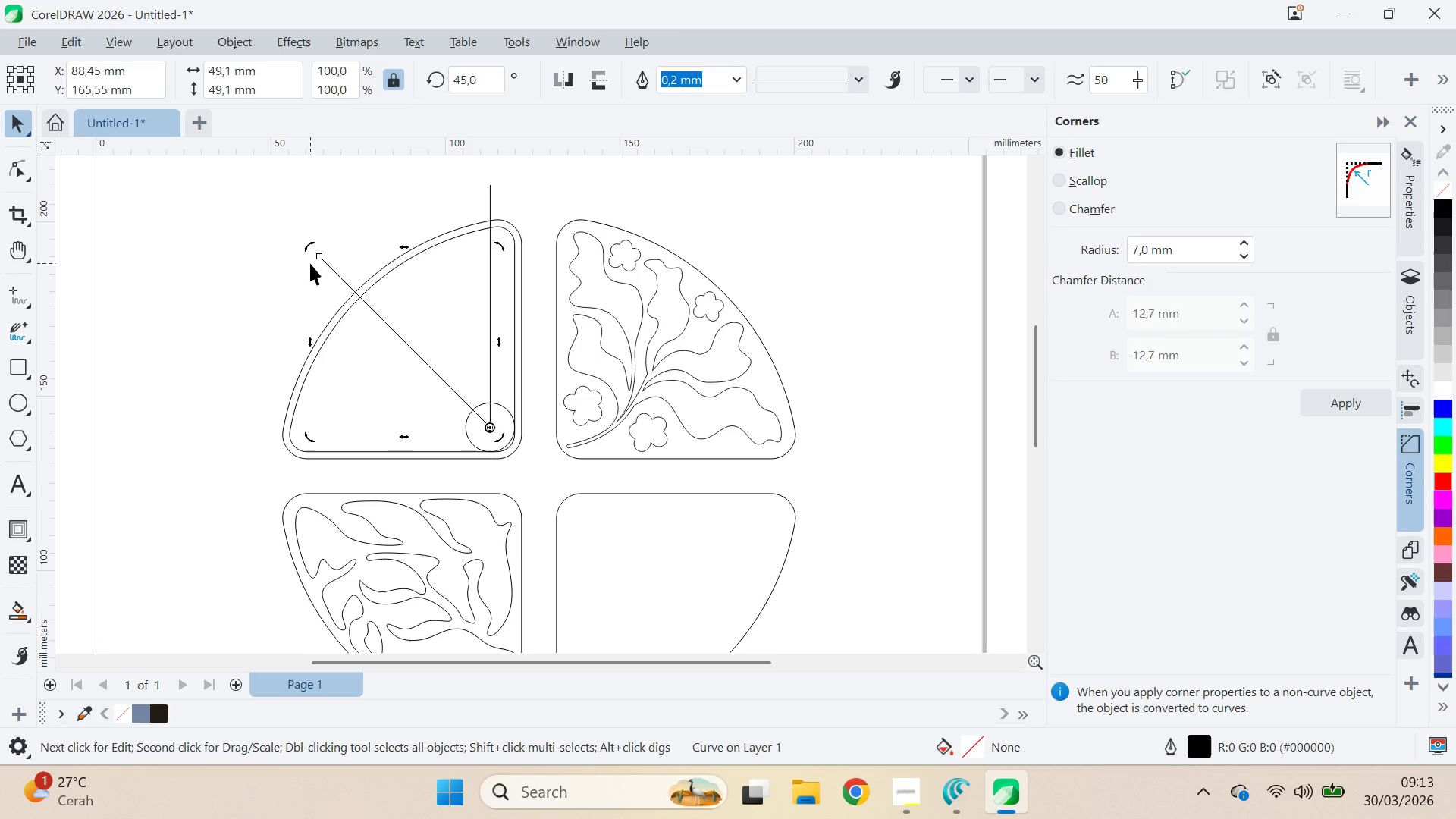 
key(Control+D)
 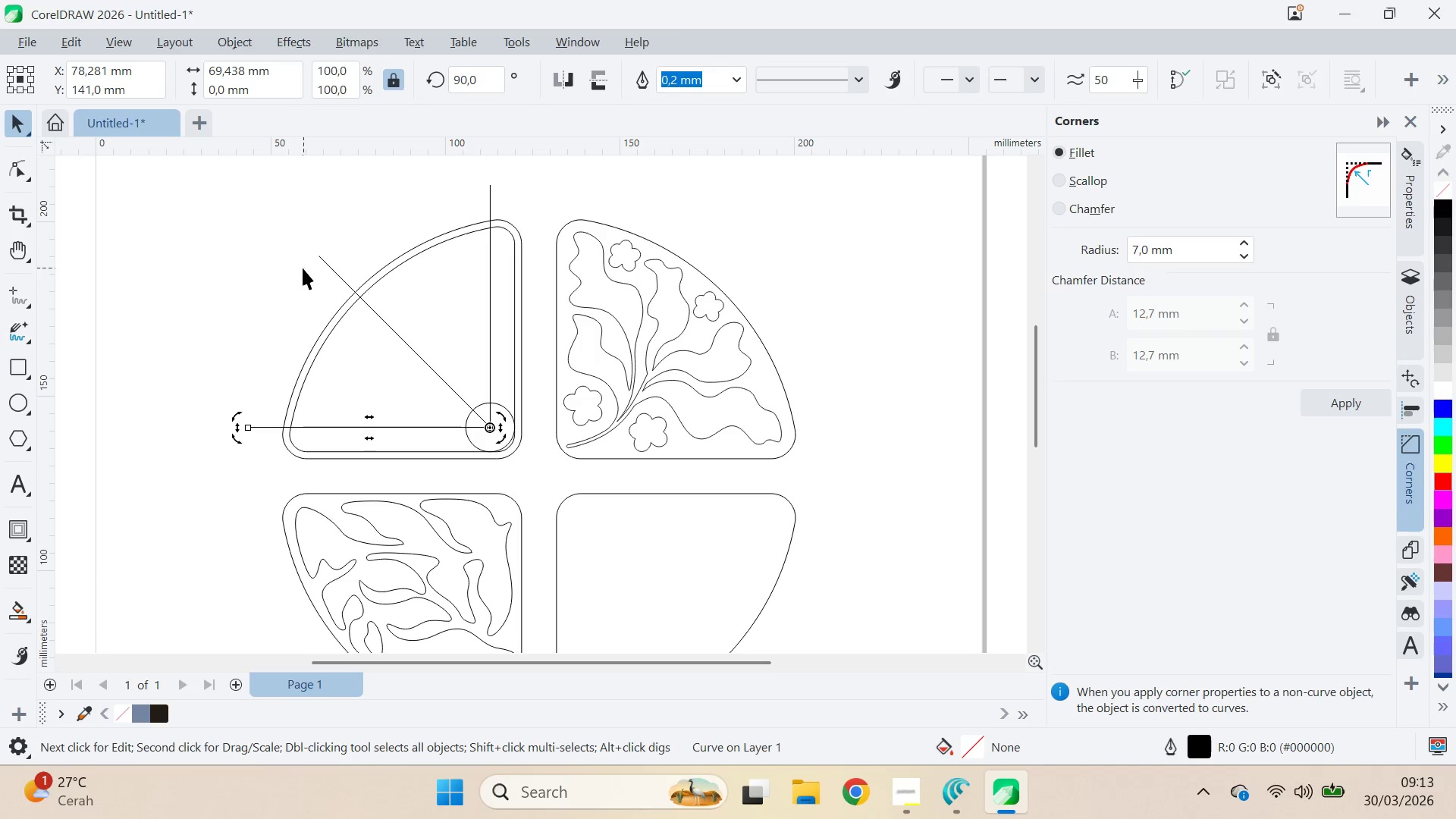 
key(Control+Z)
 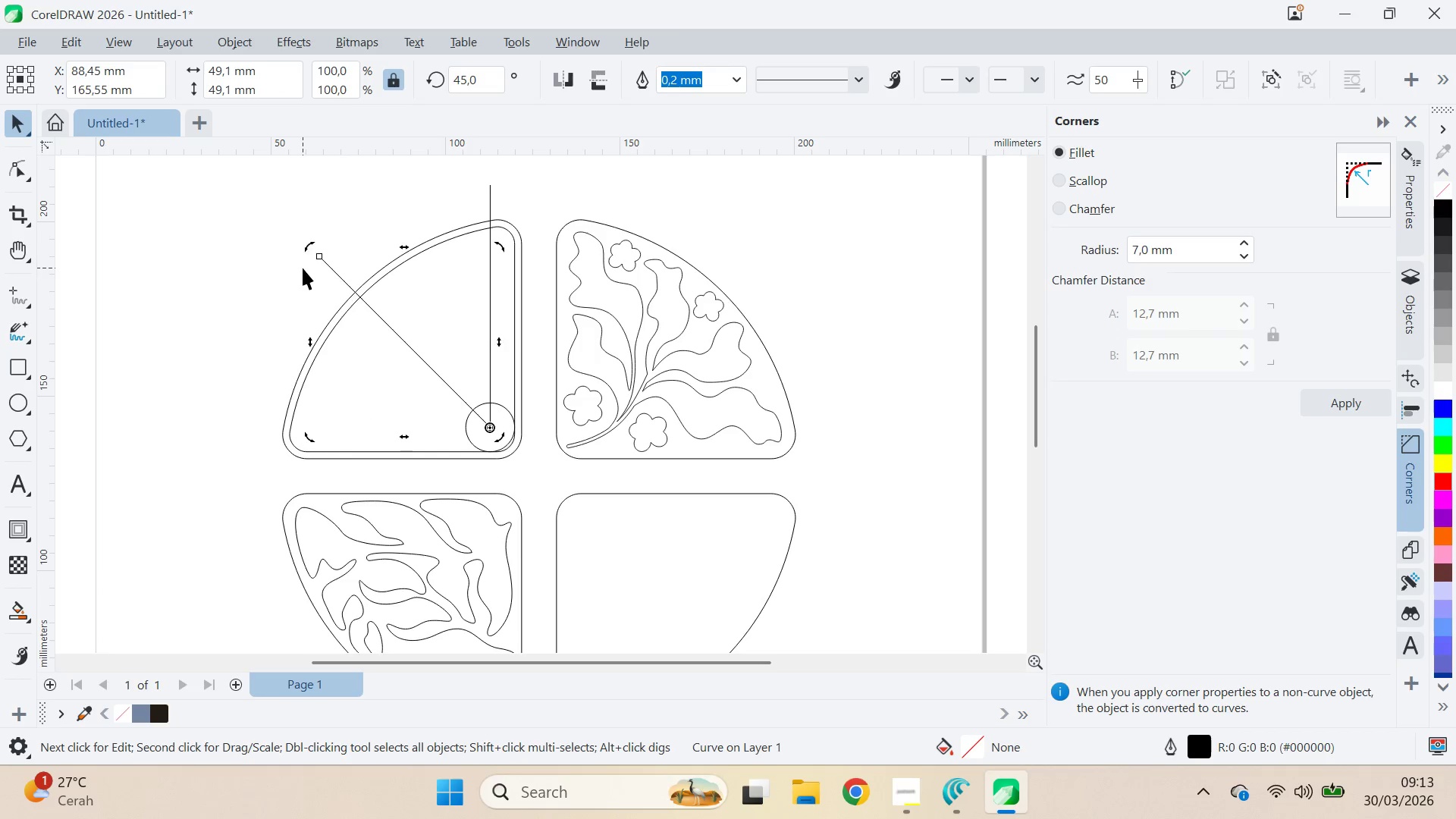 
key(Control+Z)
 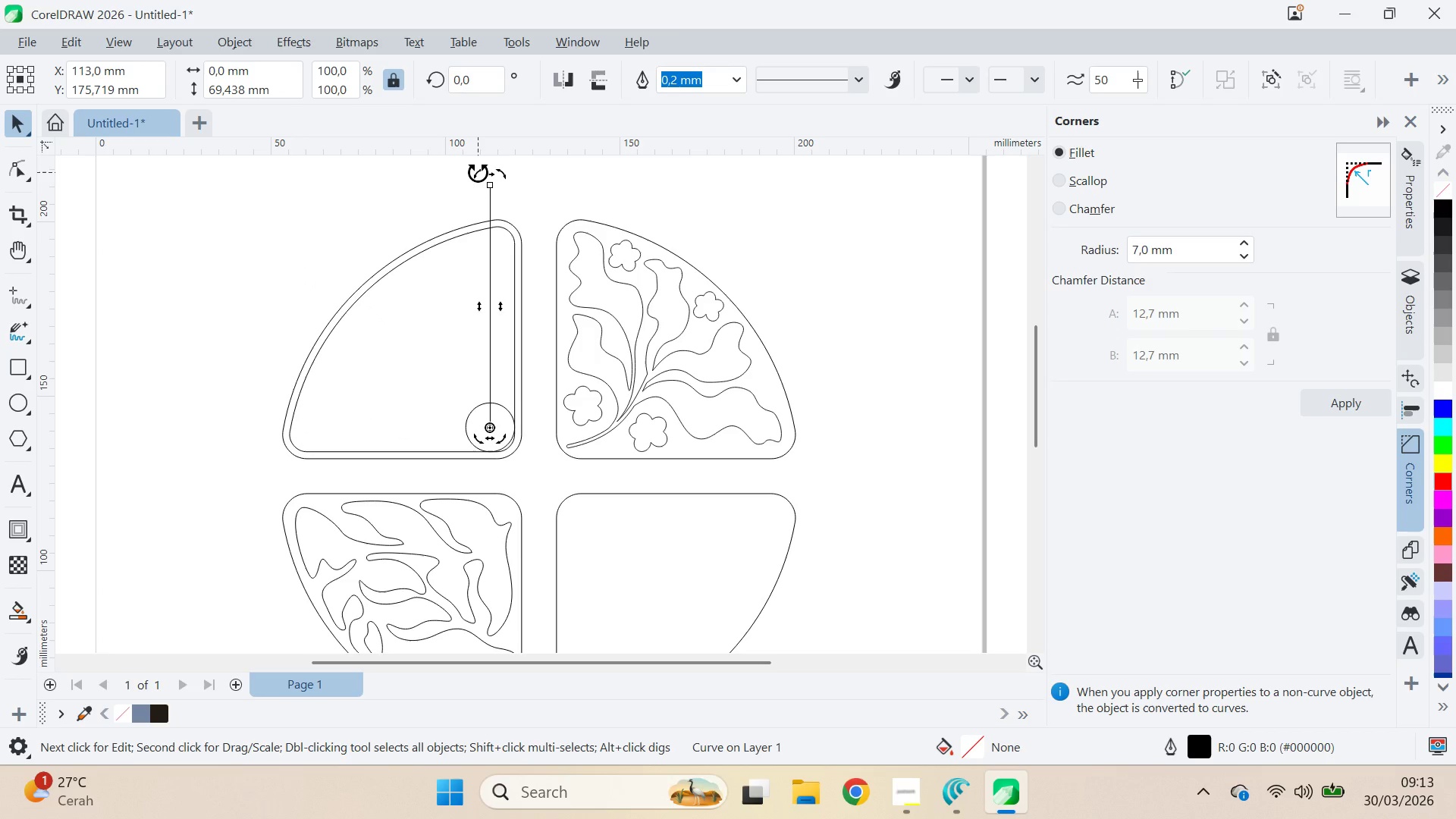 
left_click_drag(start_coordinate=[478, 172], to_coordinate=[431, 185])
 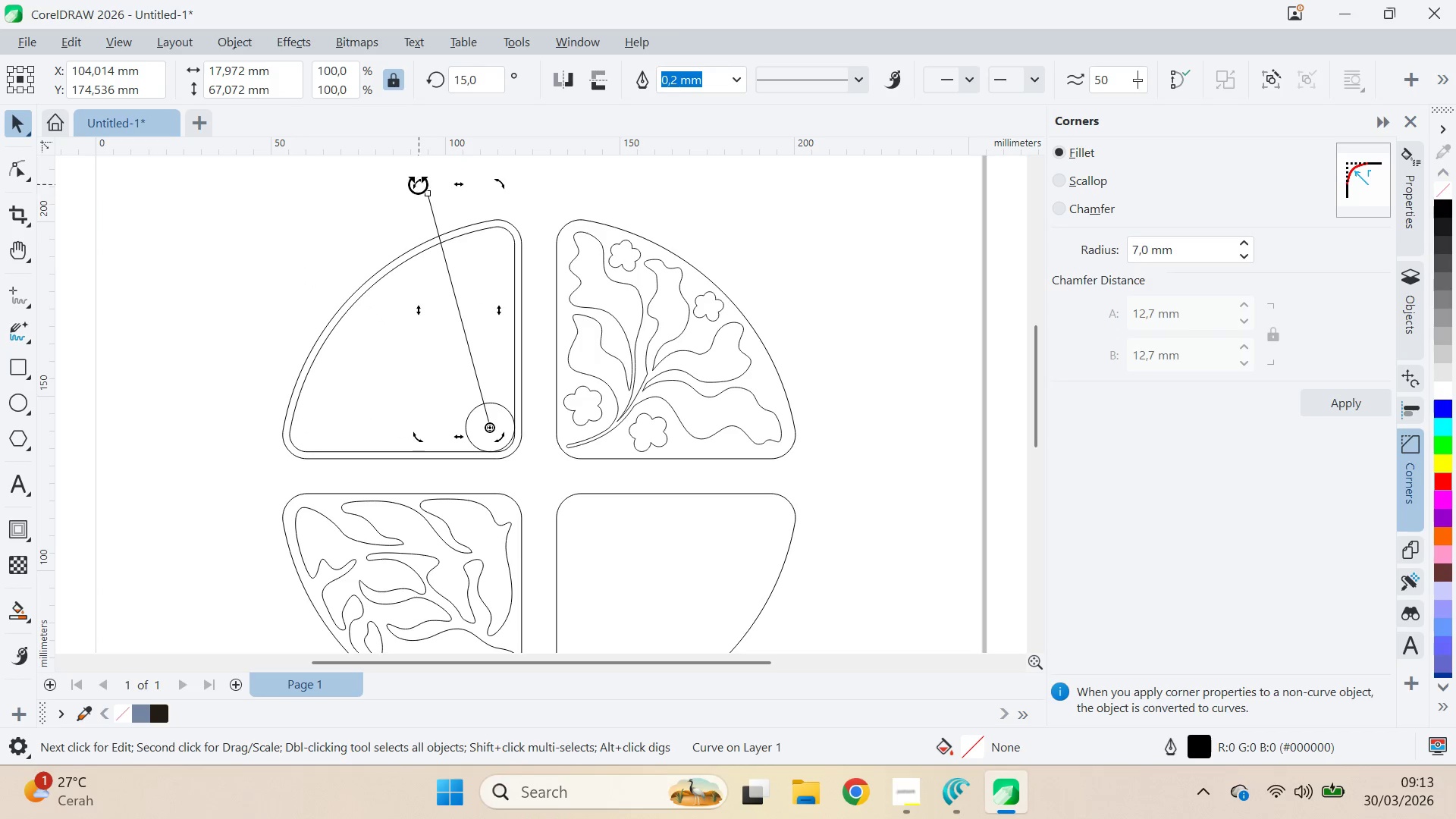 
hold_key(key=ControlLeft, duration=0.77)
 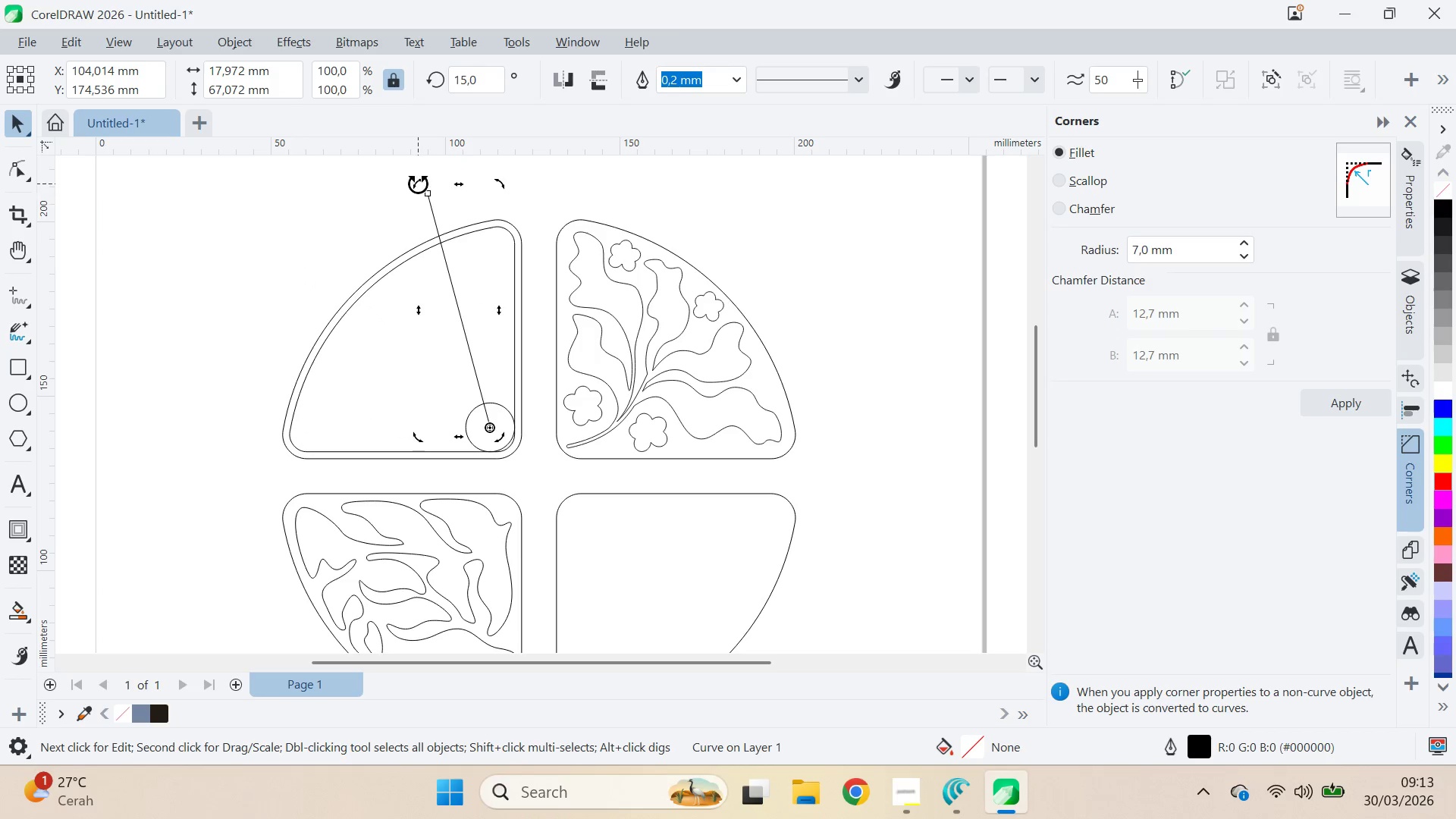 
left_click_drag(start_coordinate=[418, 183], to_coordinate=[290, 283])
 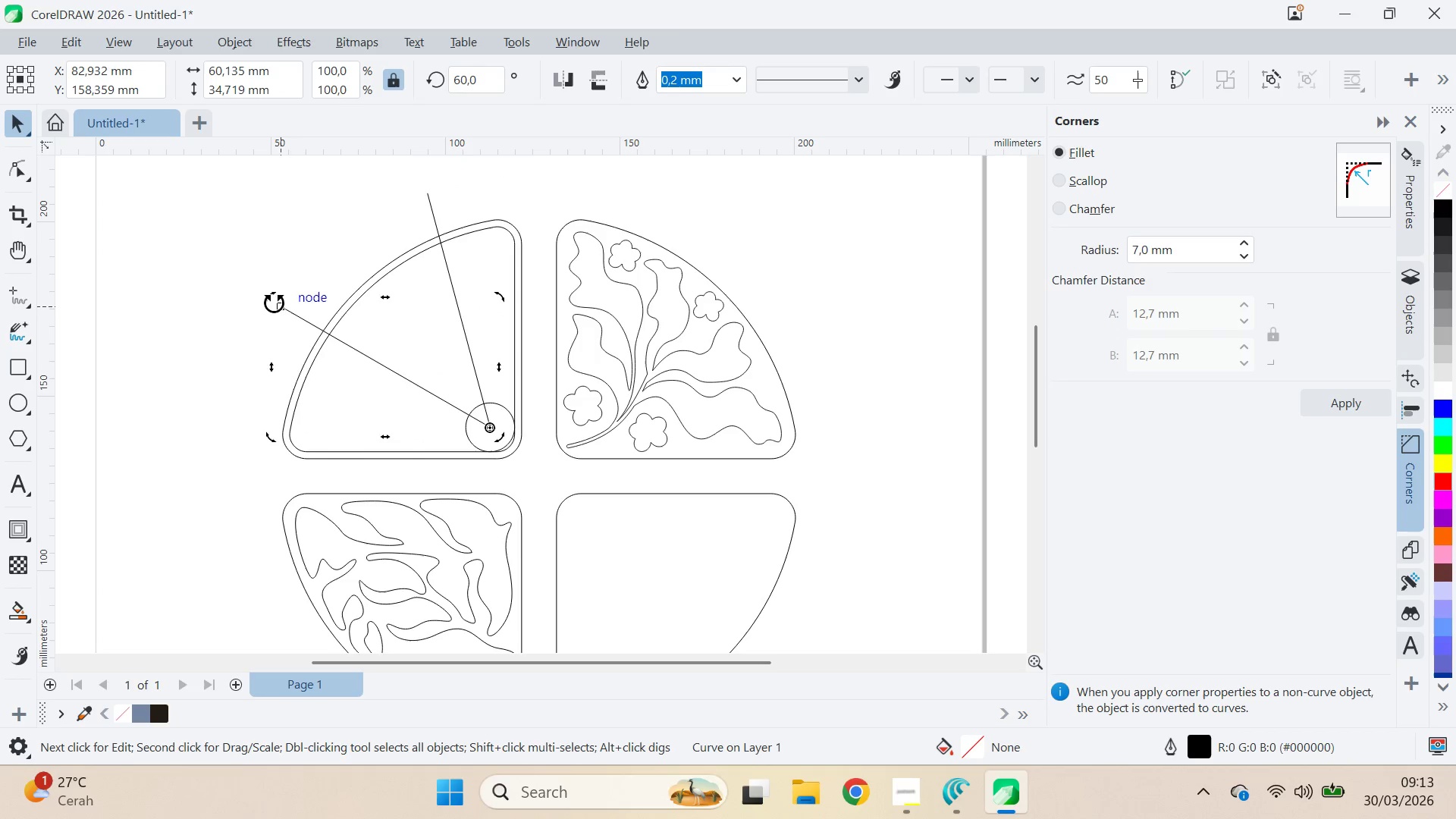 
hold_key(key=ControlLeft, duration=1.38)
 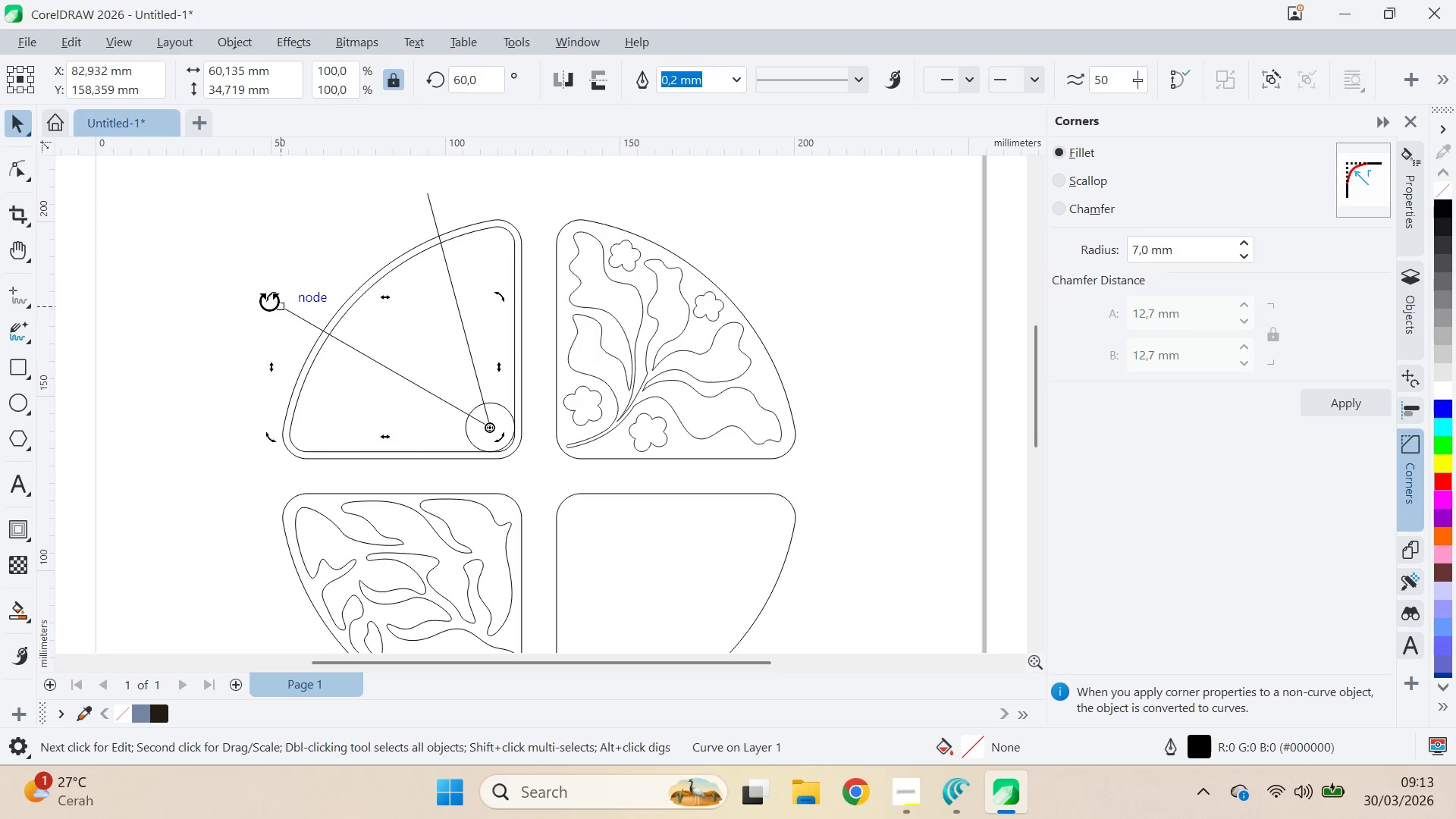 
left_click_drag(start_coordinate=[269, 300], to_coordinate=[216, 422])
 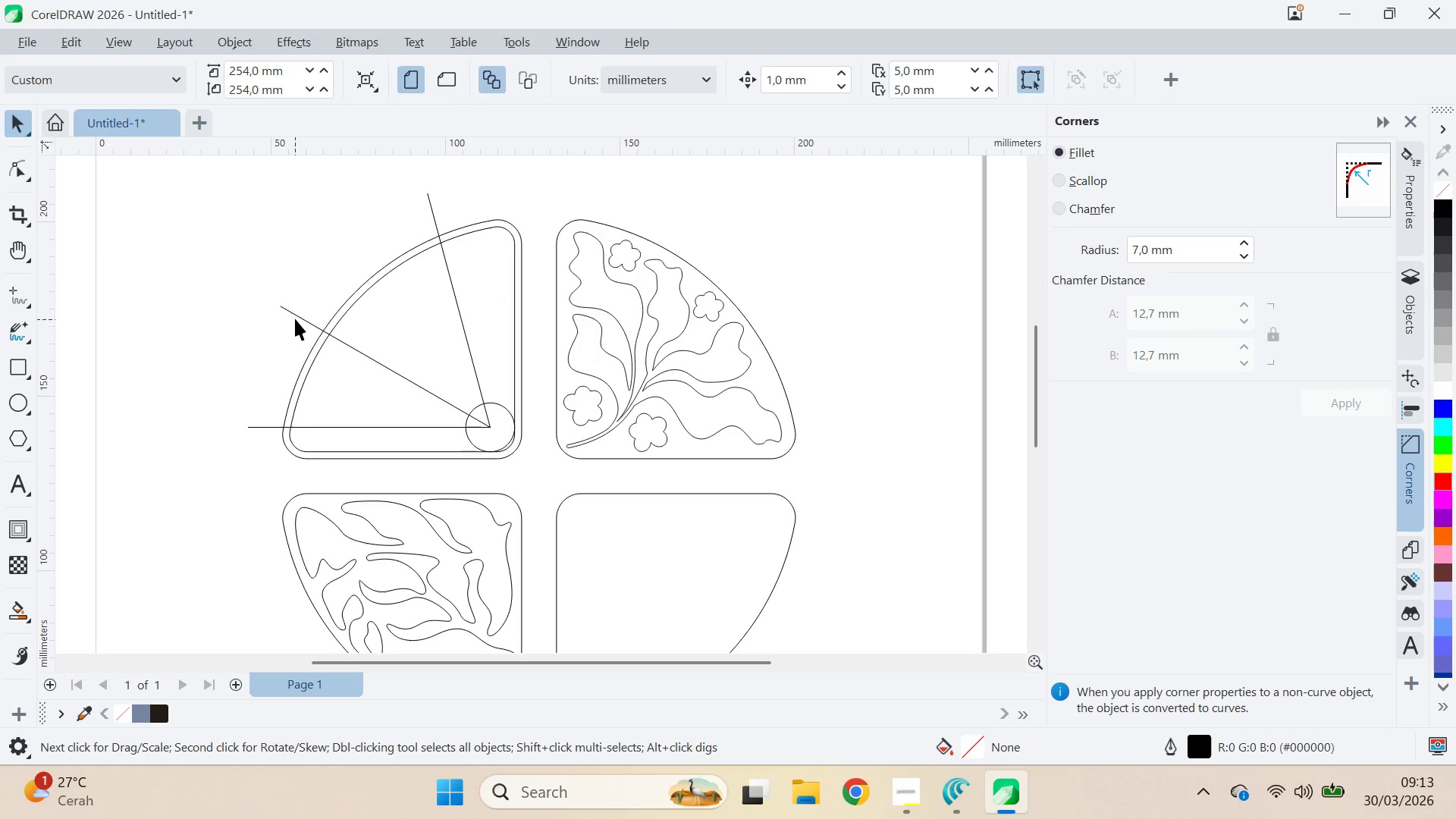 
hold_key(key=ControlLeft, duration=1.39)
left_click([216, 422])
 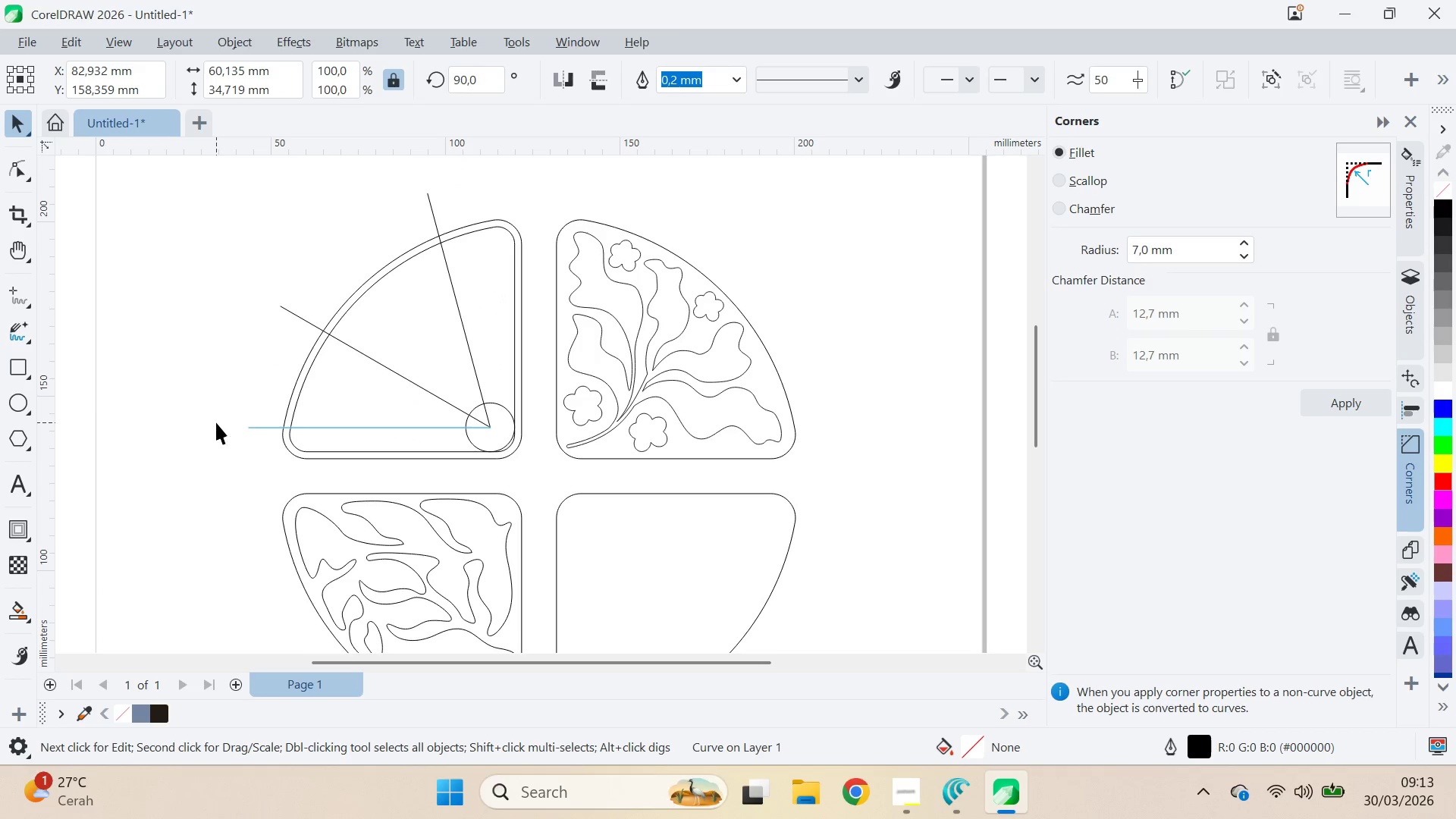 
right_click([216, 422])
 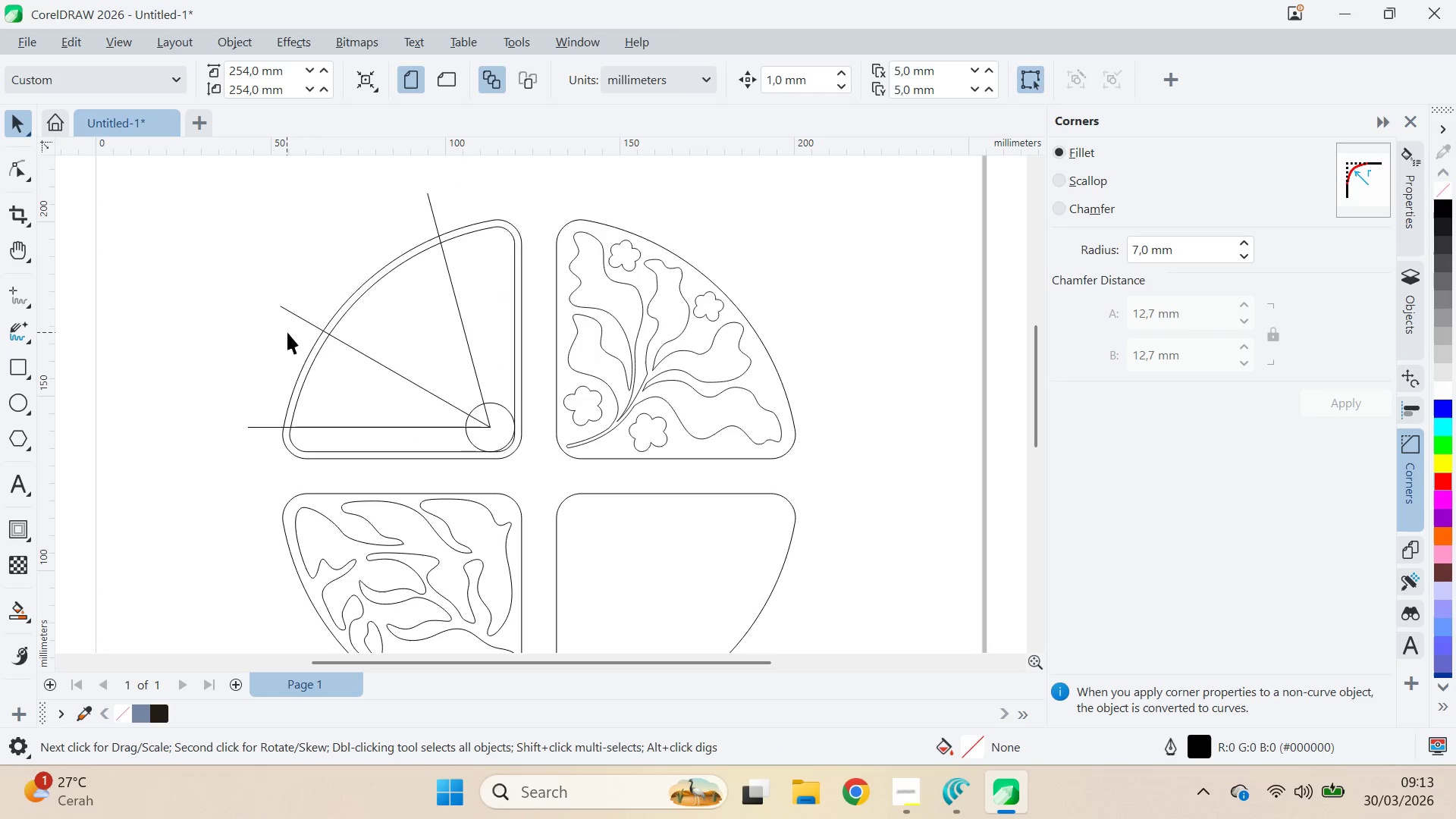 
left_click([216, 422])
 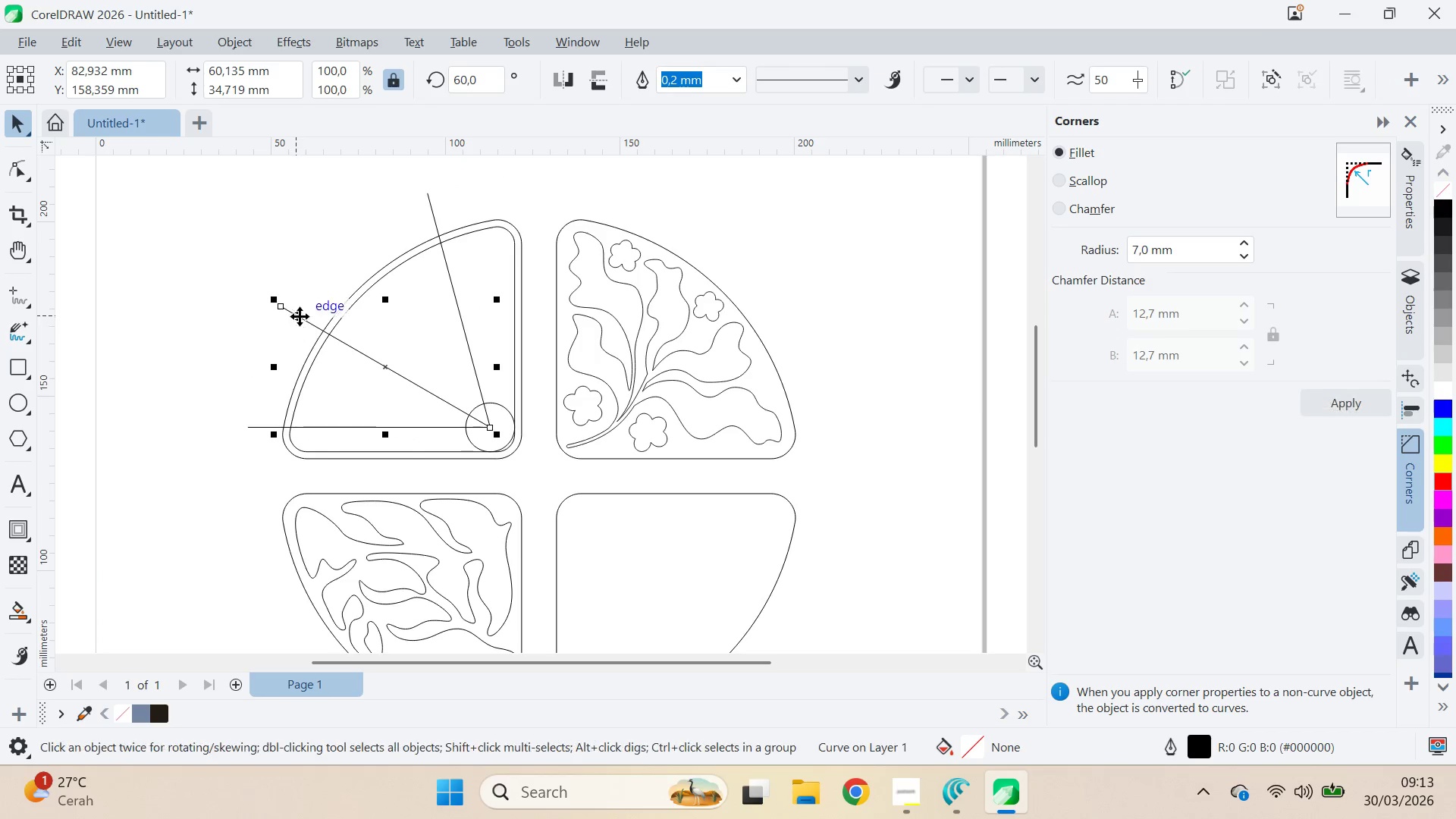 
left_click([292, 315])
 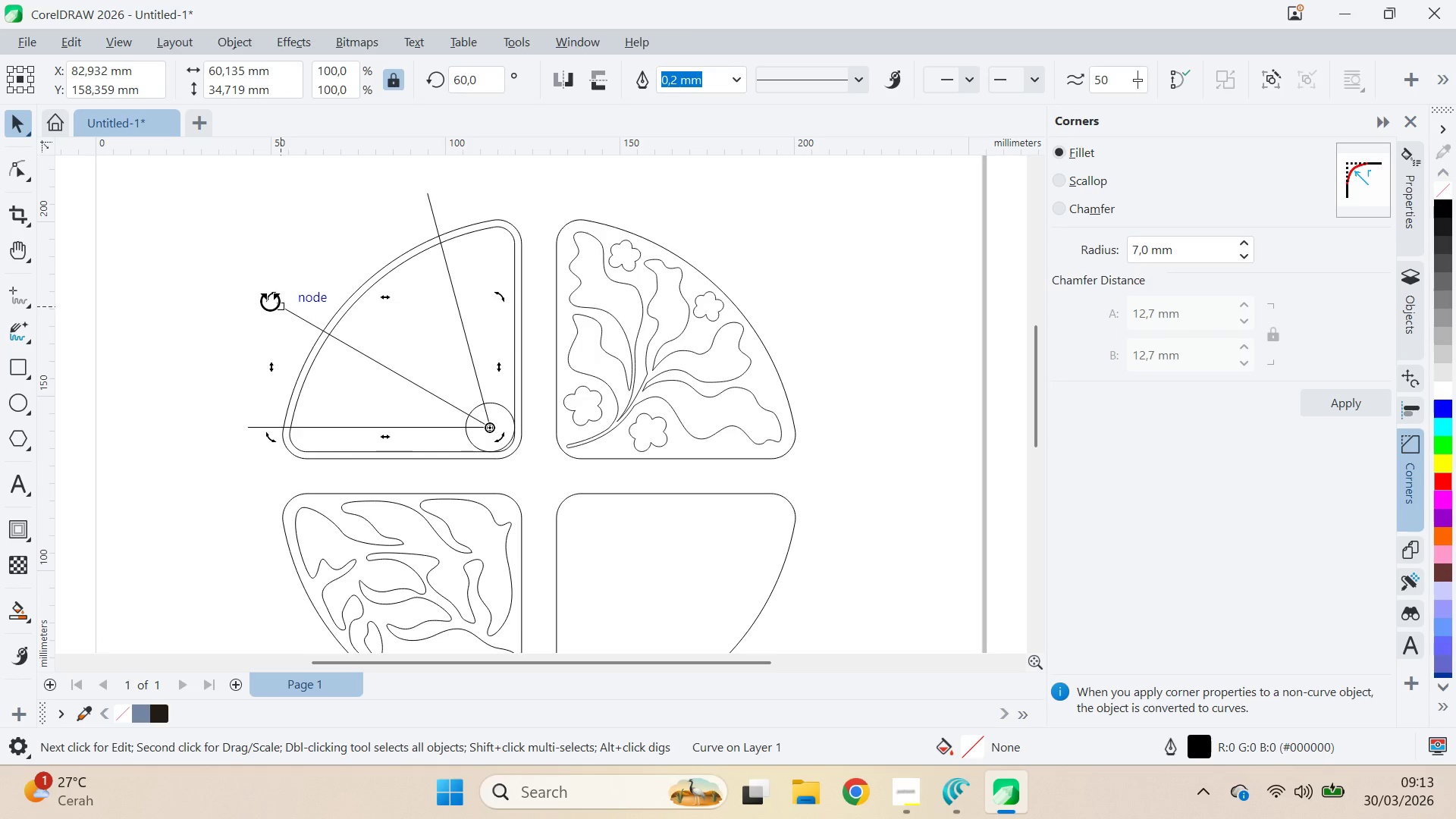 
hold_key(key=ControlLeft, duration=0.81)
left_click_drag(start_coordinate=[270, 300], to_coordinate=[297, 267])
 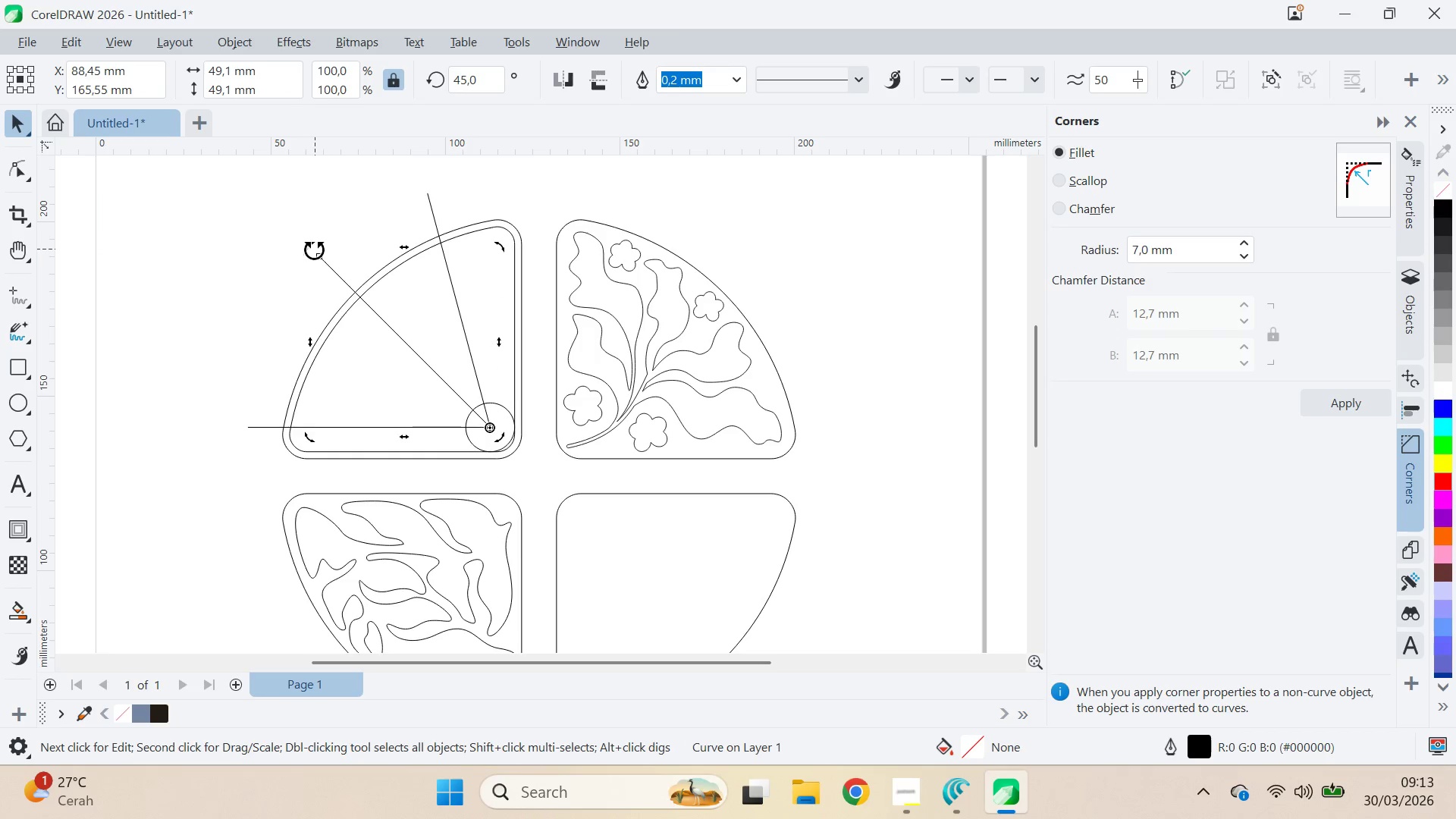 
left_click_drag(start_coordinate=[308, 249], to_coordinate=[232, 345])
 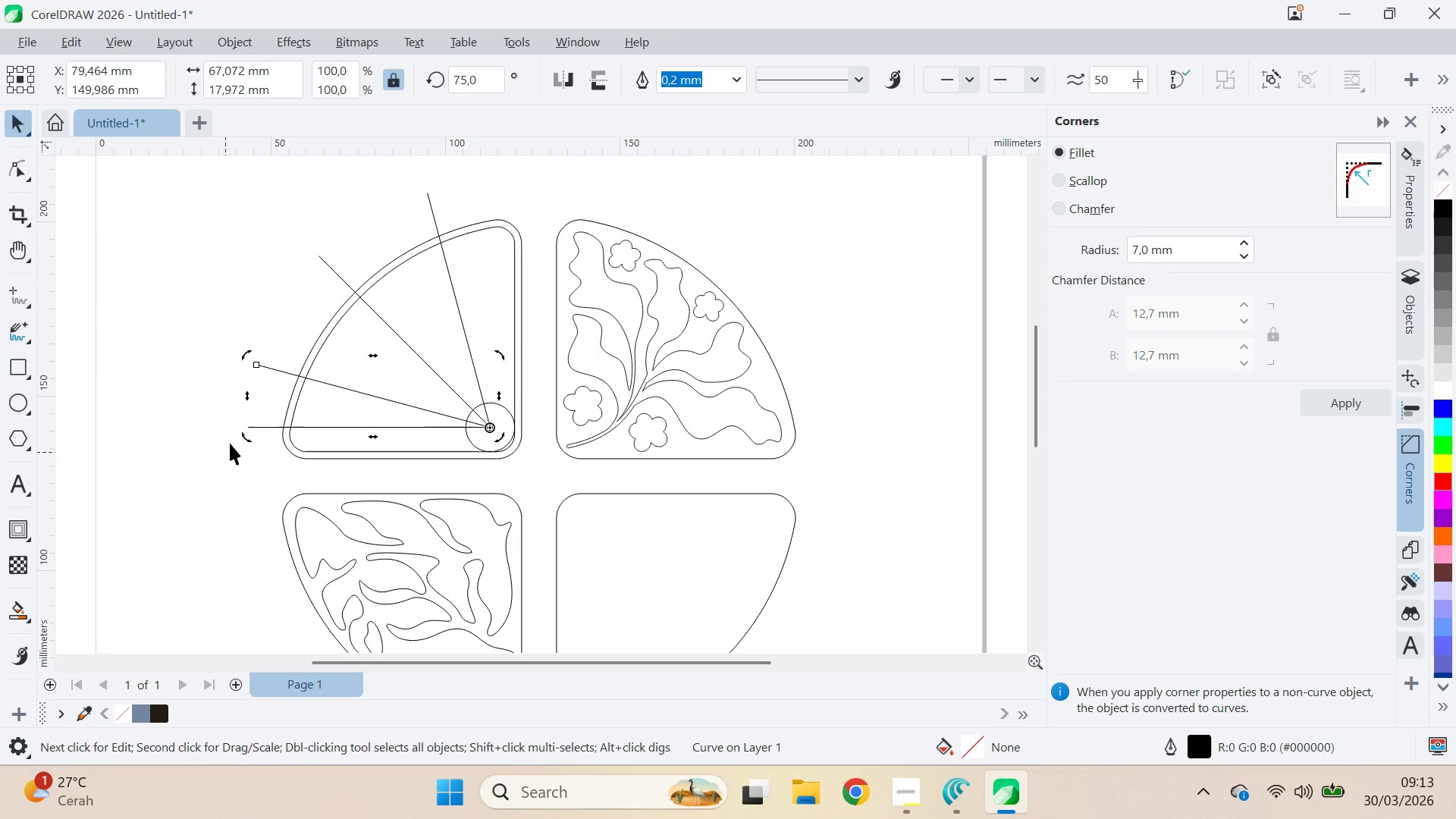 
hold_key(key=ControlLeft, duration=1.5)
 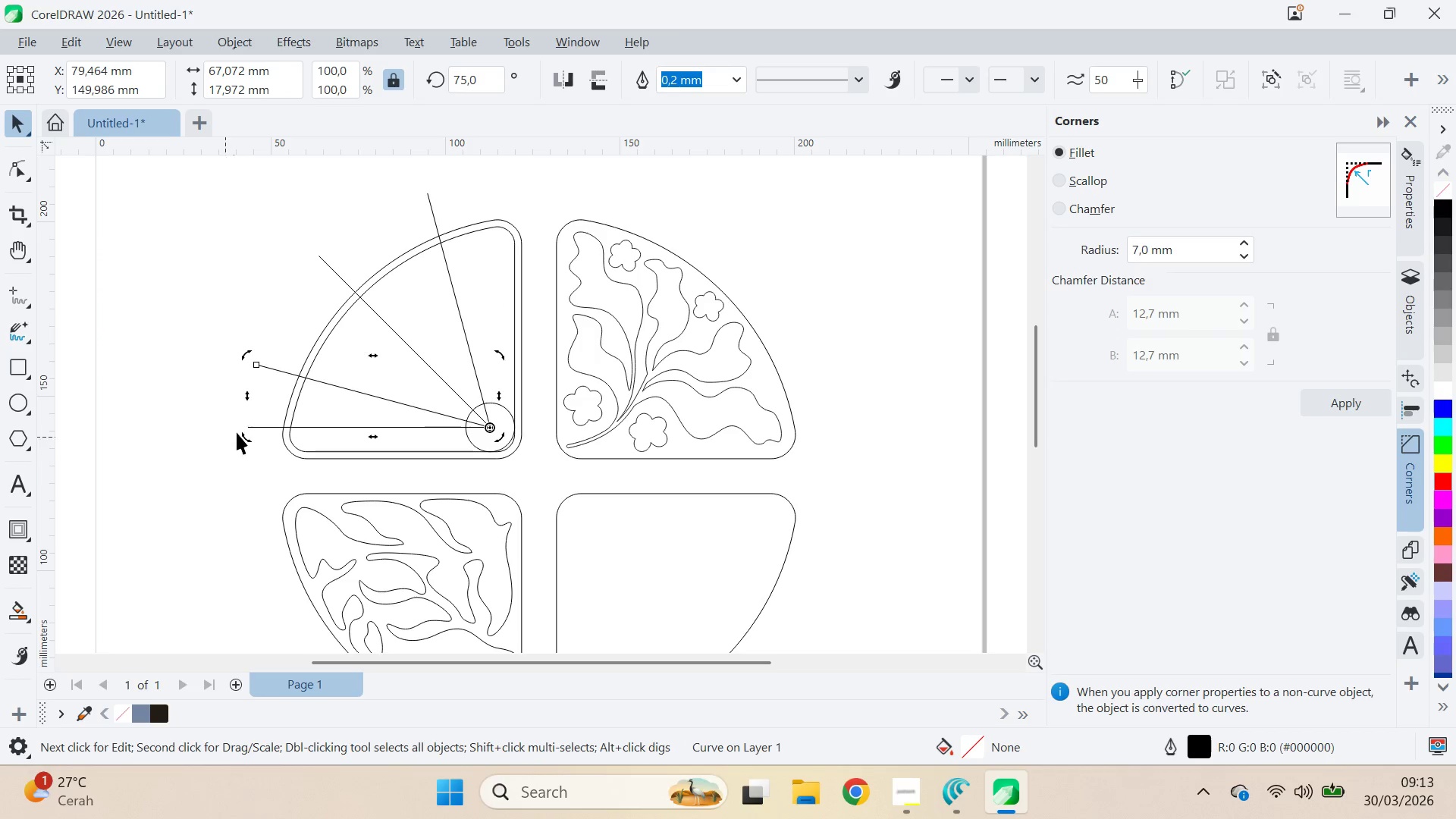 
key(Control+ControlLeft)
 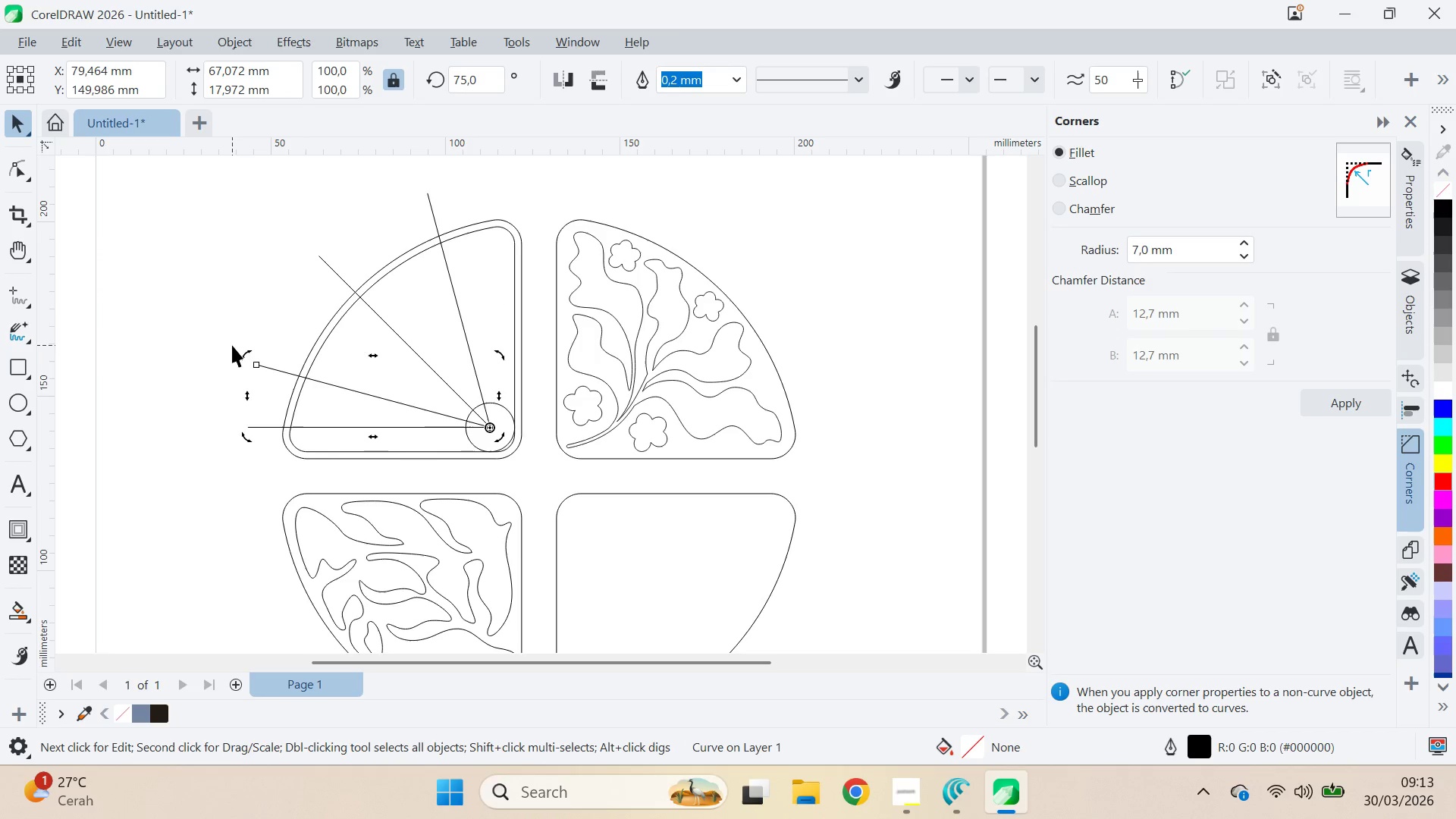 
key(Control+ControlLeft)
 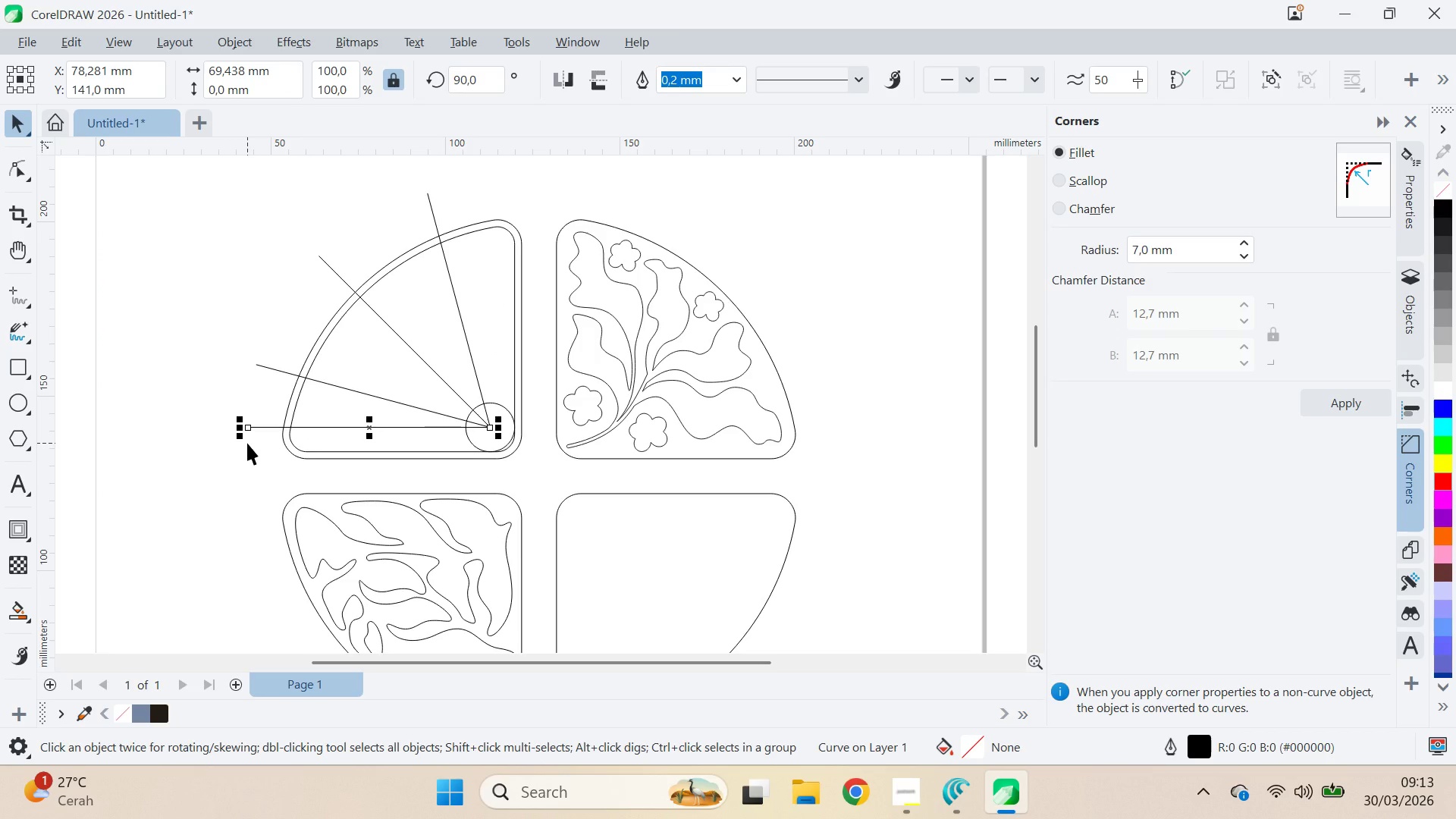 
key(Delete)
 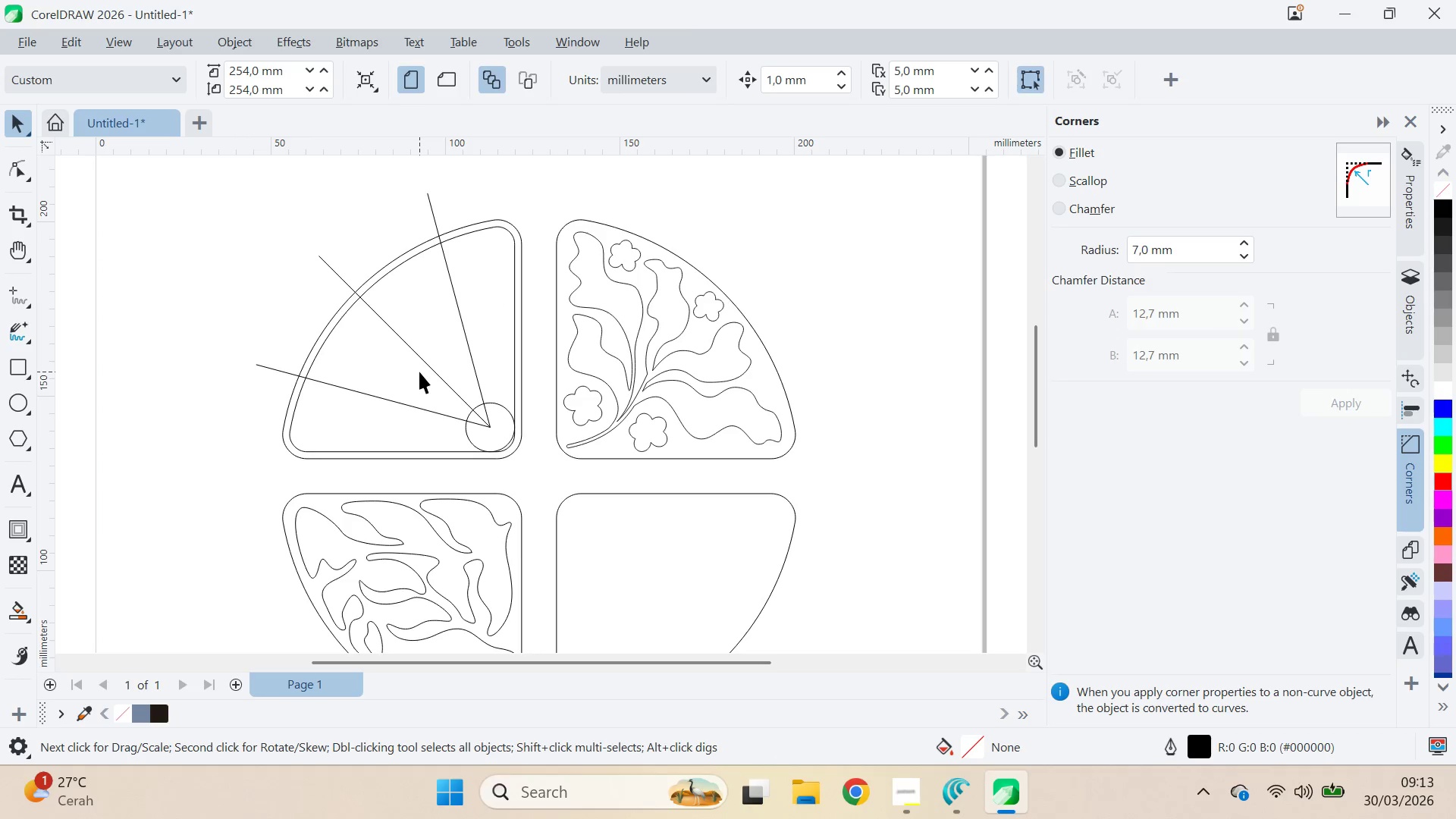 
wait(9.56)
 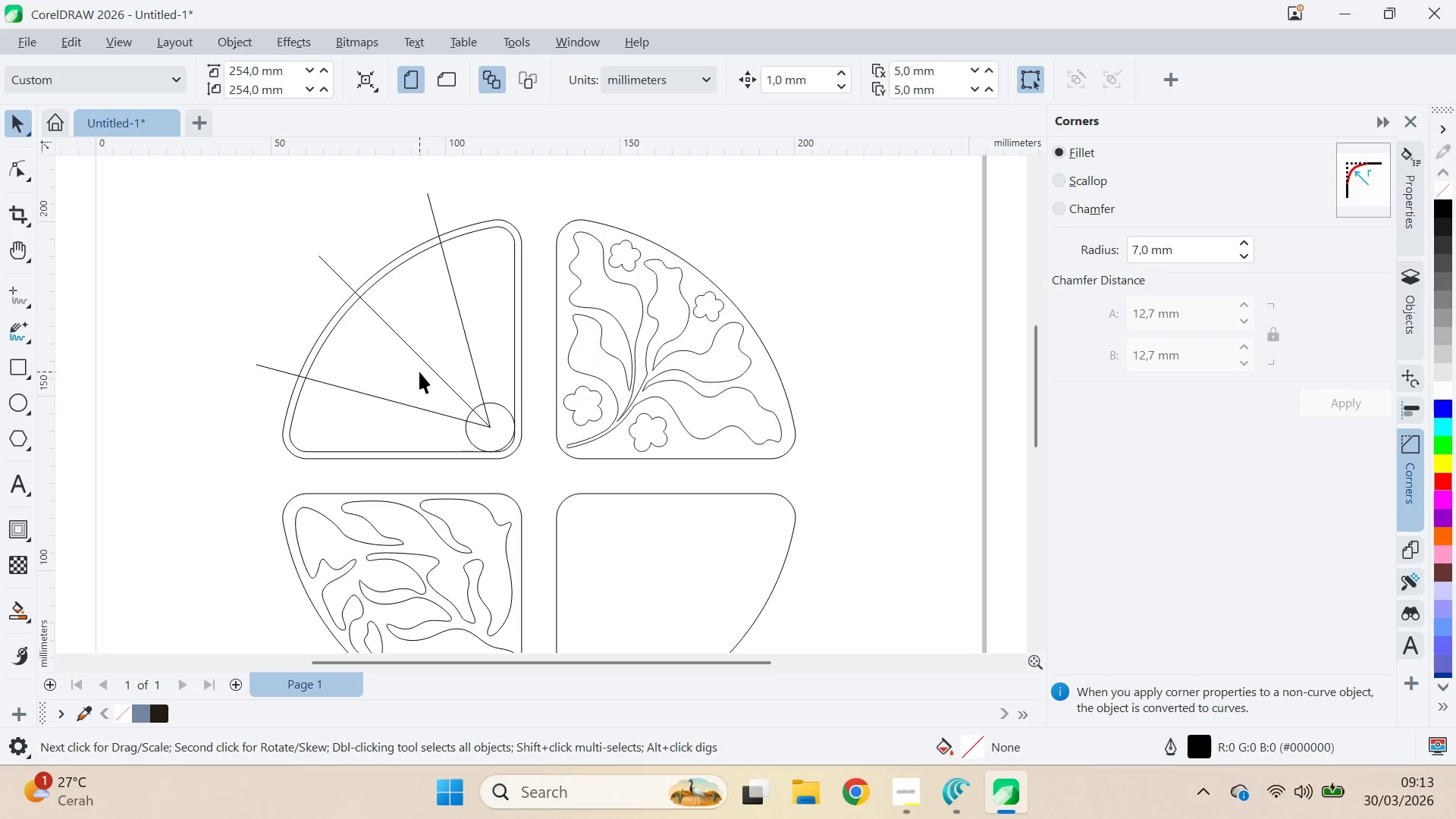 
key(Control+Z)
 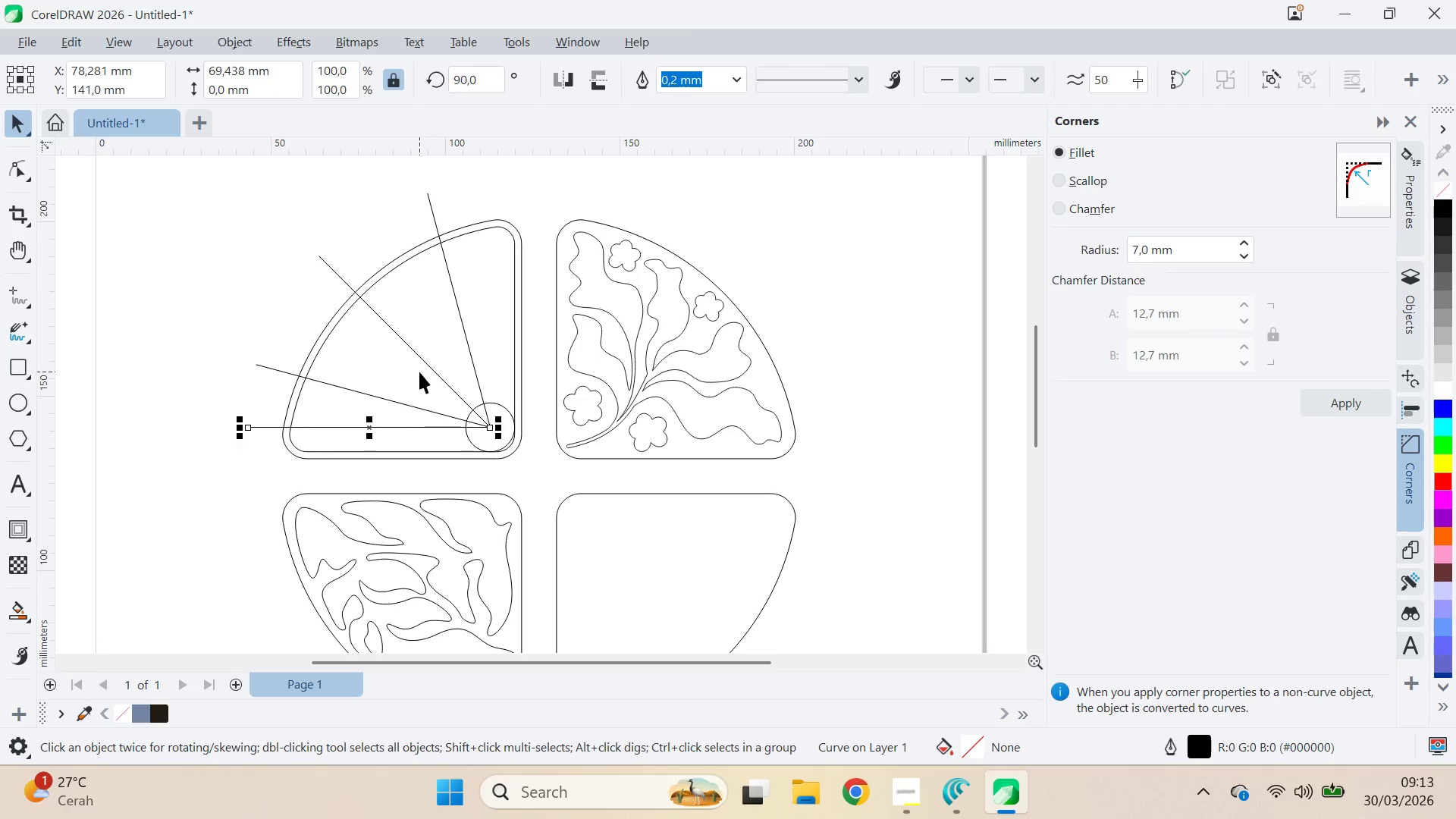 
key(Control+Z)
 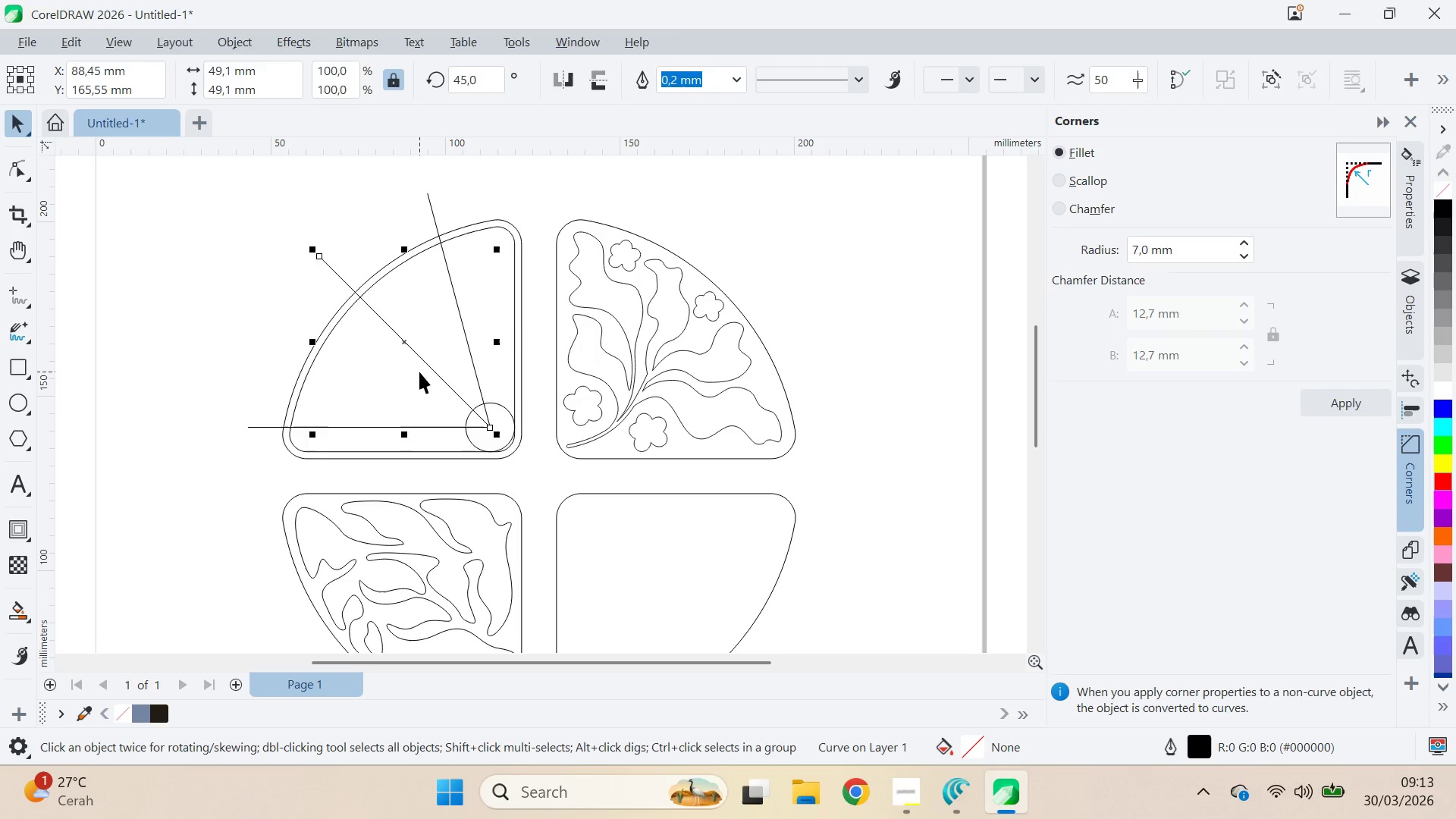 
key(Control+Z)
 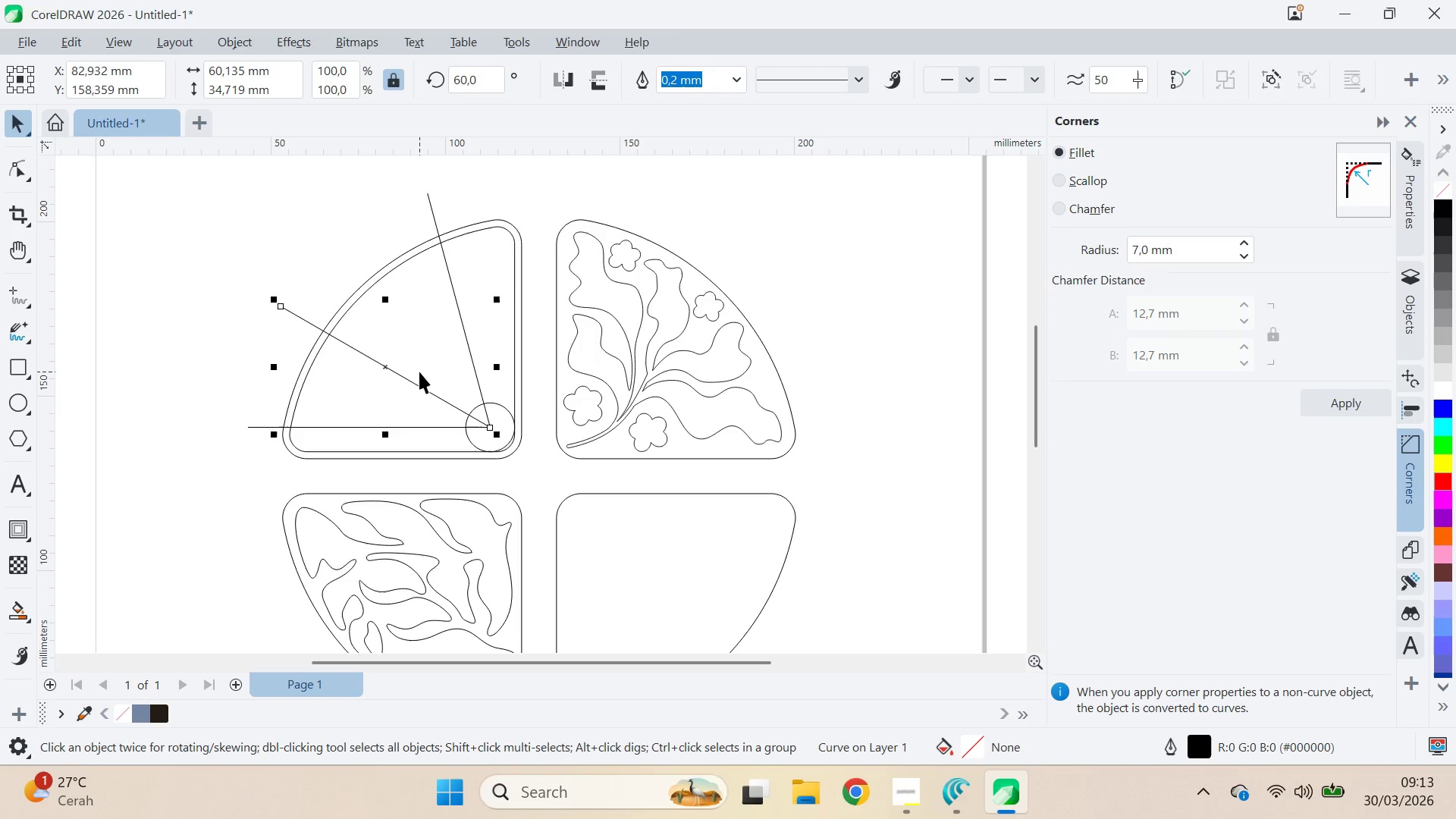 
key(Control+Z)
 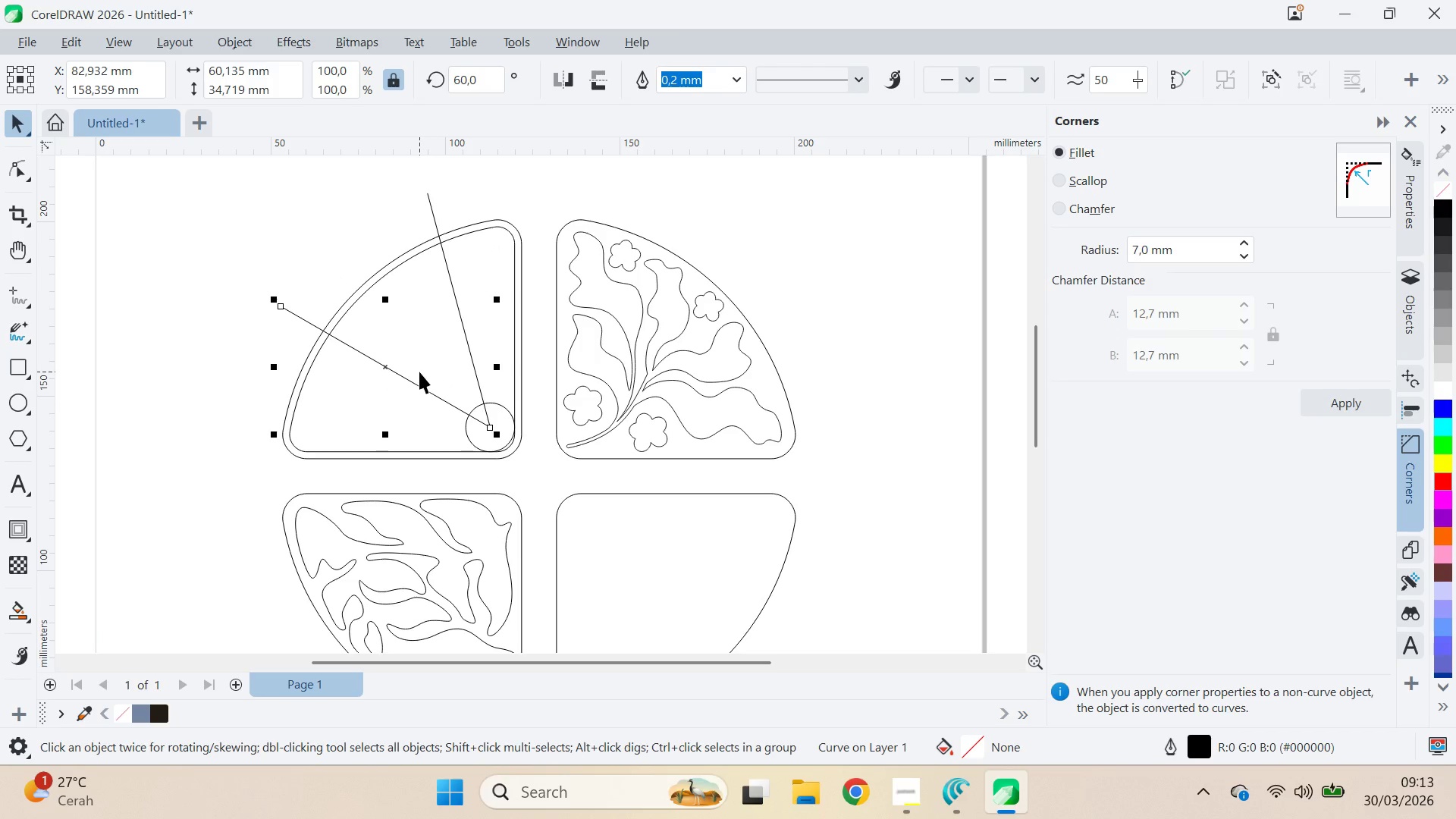 
key(Control+Z)
 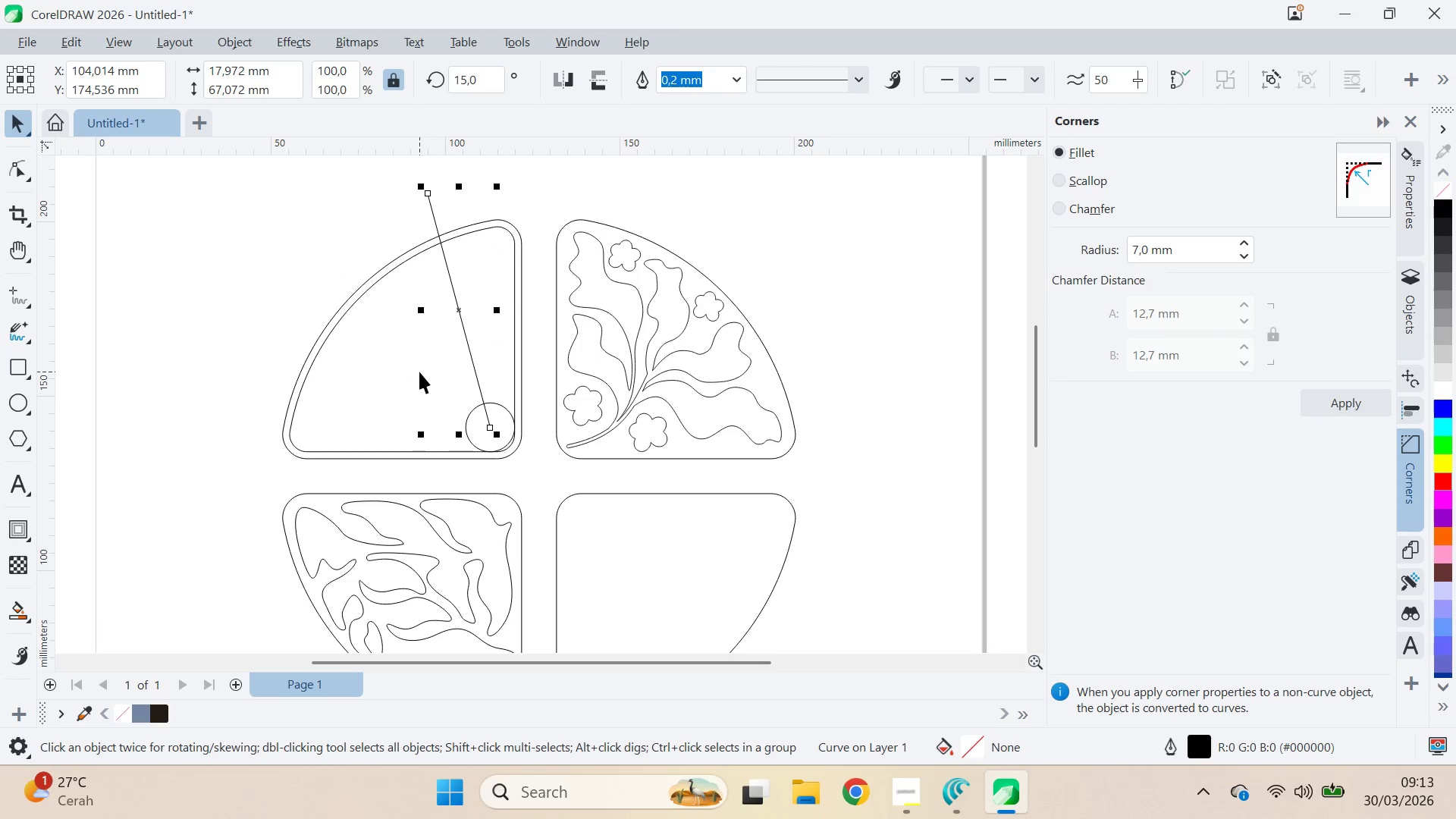 
key(Control+Z)
 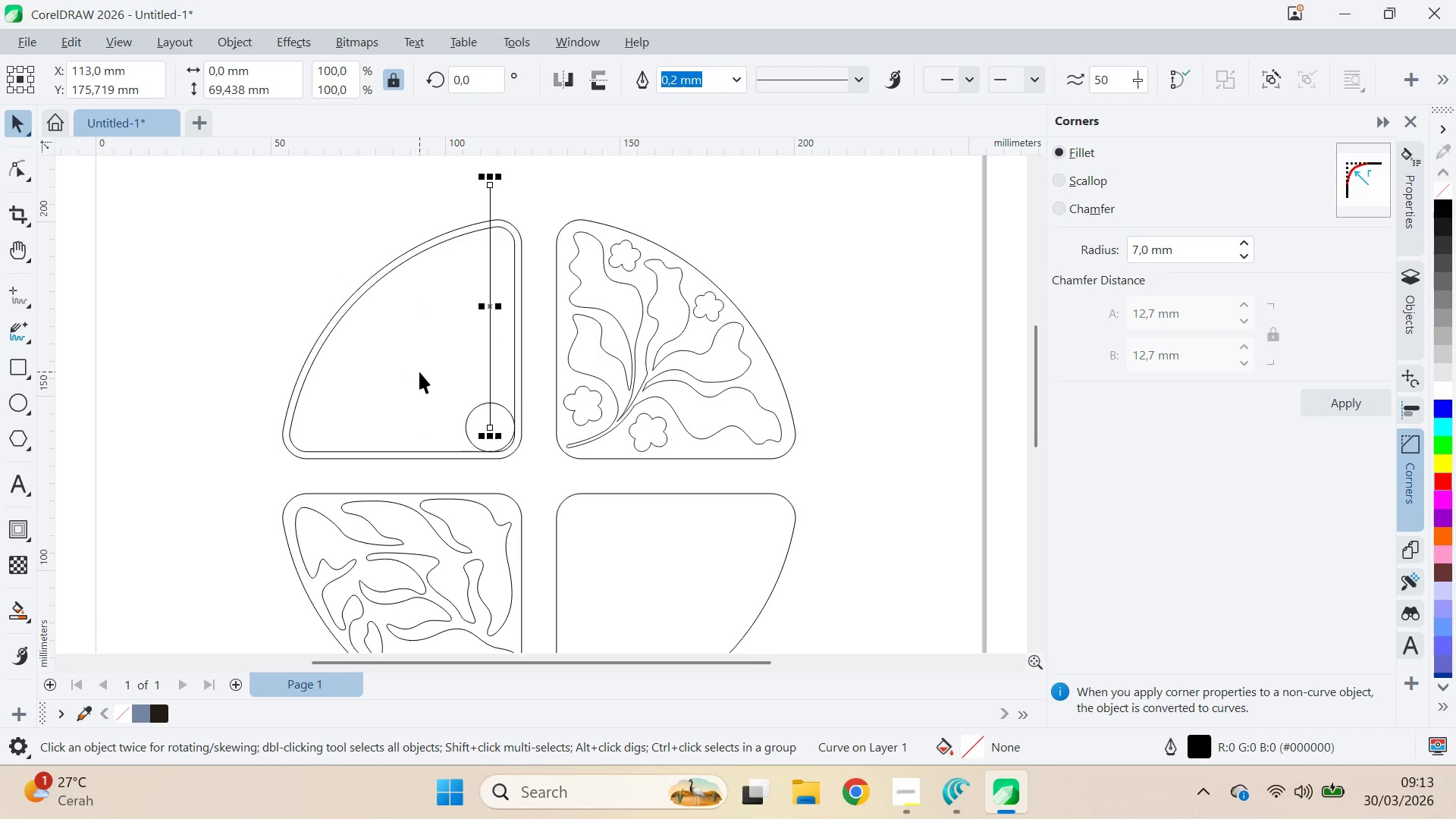 
key(Control+ControlLeft)
 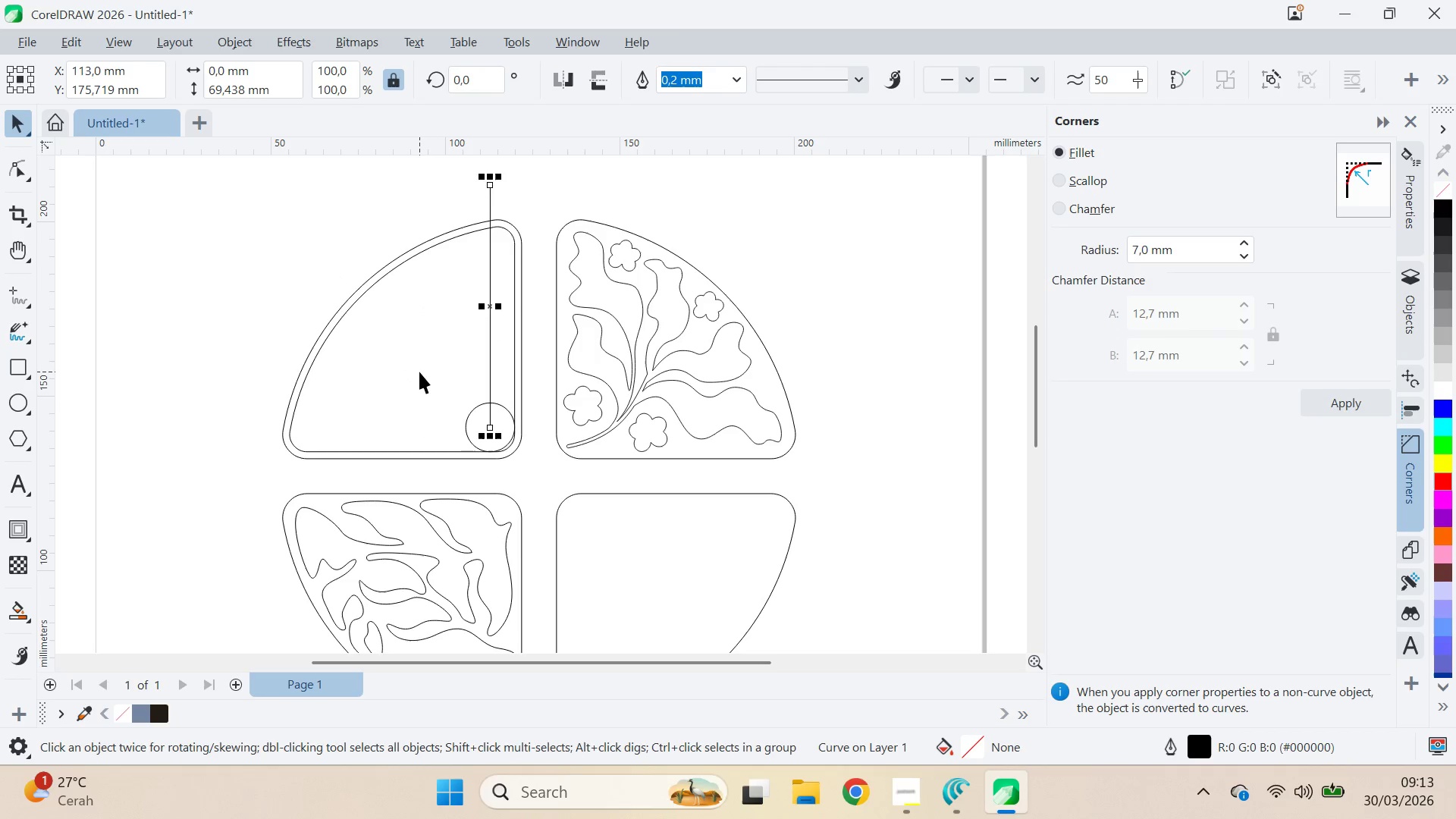 
key(Control+Z)
 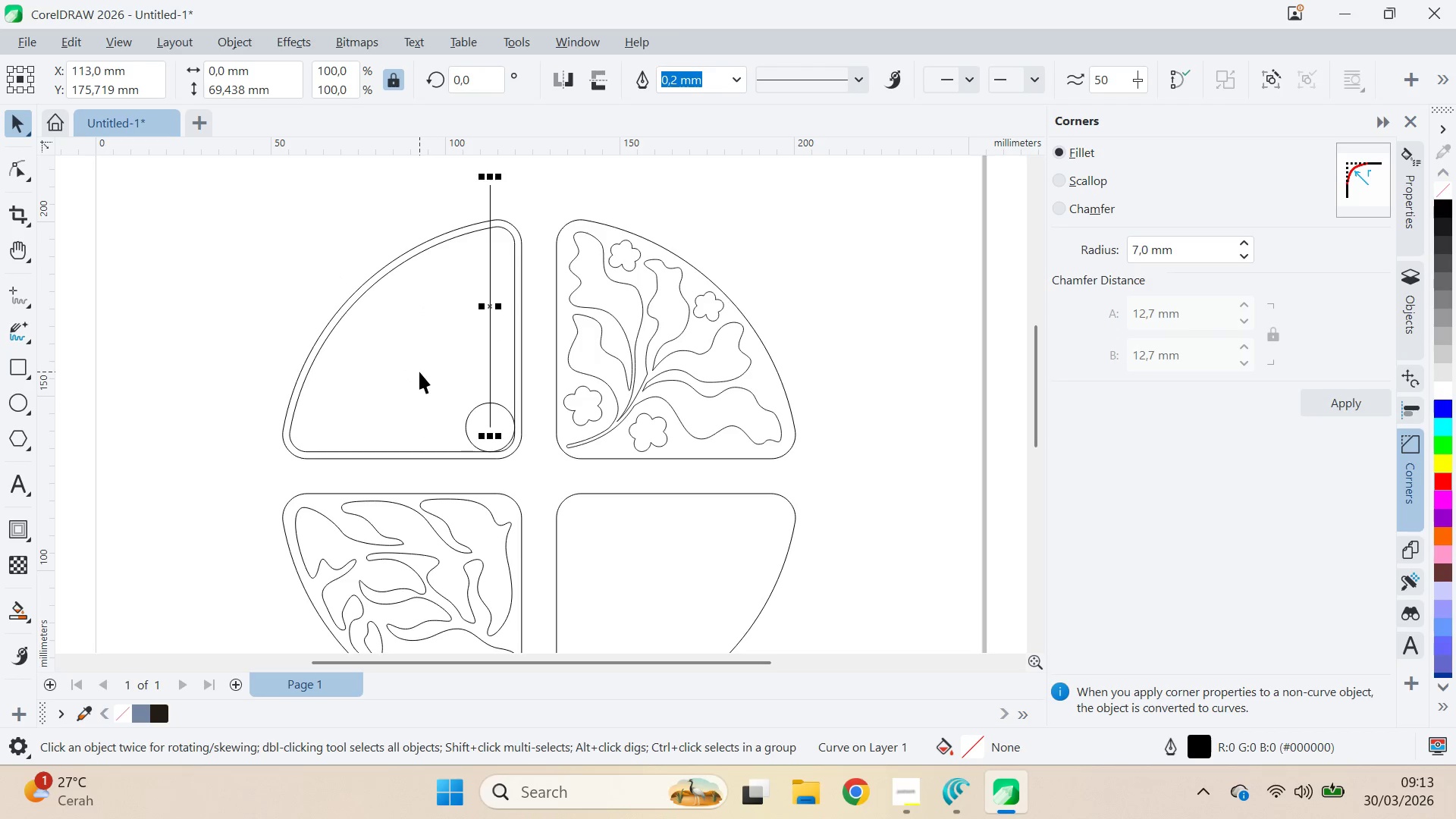 
key(Alt+AltLeft)
 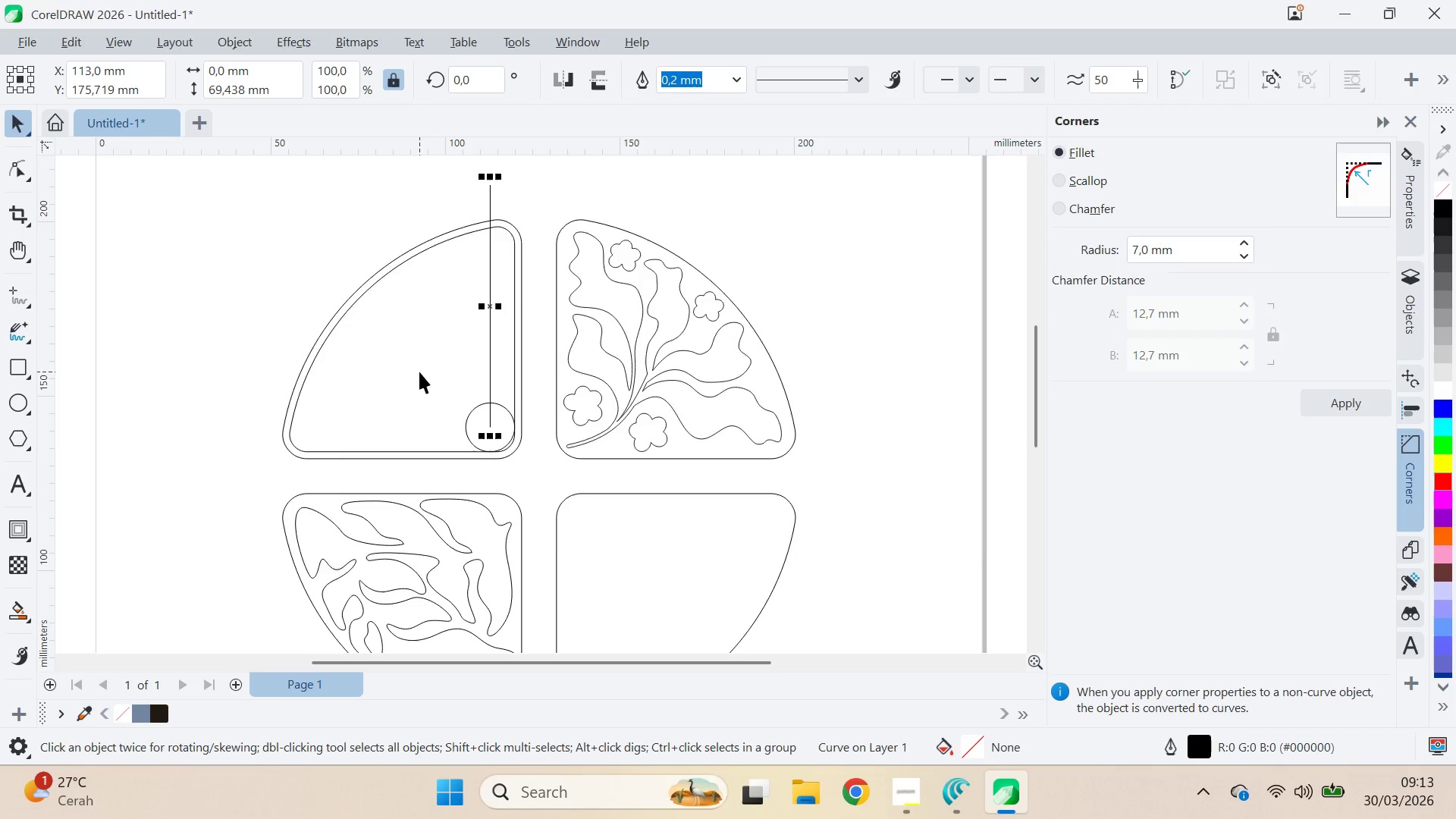 
key(Alt+Tab)
 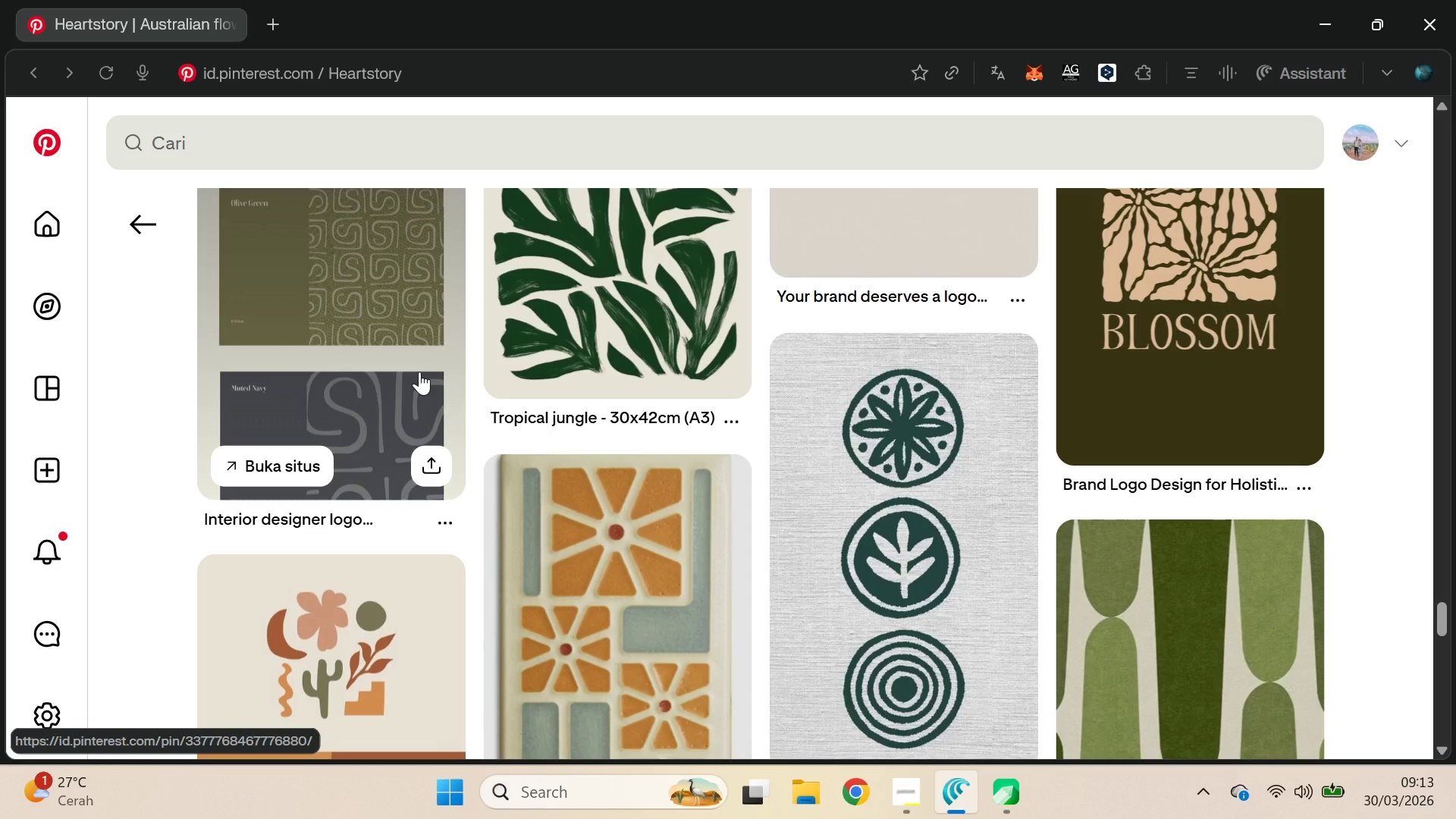 
key(Alt+AltLeft)
 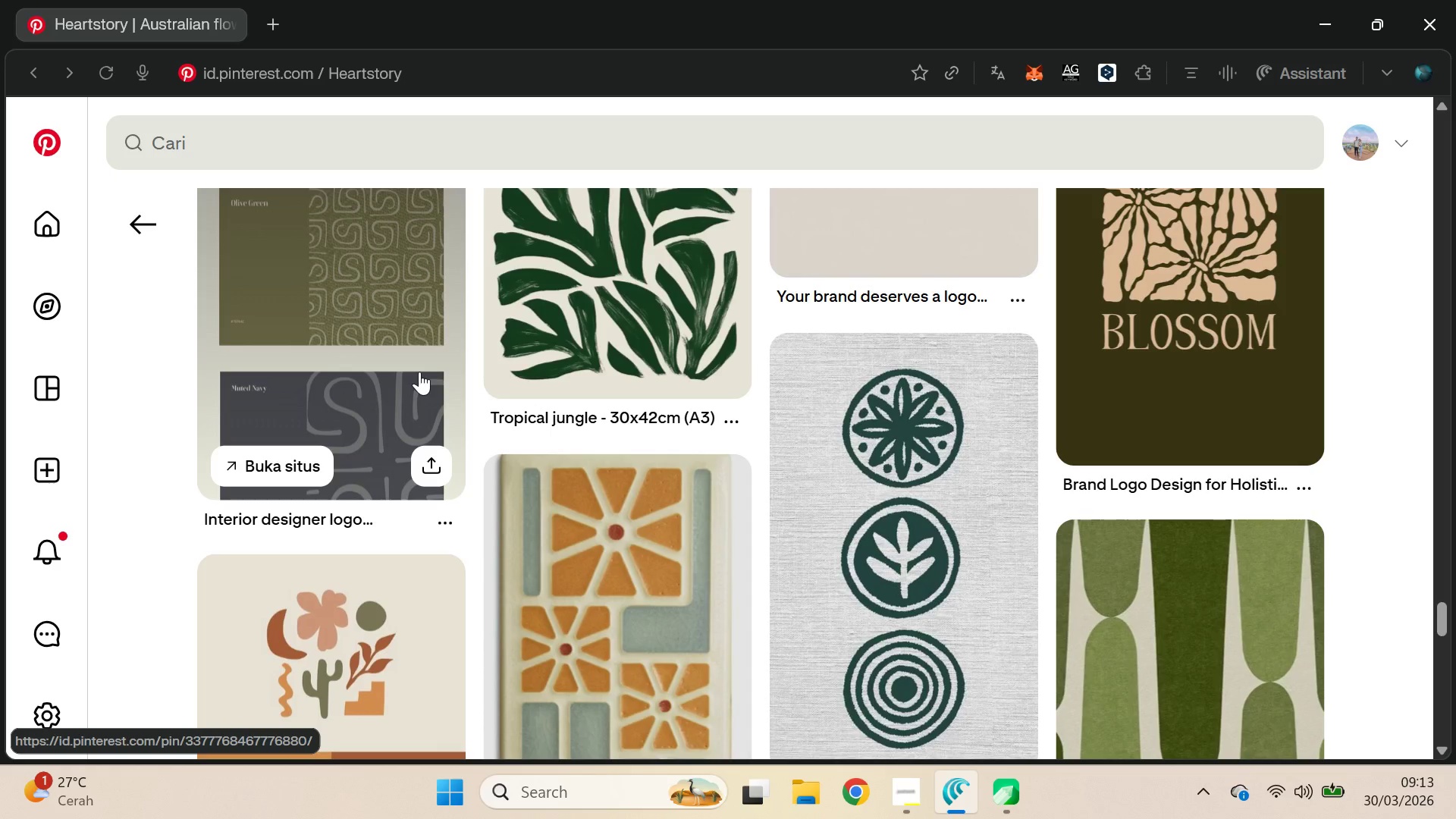 
key(Alt+Tab)
 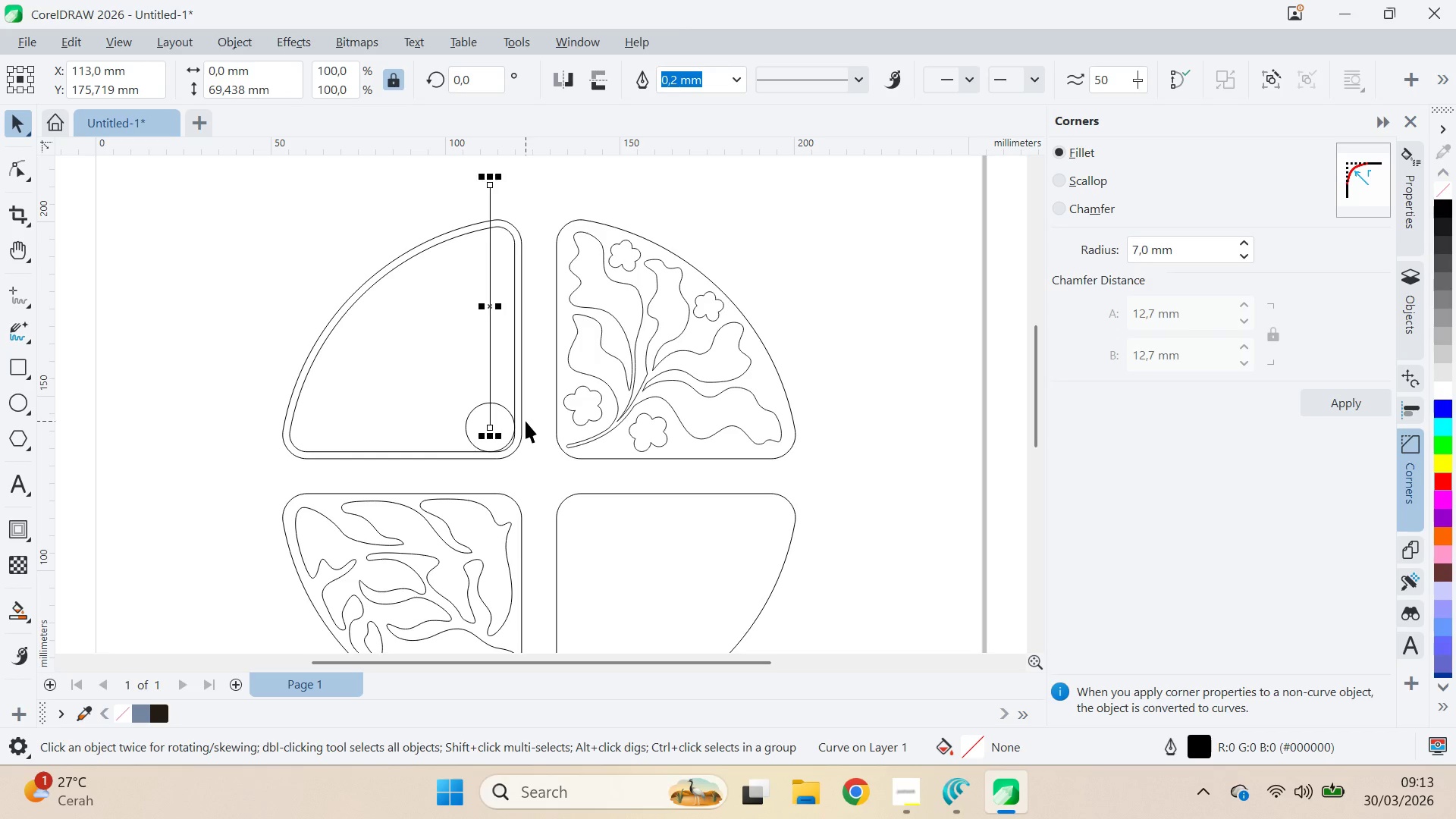 
double_click([512, 428])
 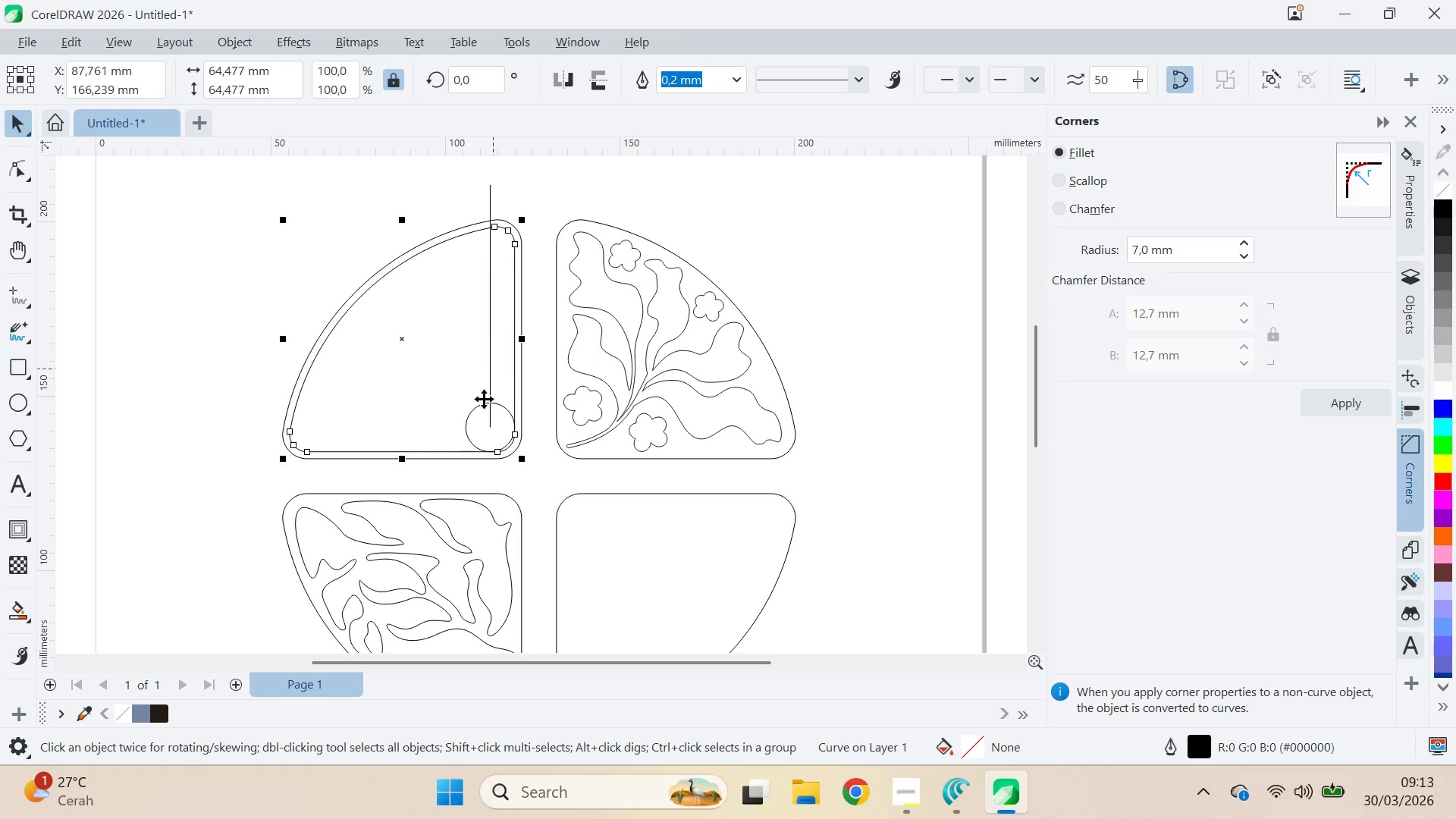 
left_click([490, 424])
 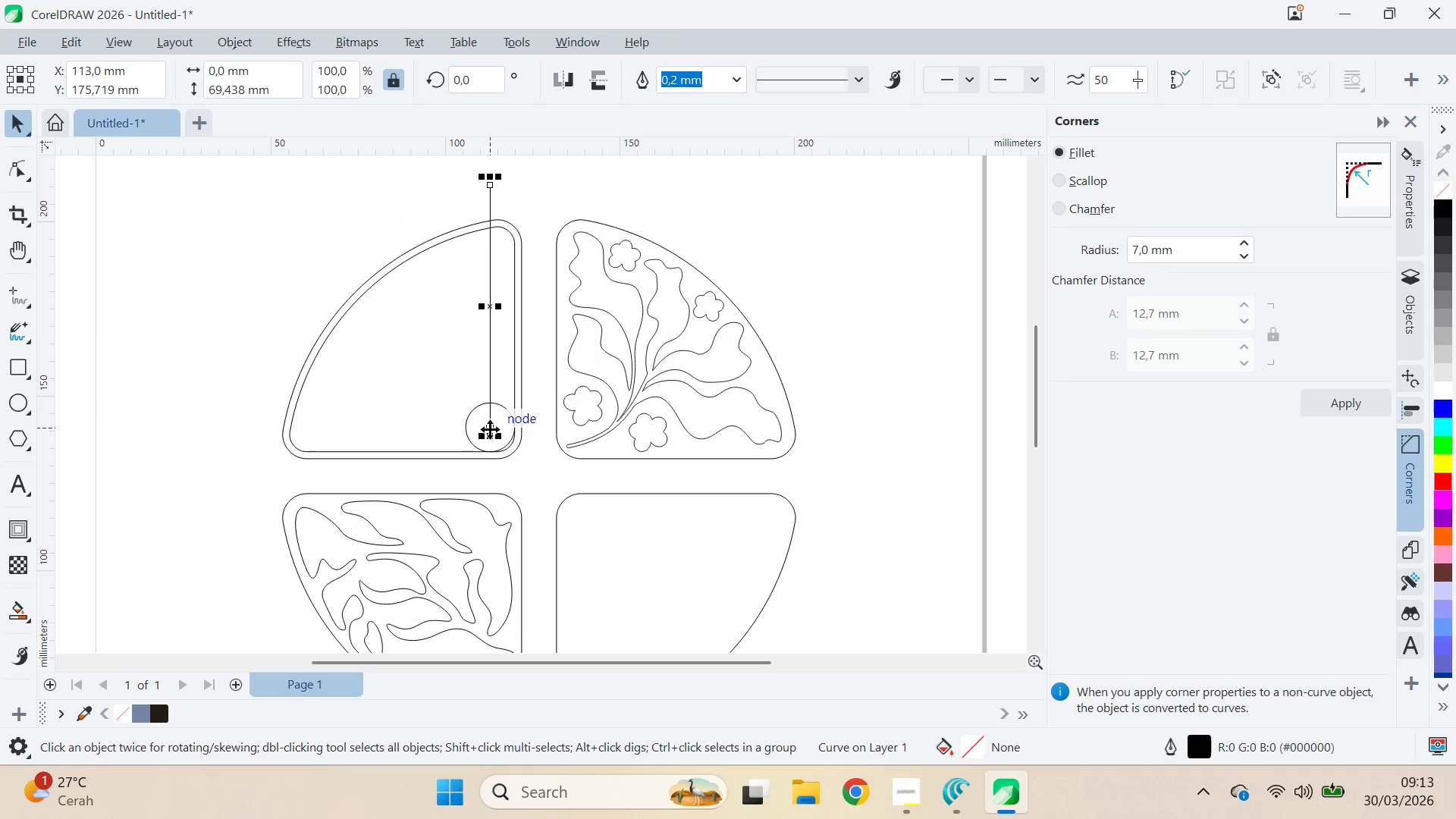 
left_click([489, 429])
 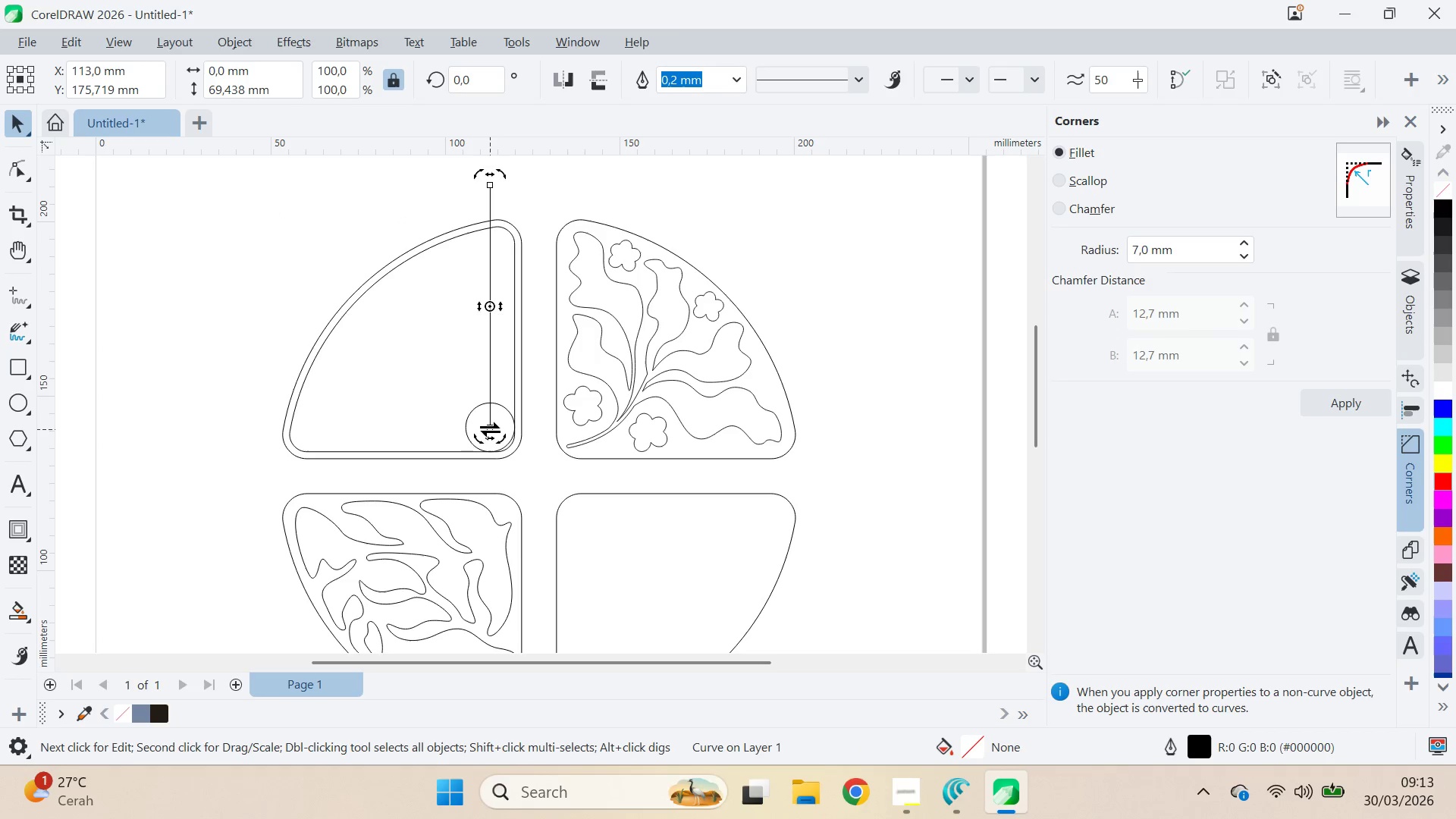 
left_click([490, 429])
 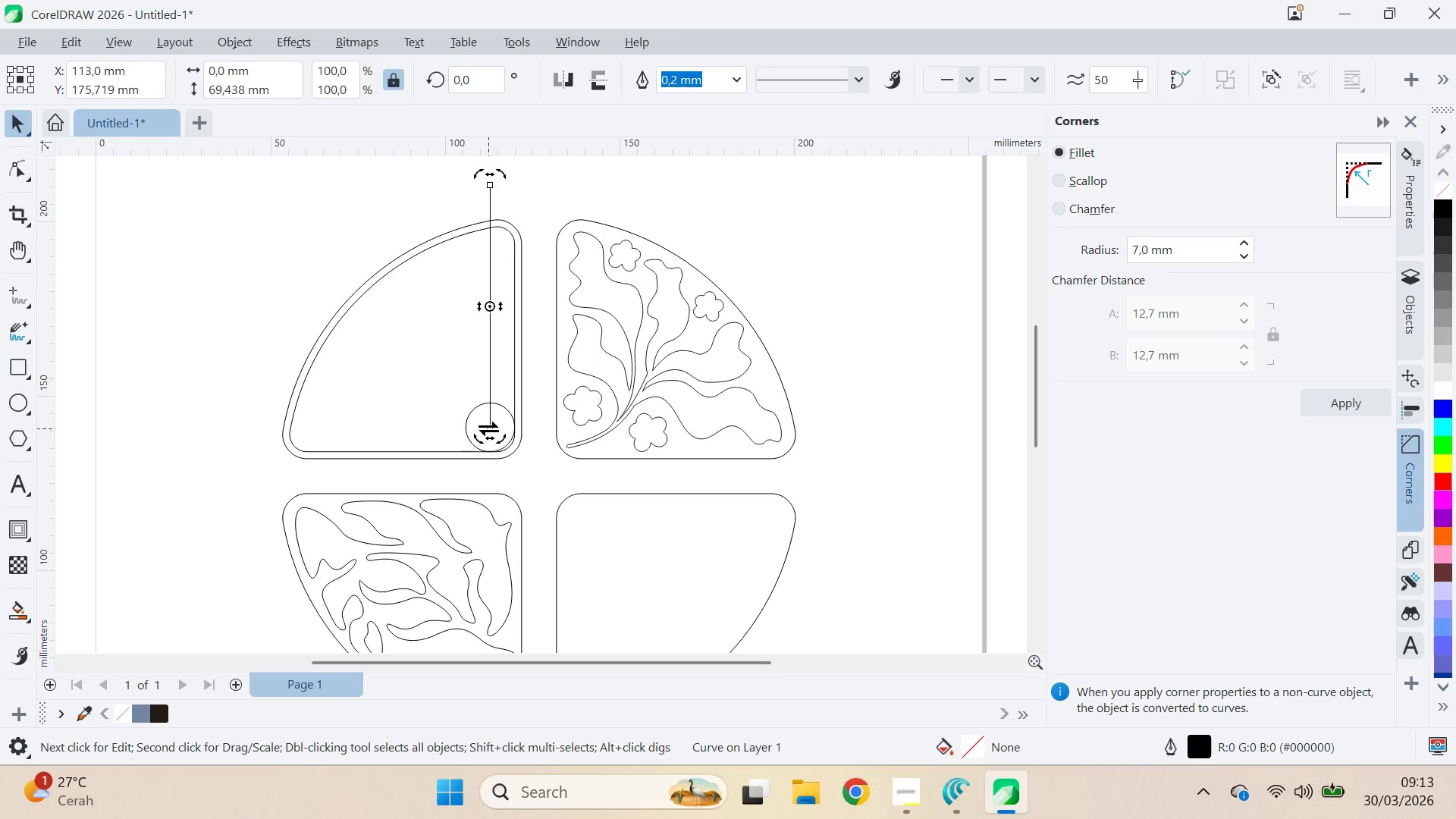 
left_click([488, 428])
 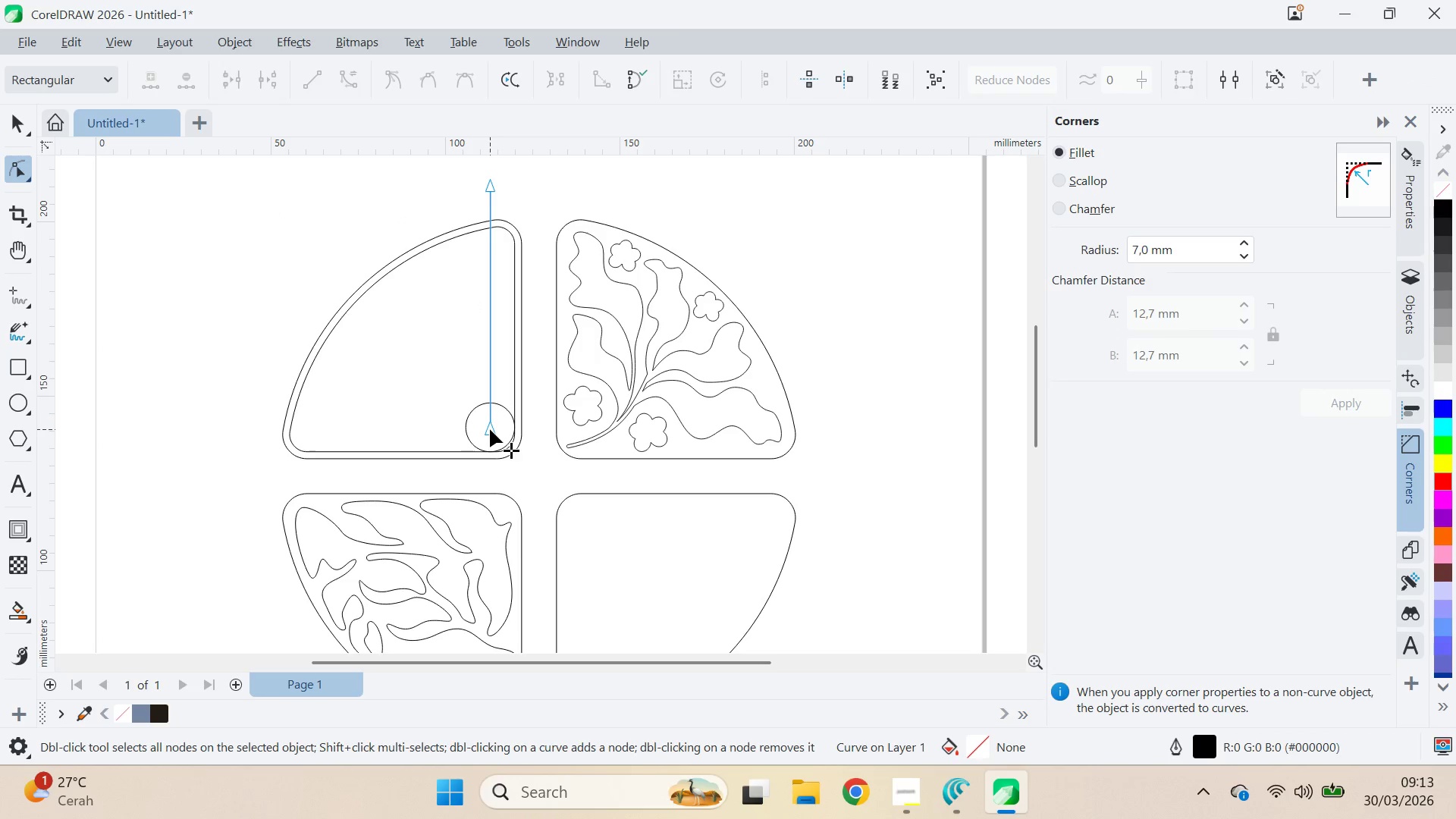 
key(V)
 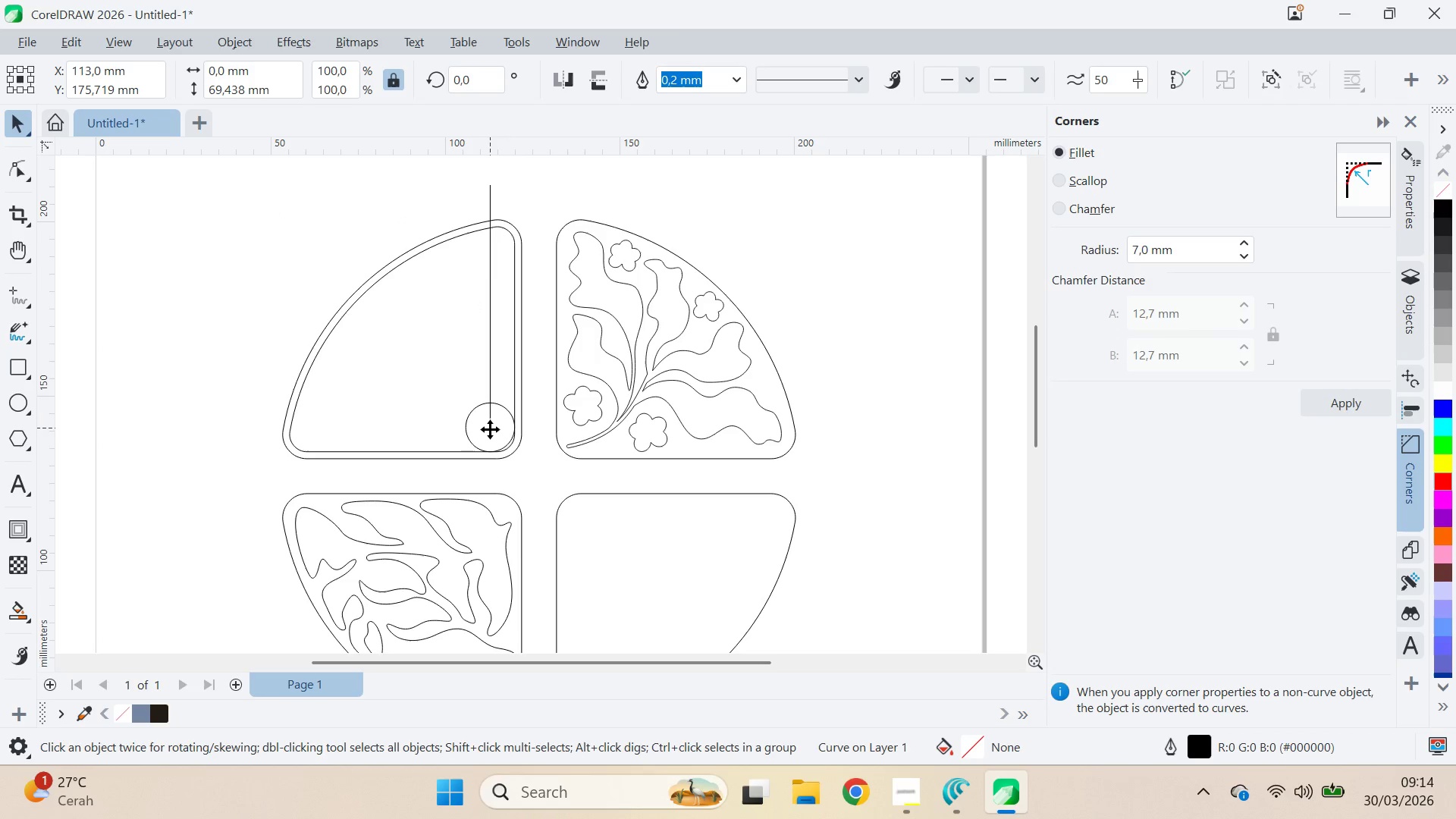 
left_click_drag(start_coordinate=[490, 429], to_coordinate=[516, 453])
 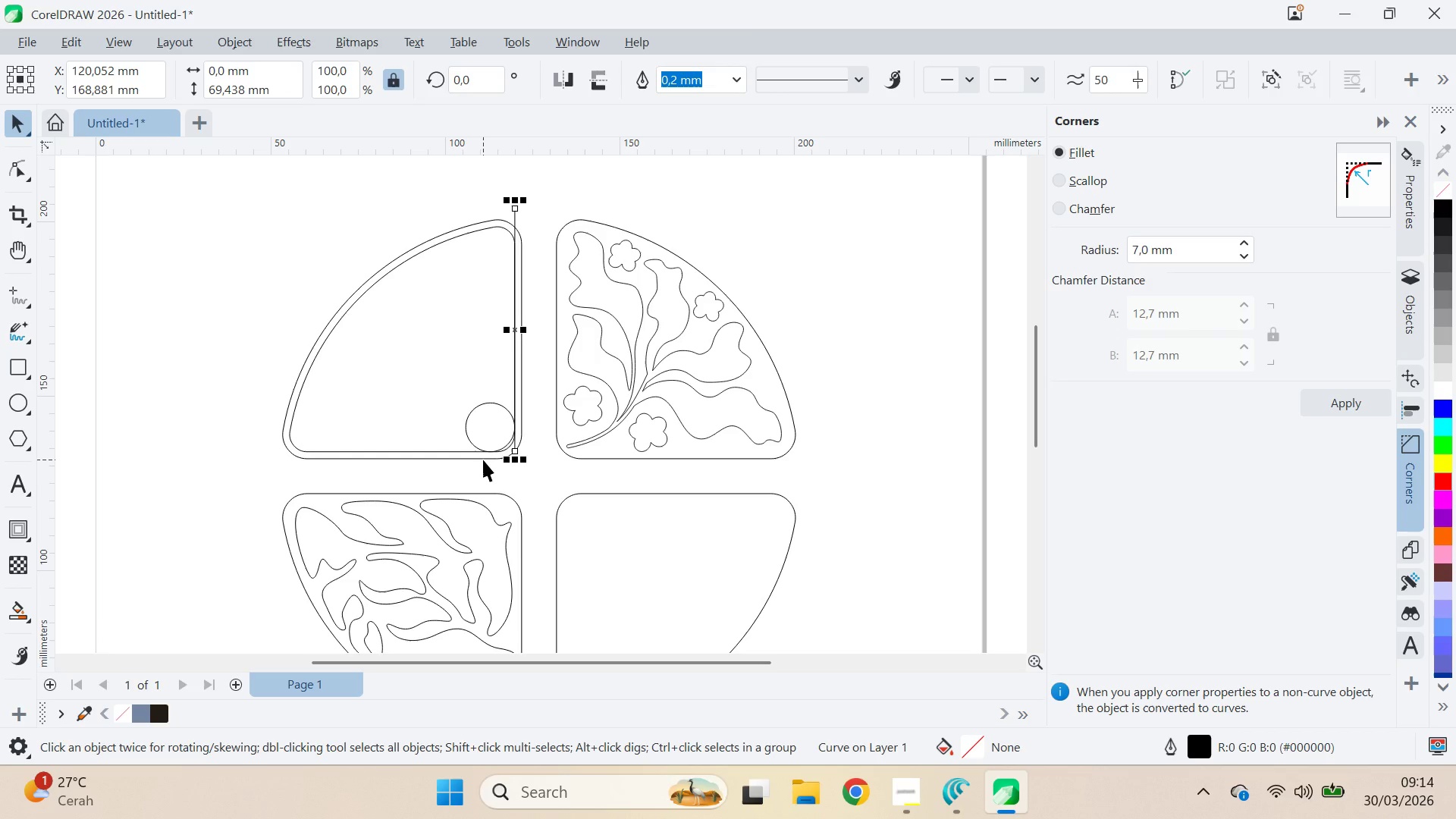 
key(Delete)
 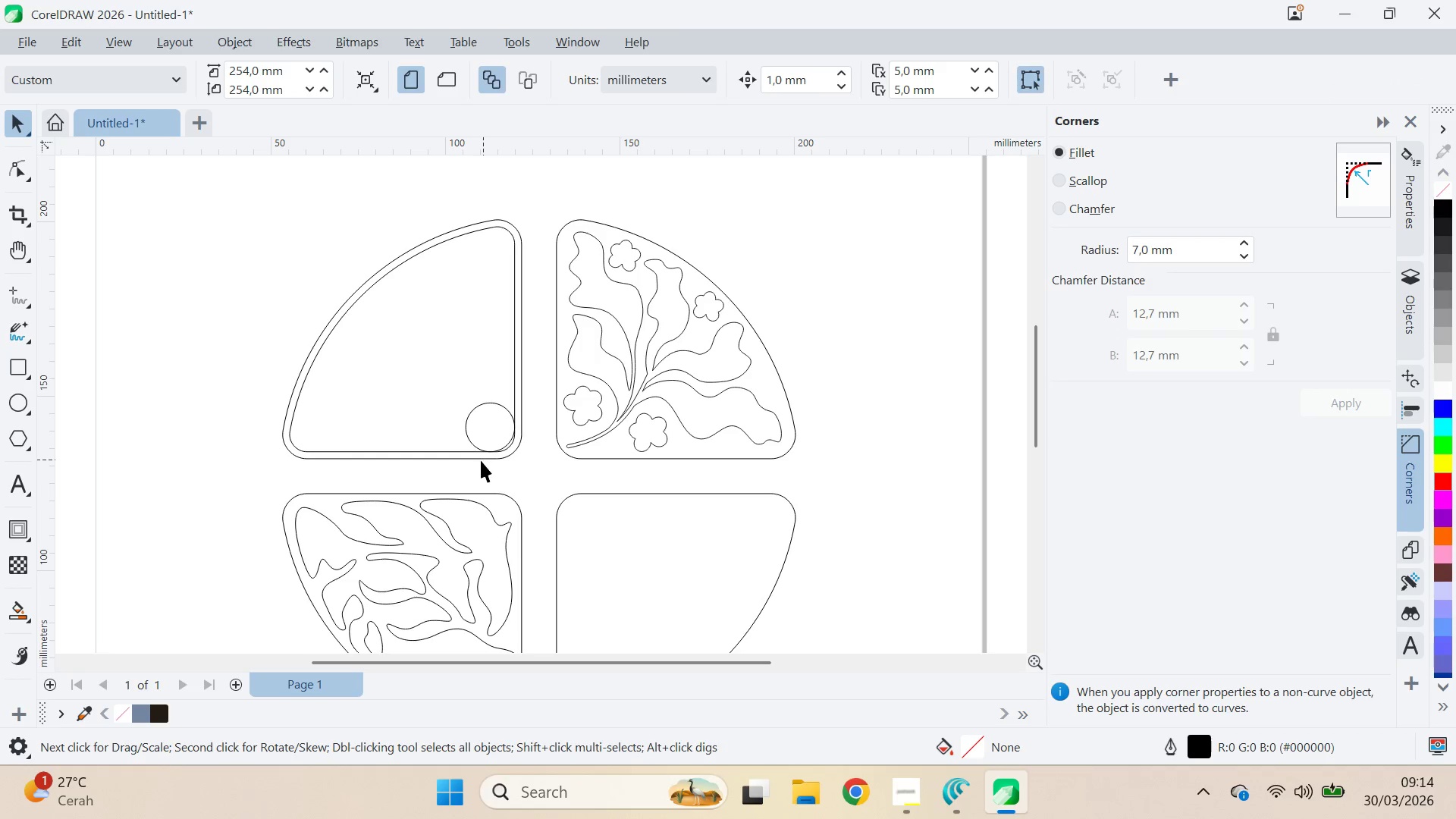 
key(Alt+AltLeft)
 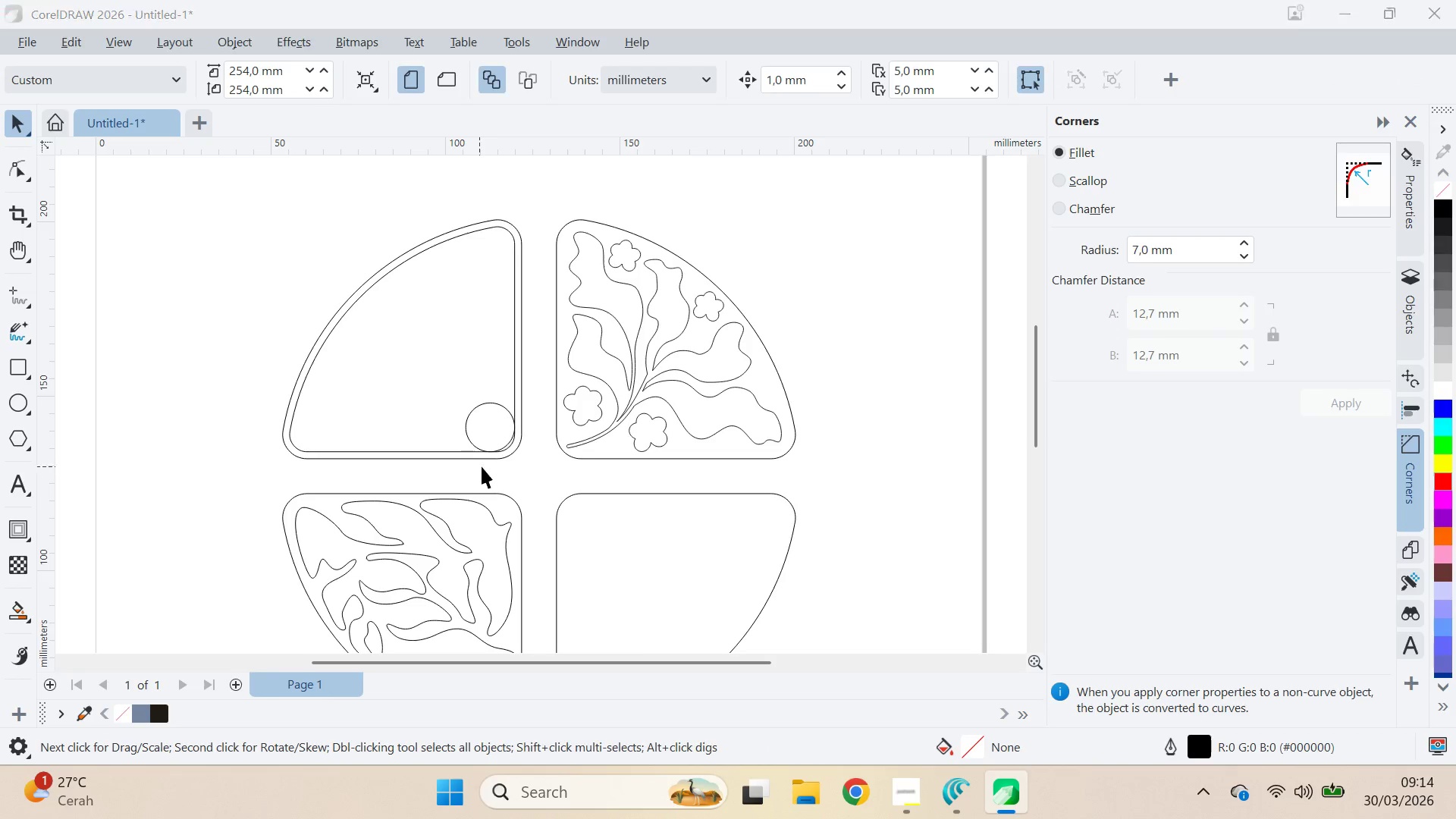 
key(Alt+Tab)
 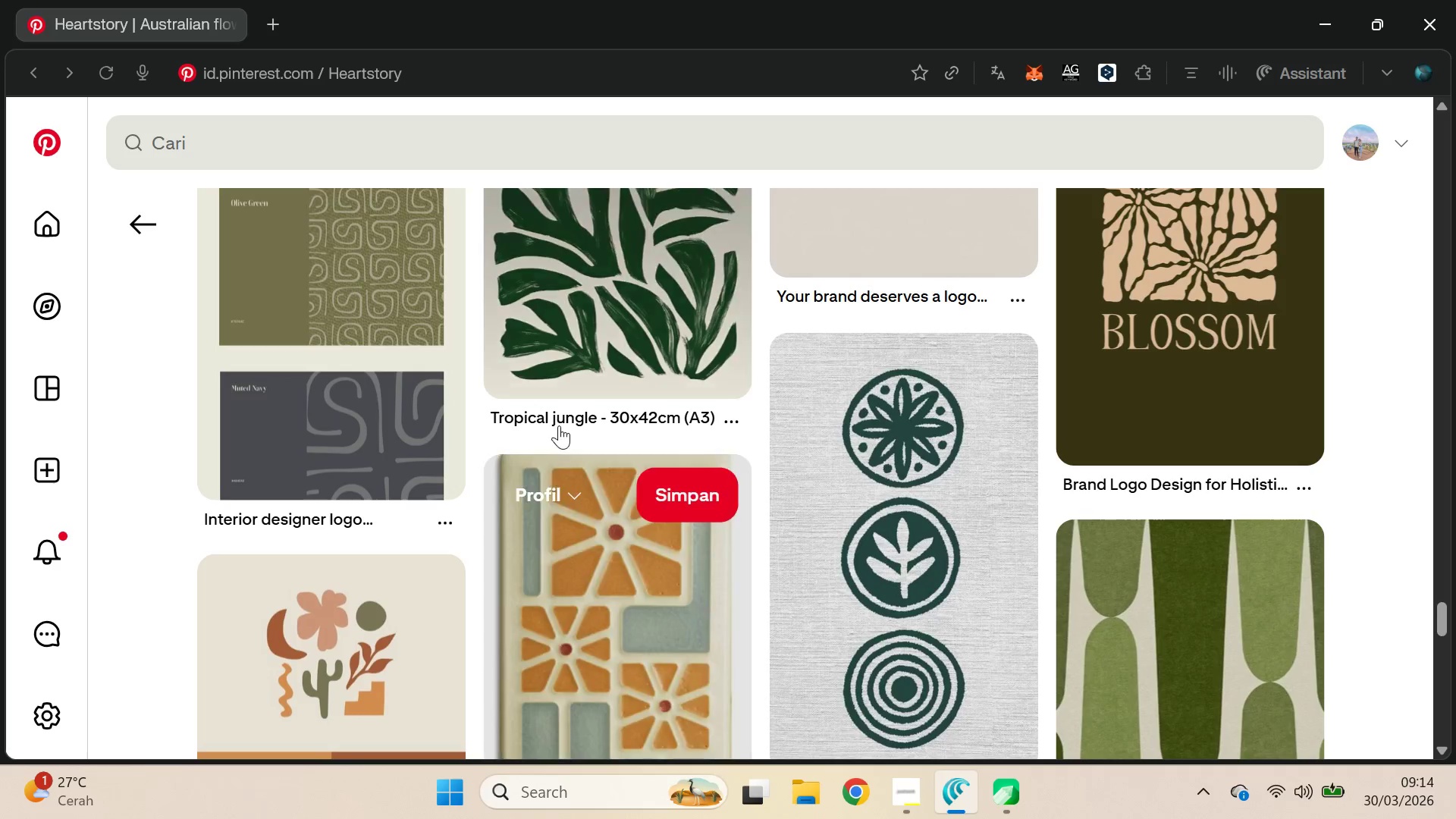 
scroll: coordinate [565, 432], scroll_direction: down, amount: 3.0
 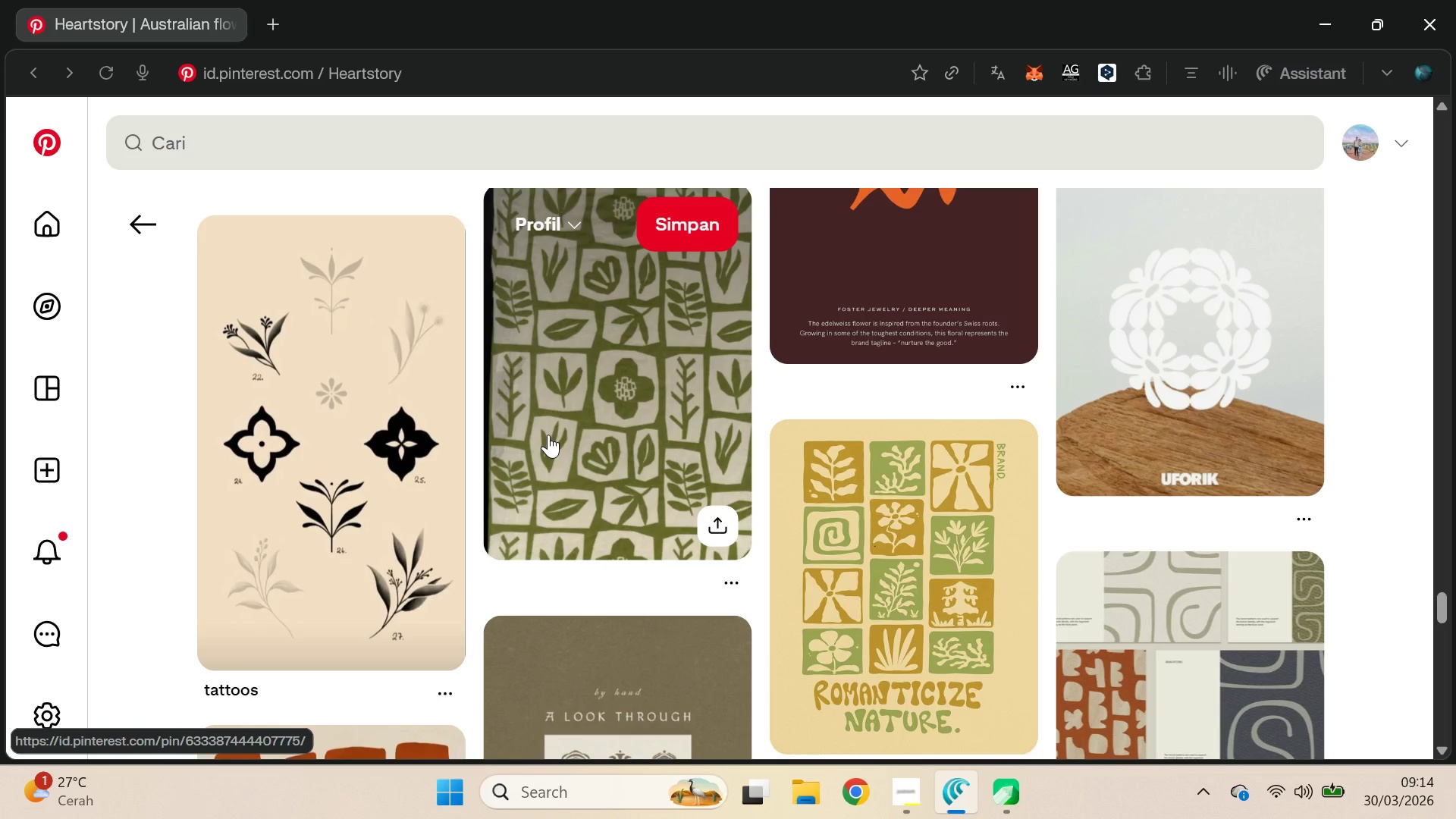 
wait(28.53)
 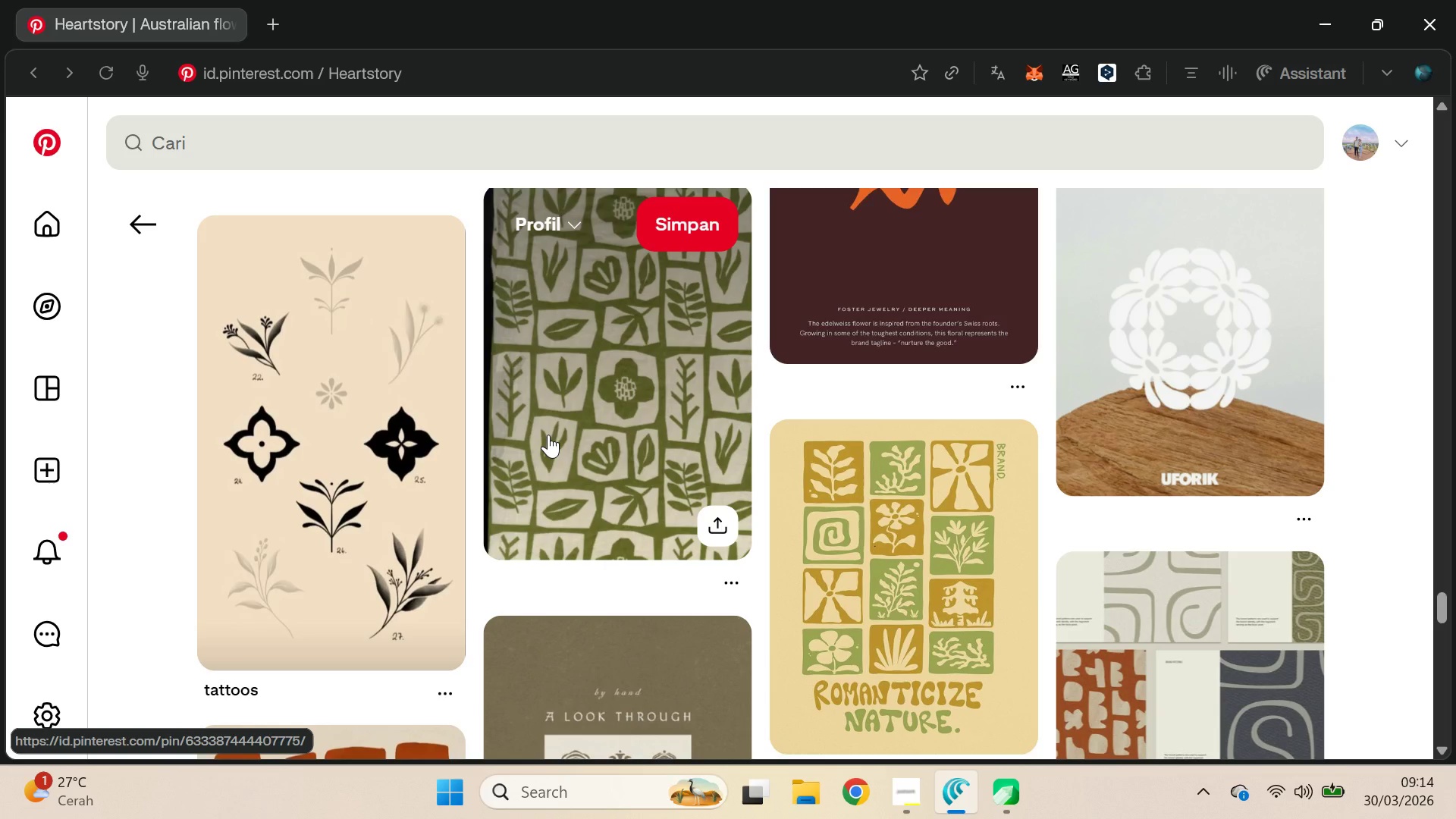 
scroll: coordinate [553, 441], scroll_direction: down, amount: 3.0
 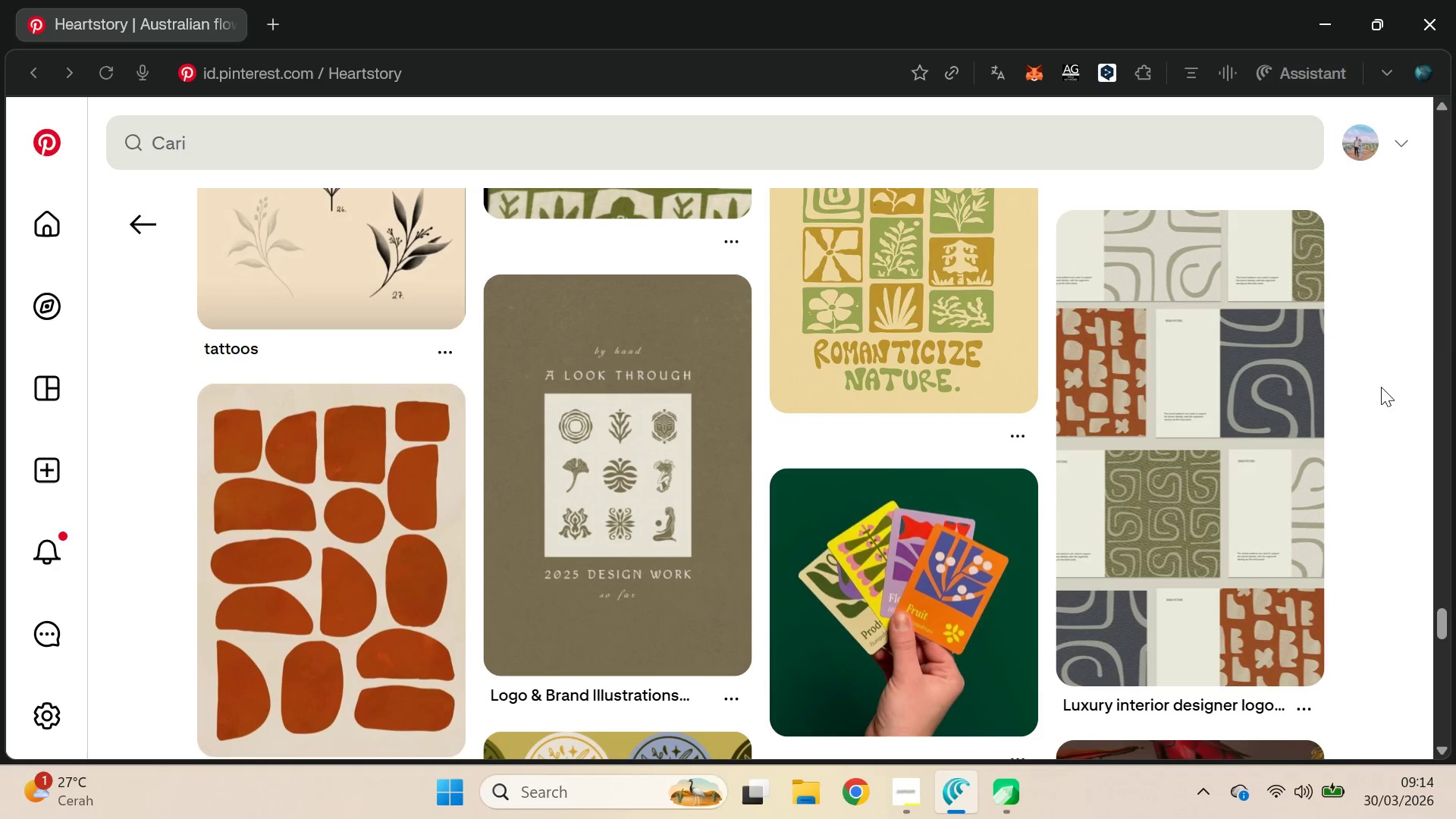 
scroll: coordinate [1357, 447], scroll_direction: up, amount: 1.0
 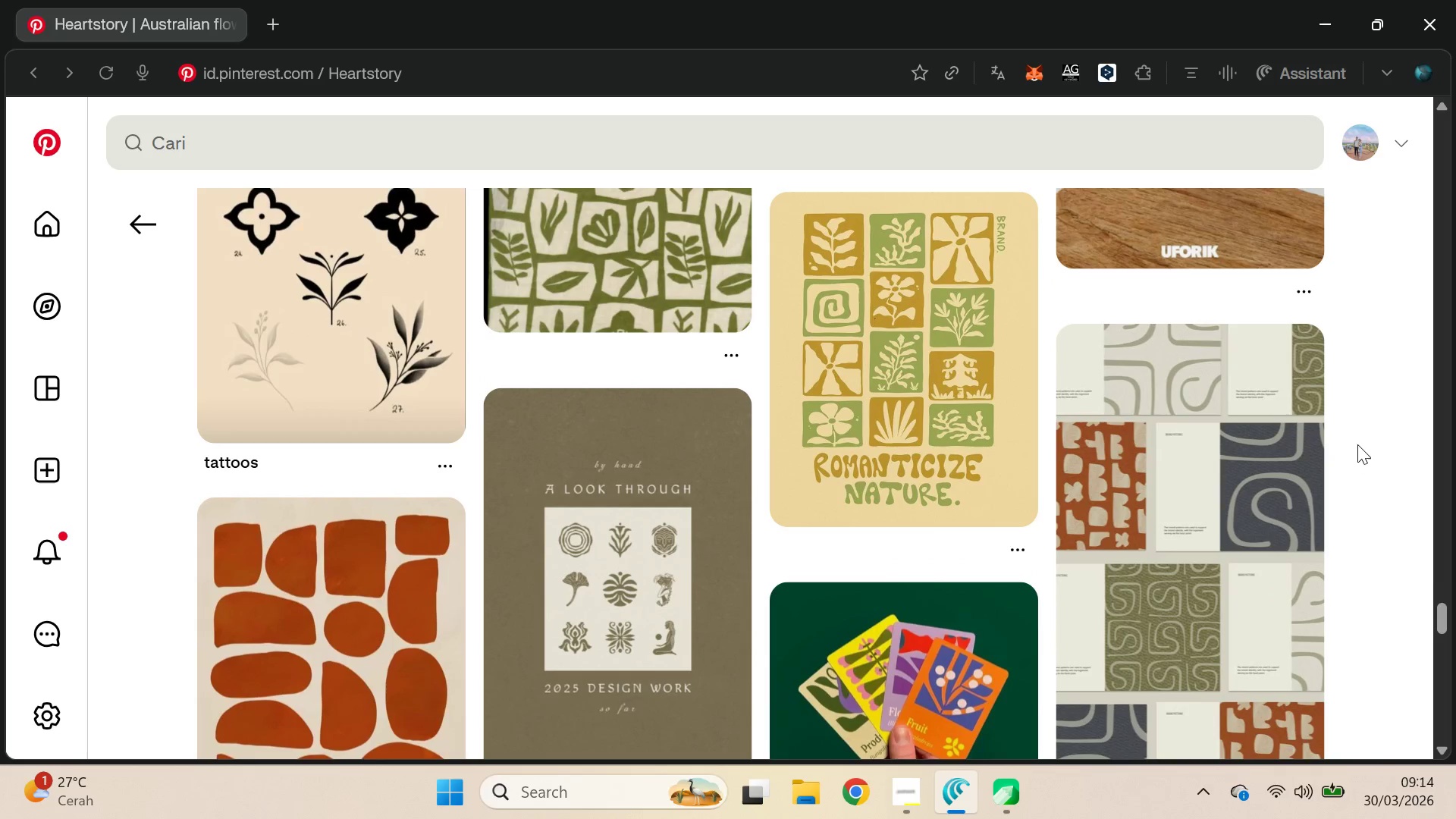 
key(Alt+AltLeft)
 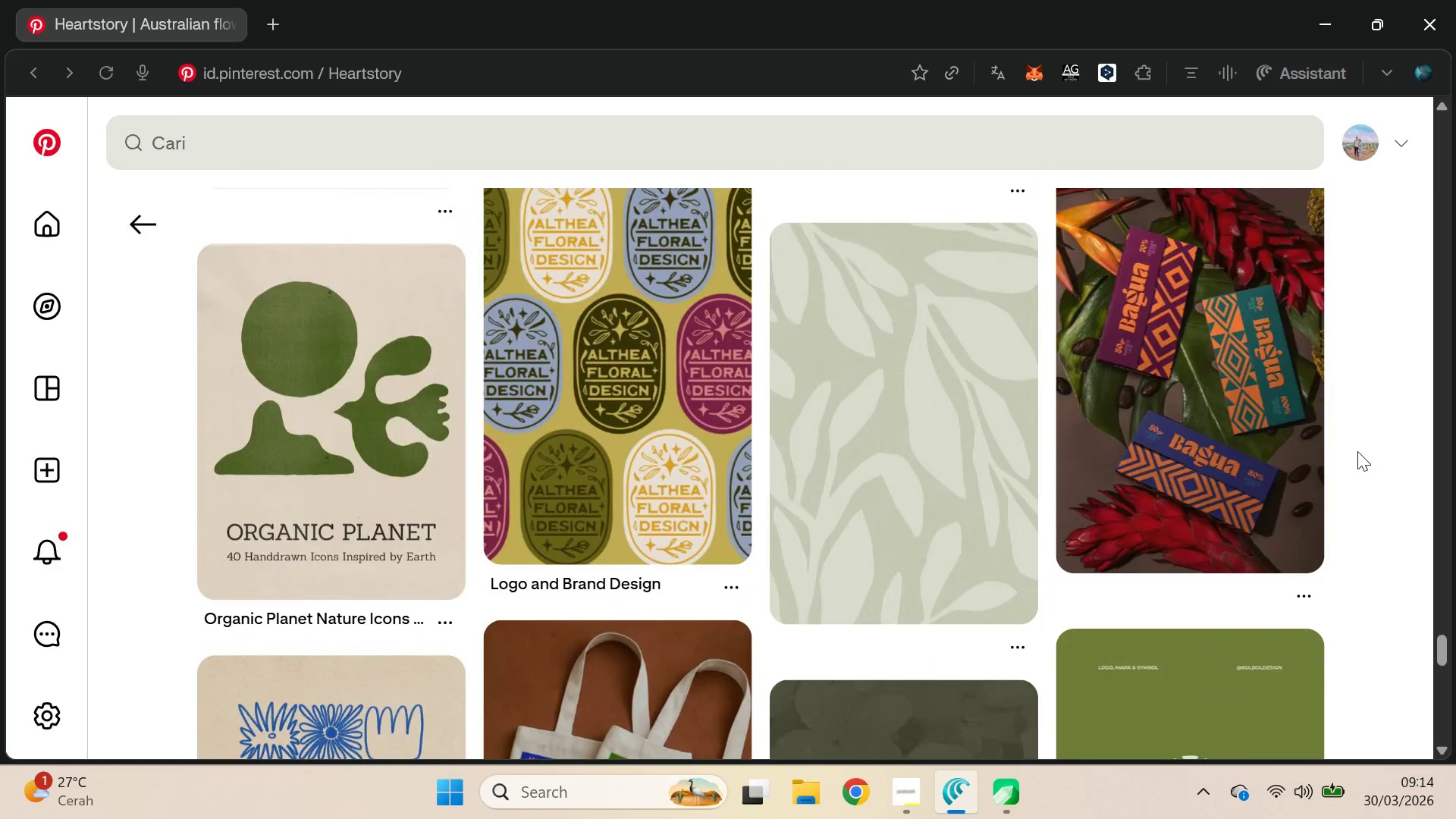 
key(Alt+Tab)
 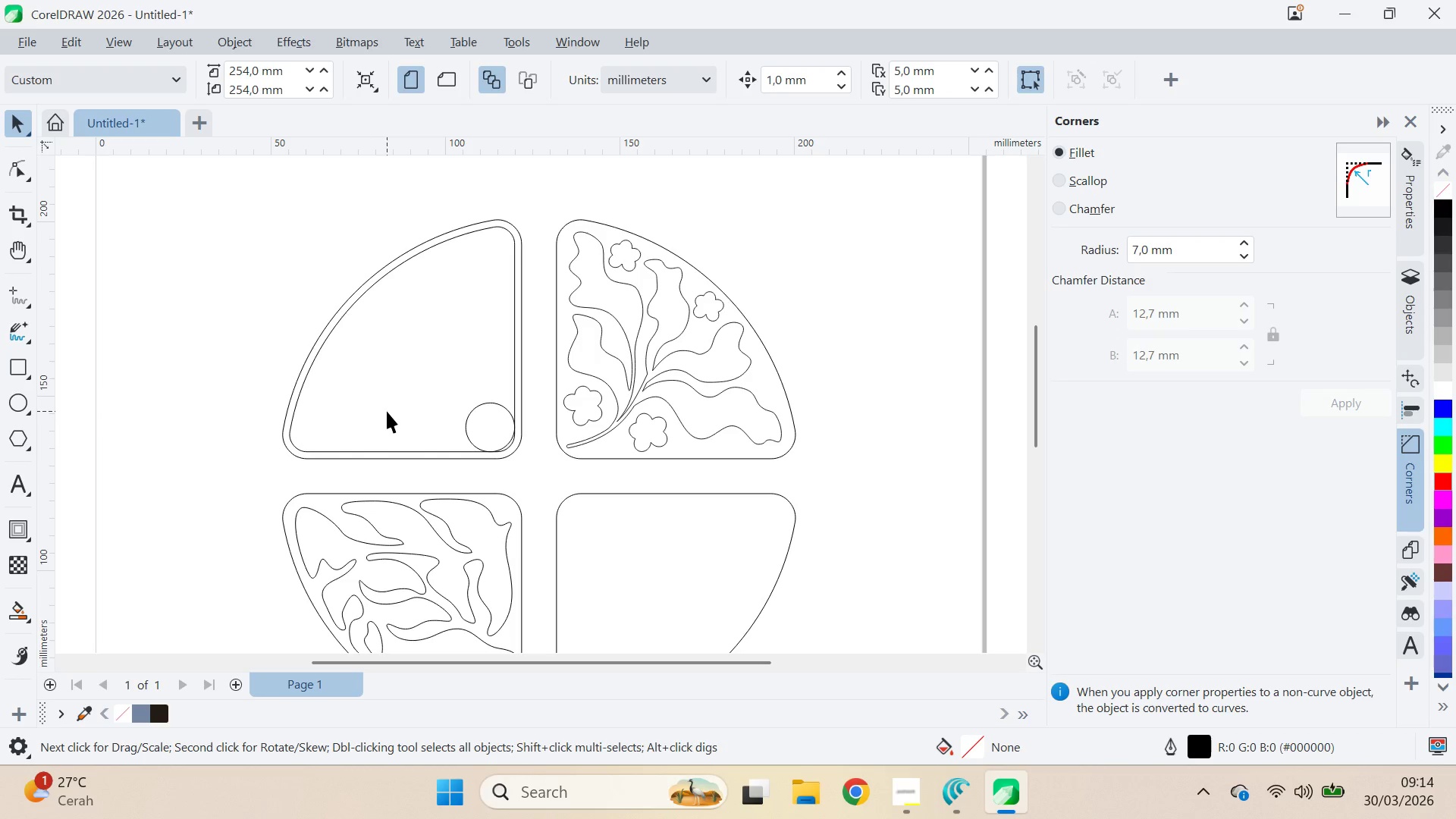 
scroll: coordinate [1360, 453], scroll_direction: down, amount: 6.0
 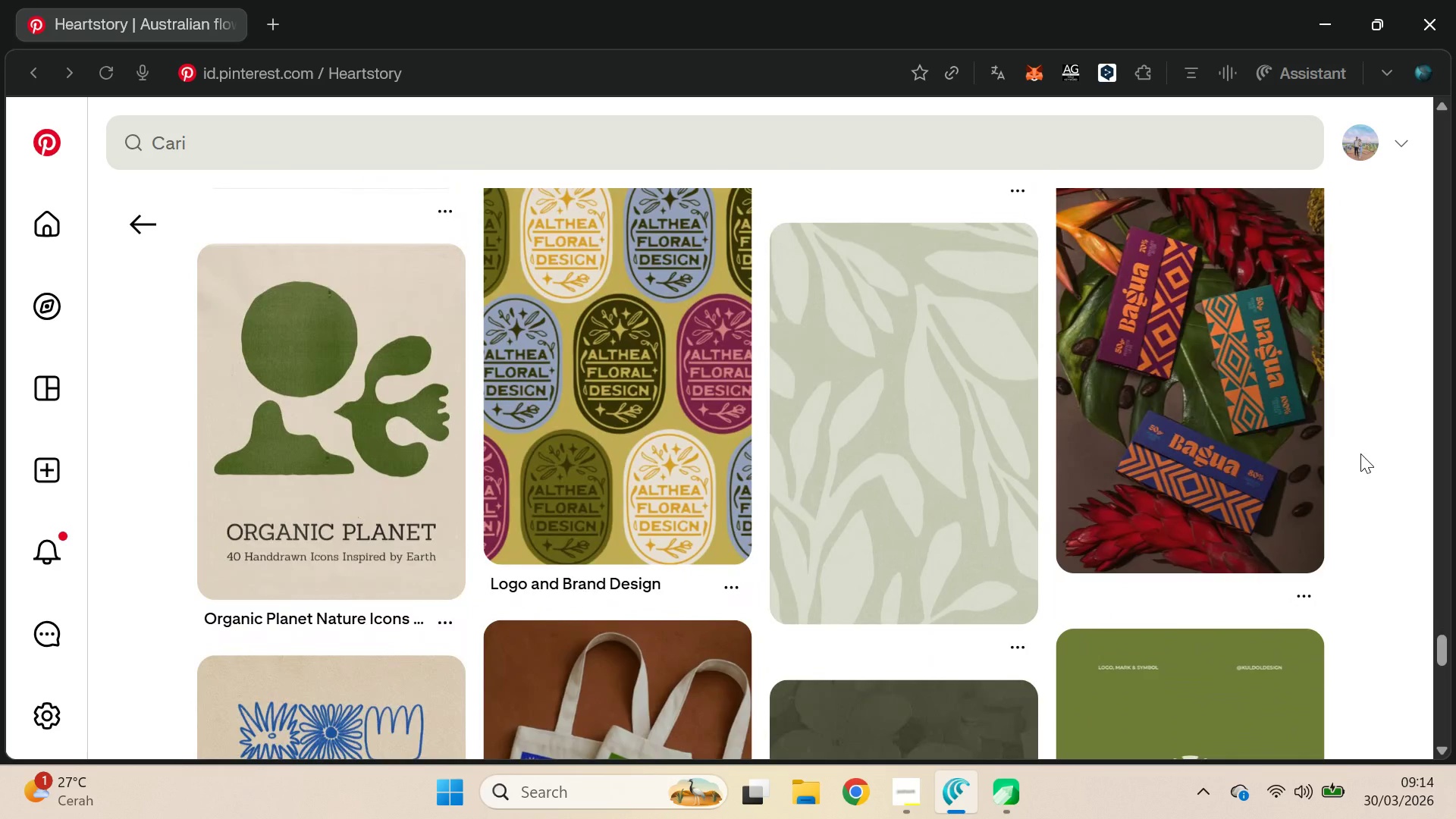 
mouse_move([30, 366])
 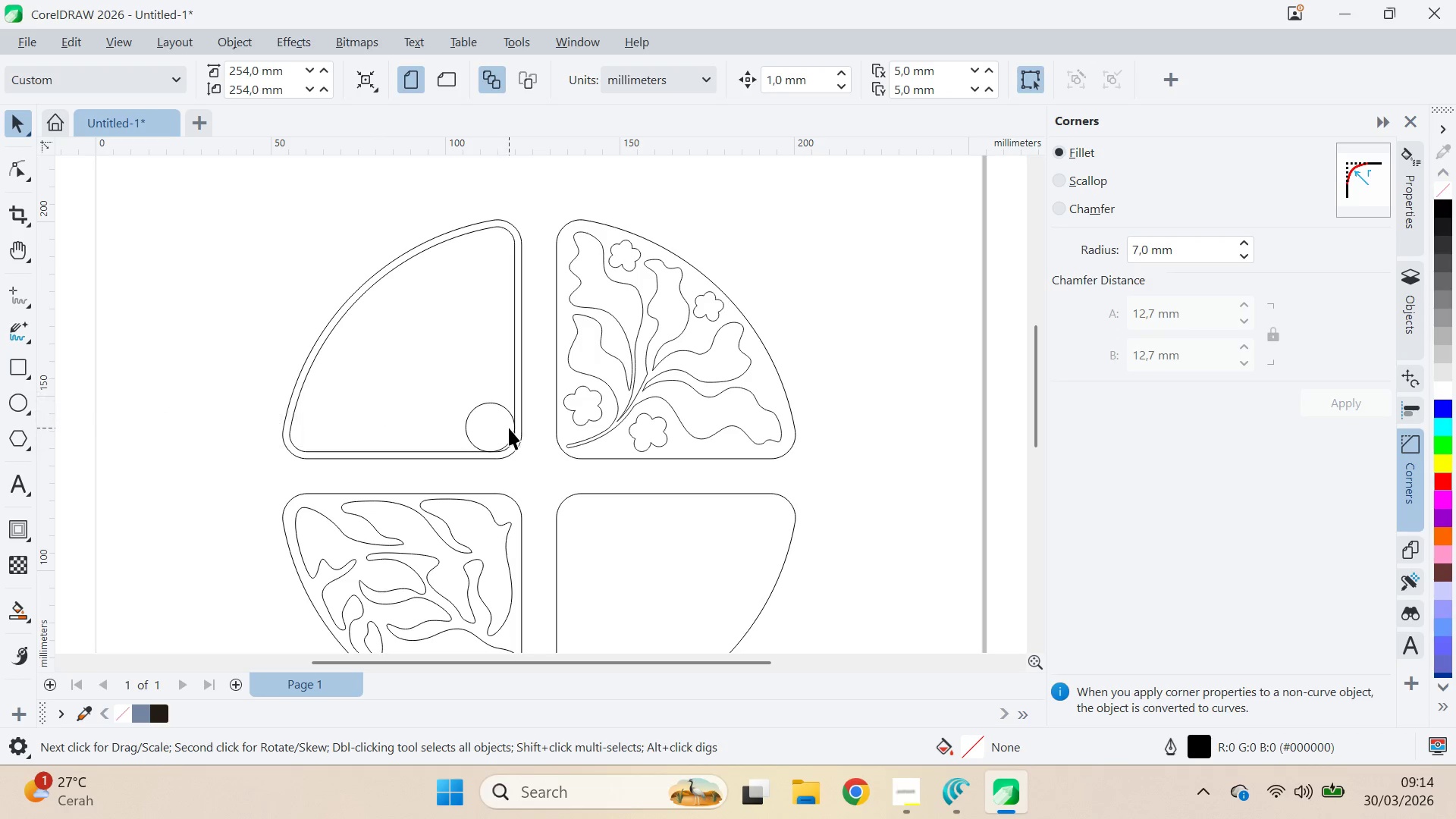 
left_click([509, 428])
 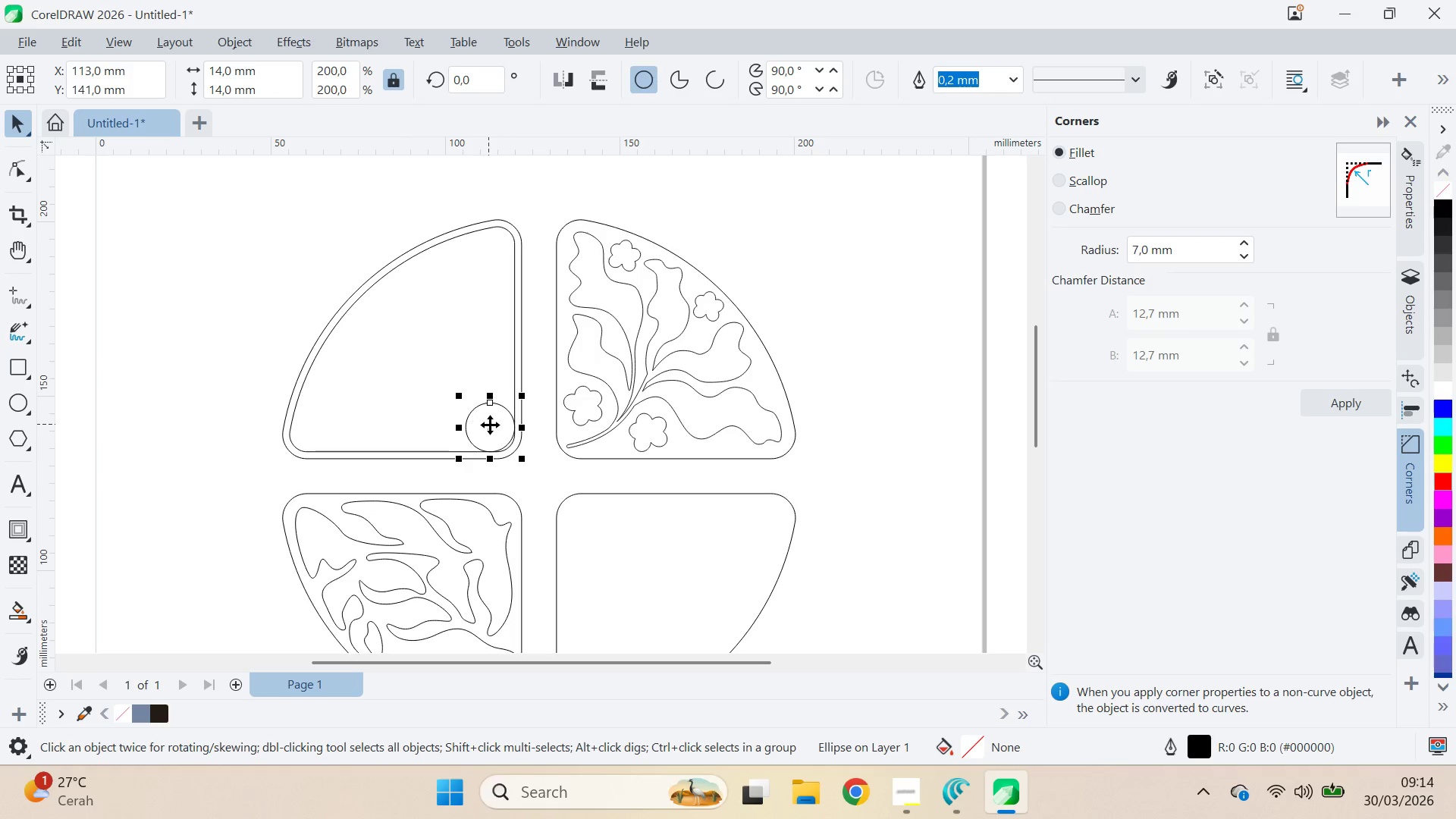 
left_click_drag(start_coordinate=[491, 425], to_coordinate=[534, 475])
 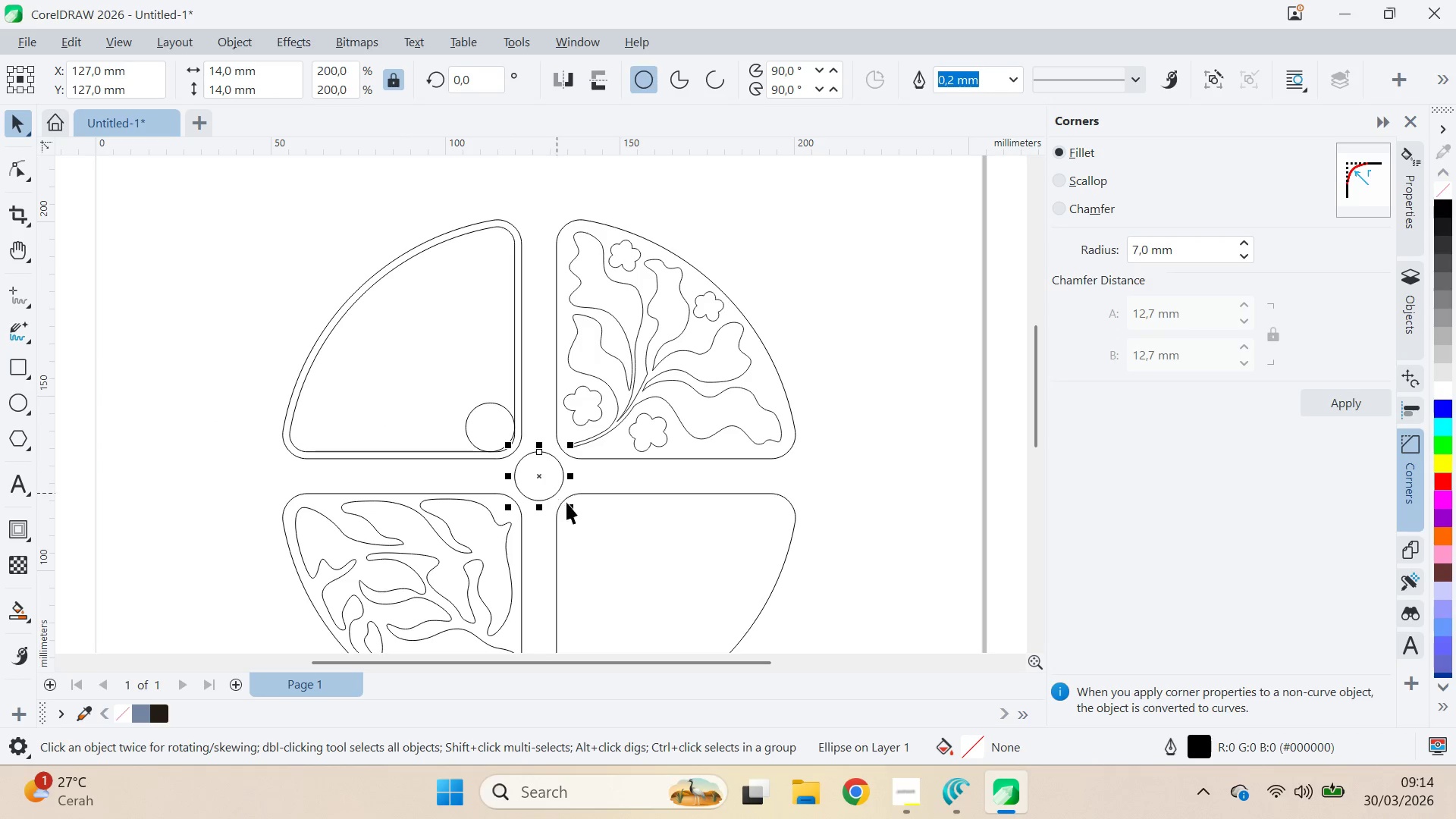 
hold_key(key=ShiftLeft, duration=0.67)
 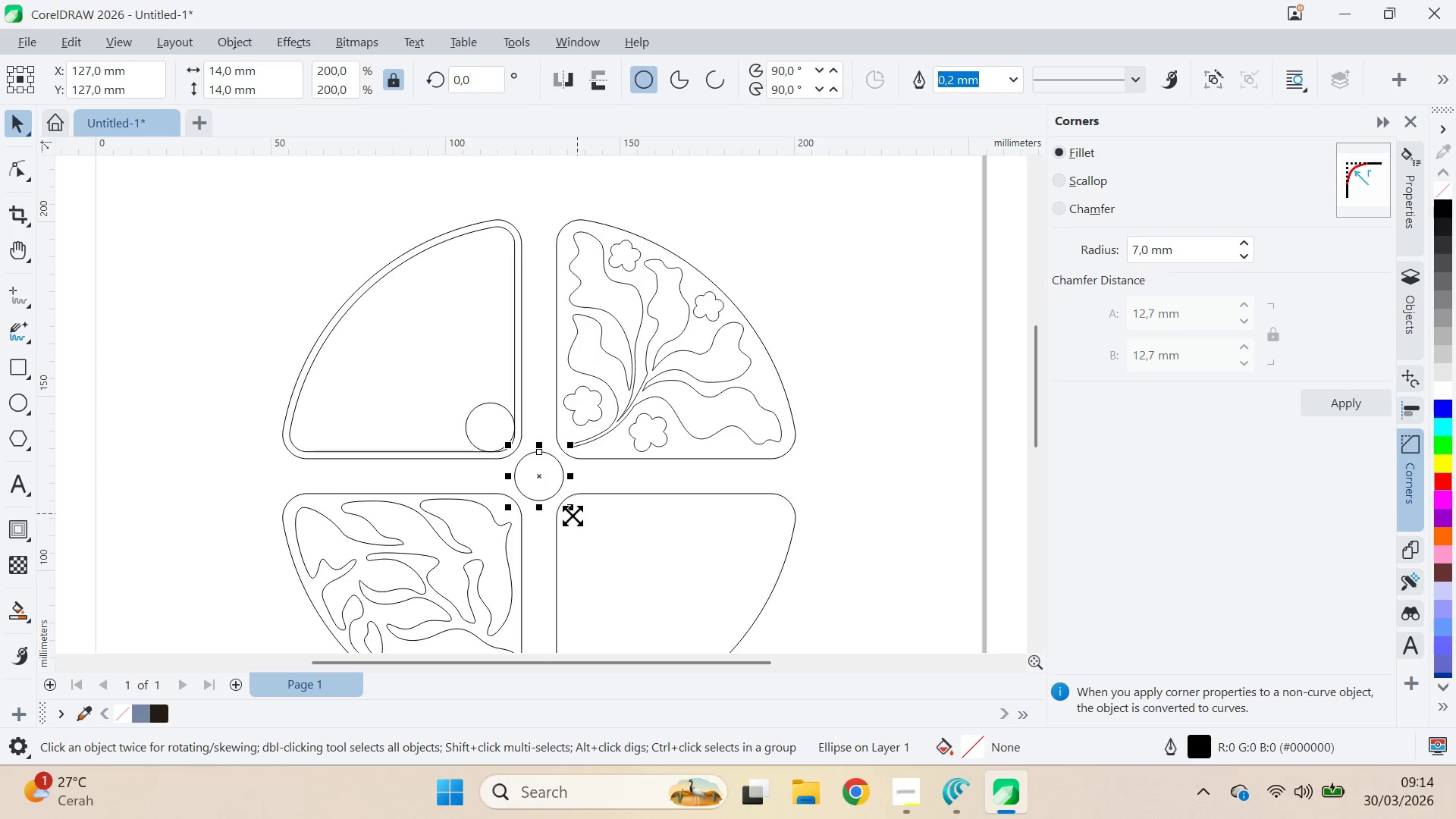 
hold_key(key=ShiftLeft, duration=1.5)
left_click_drag(start_coordinate=[570, 515], to_coordinate=[590, 533])
 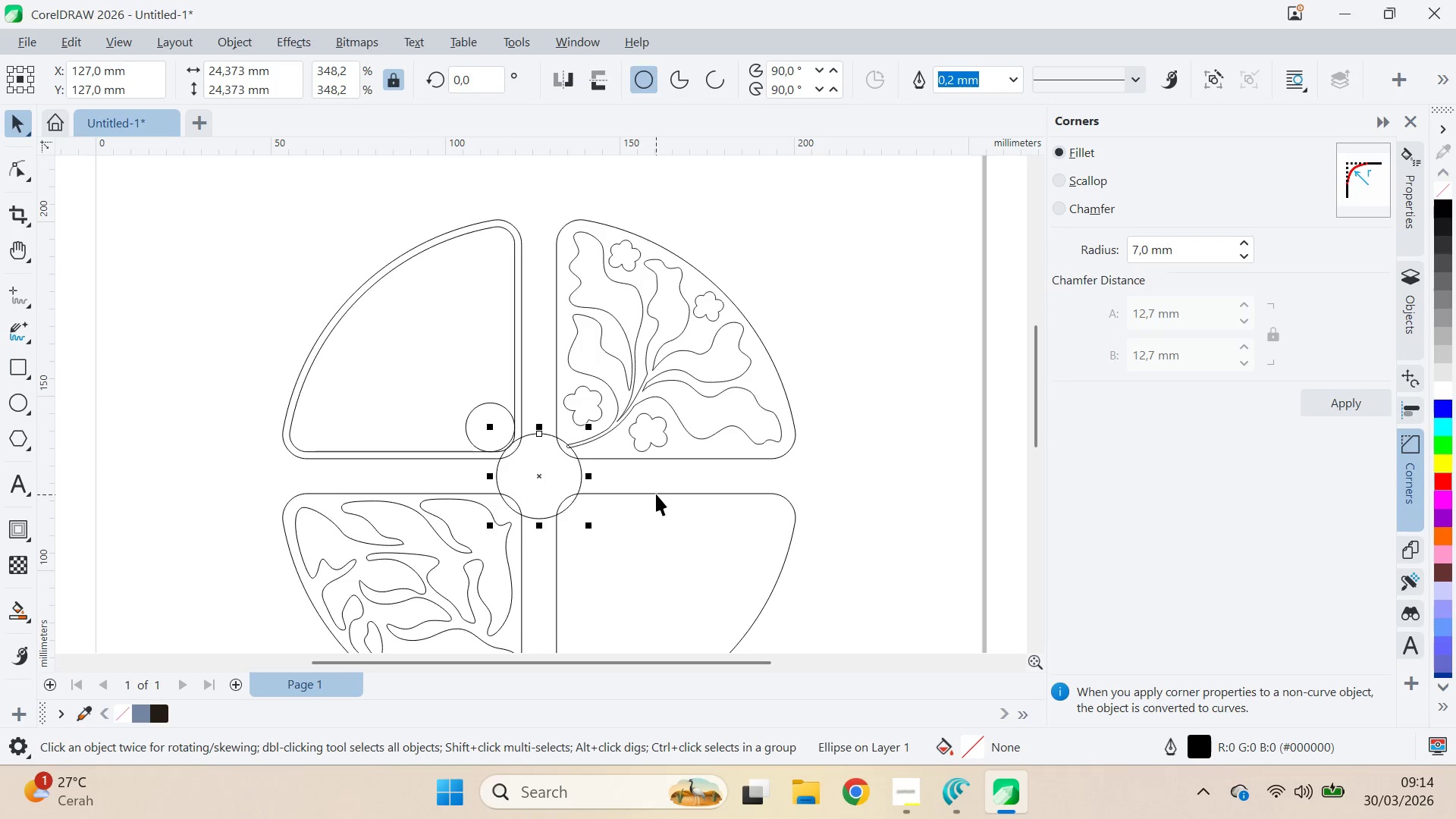 
hold_key(key=ShiftLeft, duration=0.41)
 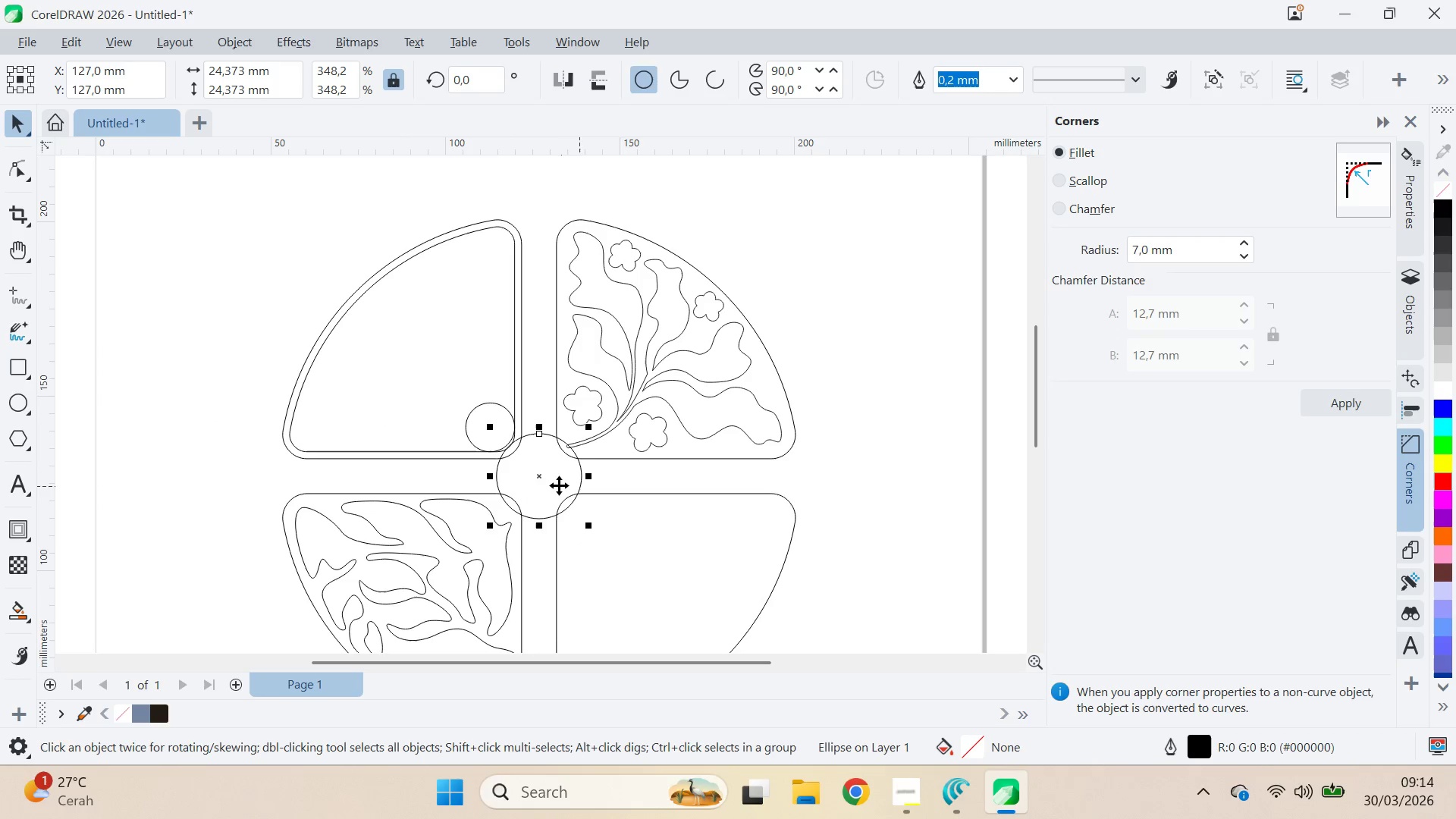 
left_click_drag(start_coordinate=[538, 474], to_coordinate=[538, 481])
 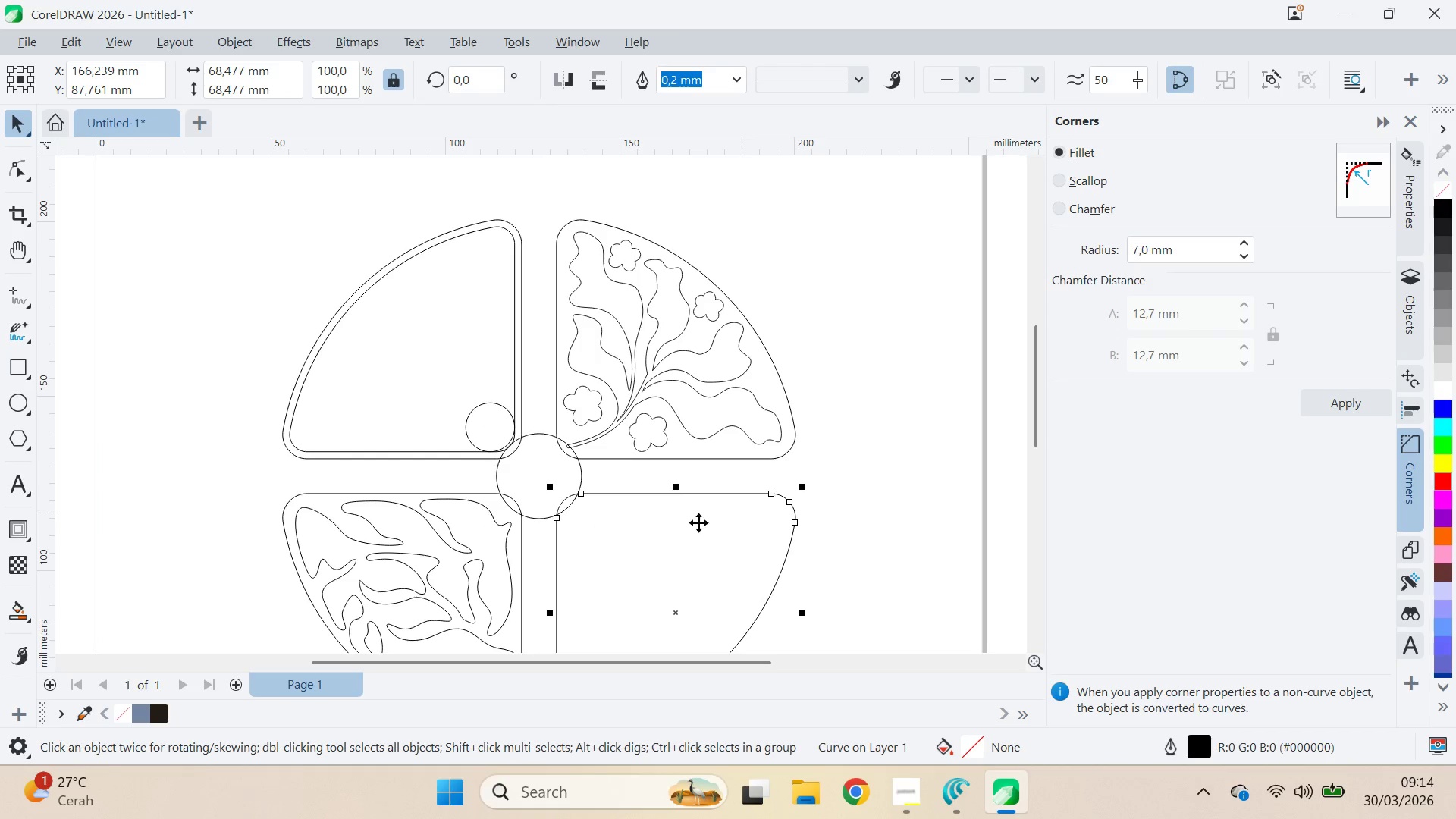 
hold_key(key=ShiftLeft, duration=1.5)
left_click([654, 460])
 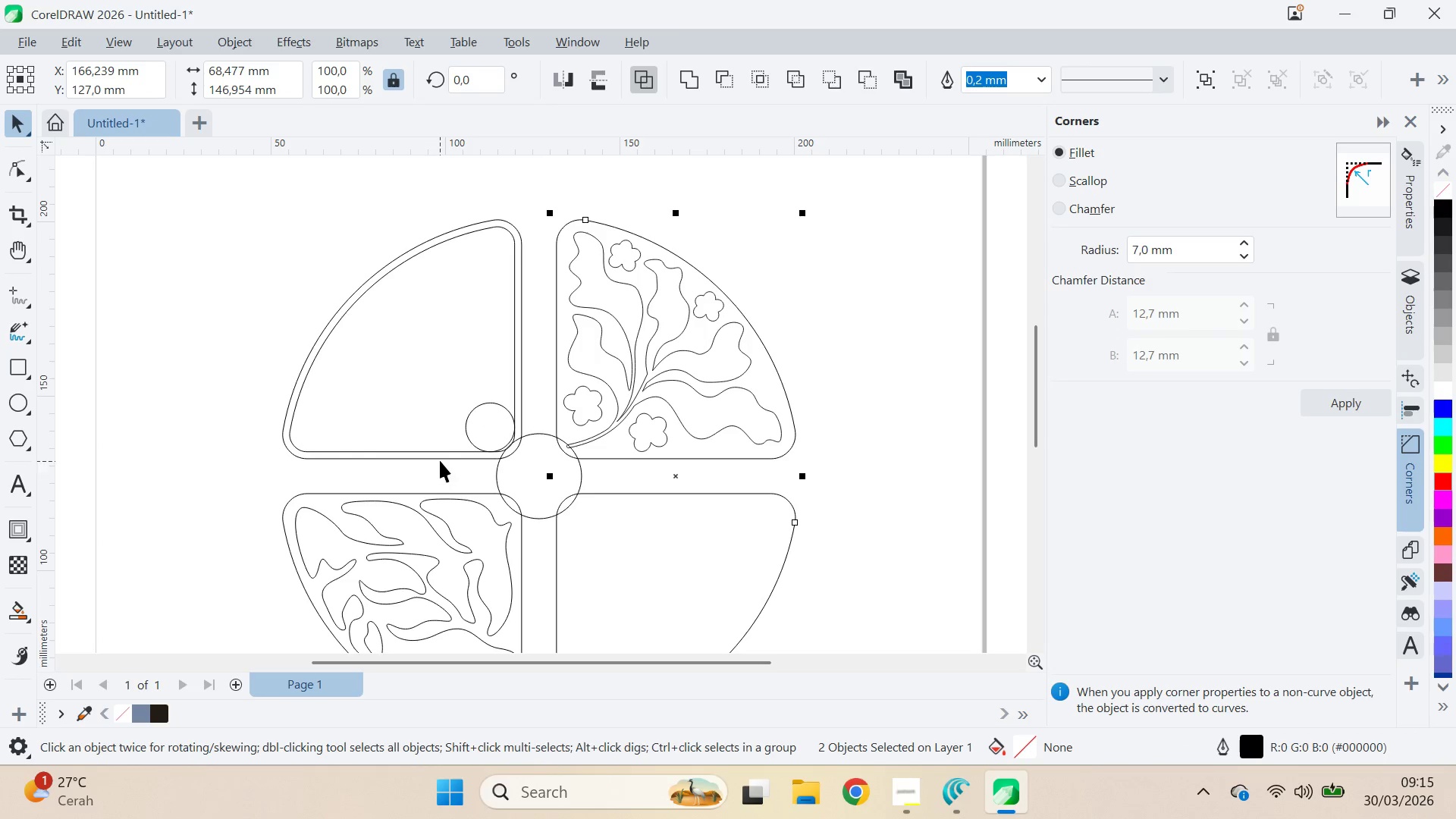 
left_click([440, 460])
 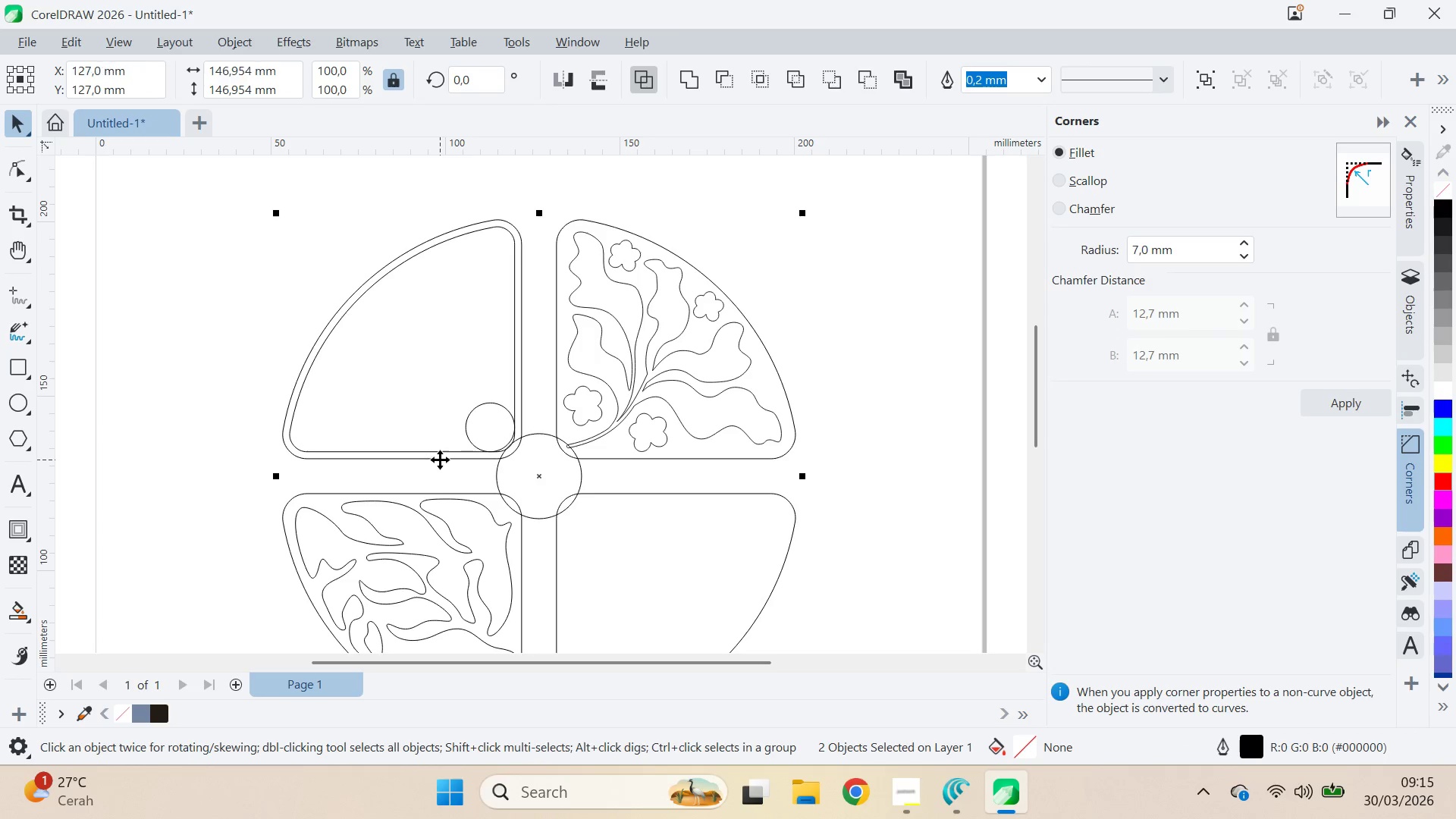 
hold_key(key=ShiftLeft, duration=1.51)
 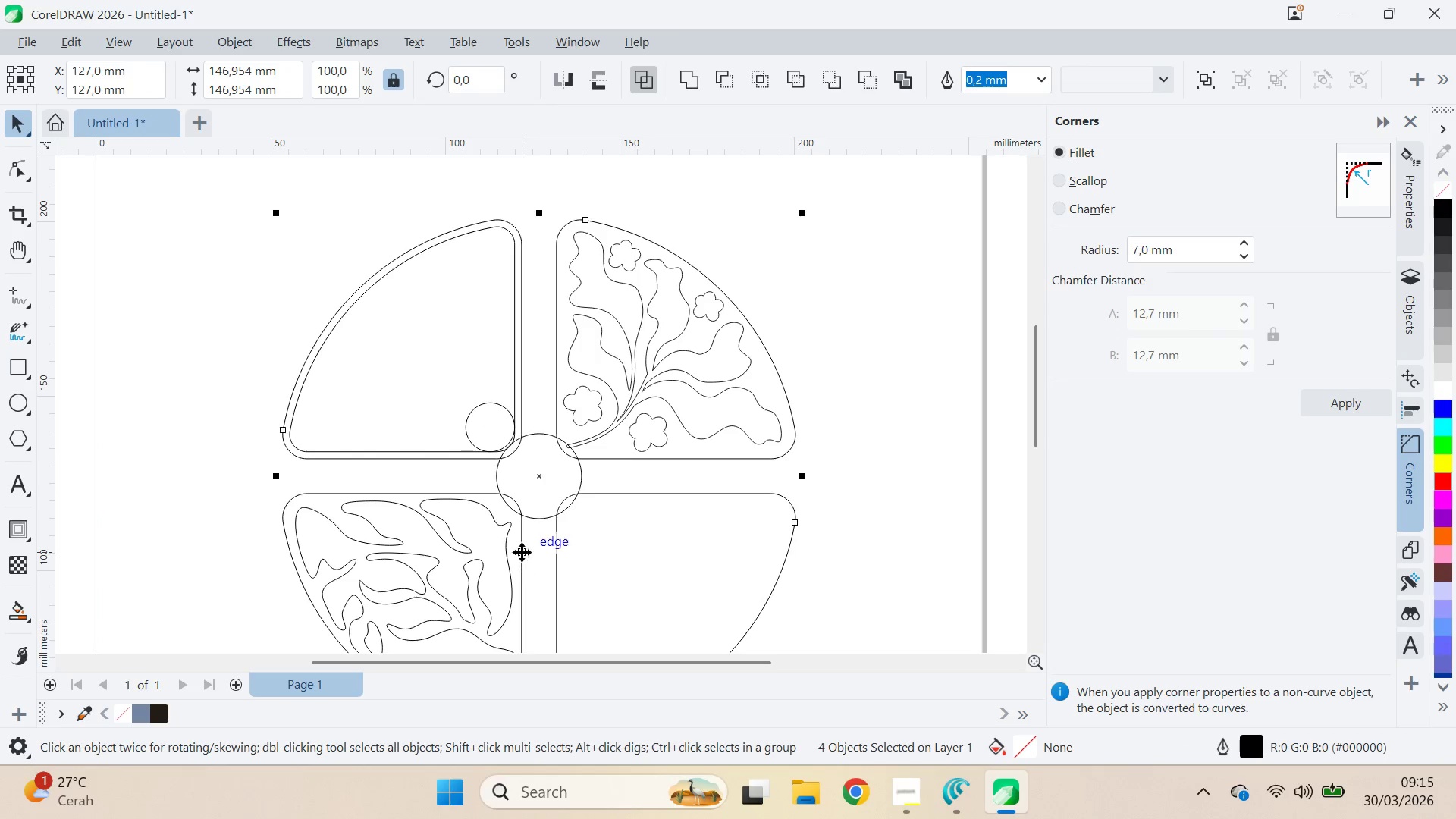 
hold_key(key=ShiftLeft, duration=0.64)
left_click([522, 552])
 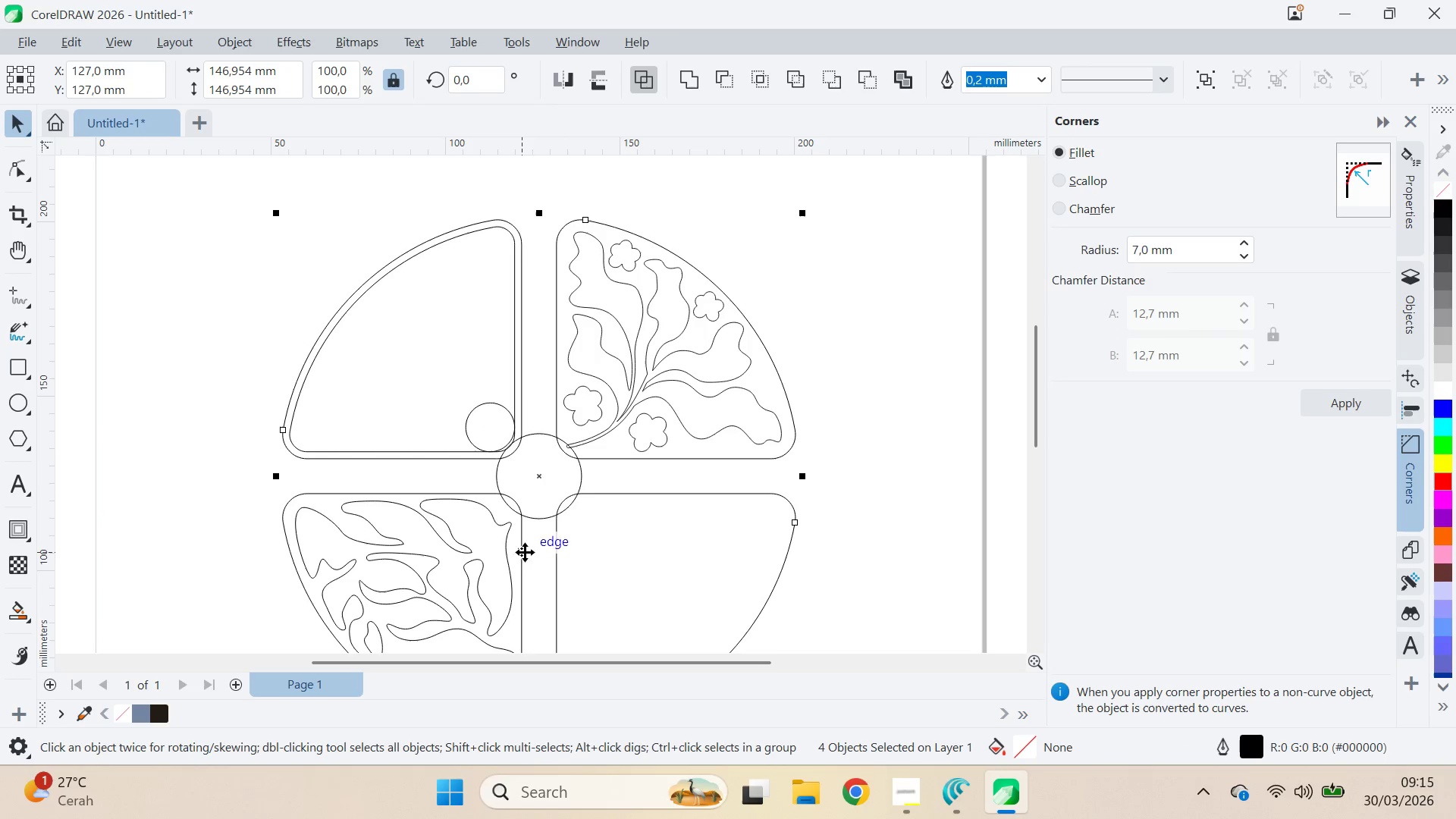 
hold_key(key=ShiftLeft, duration=2.58)
double_click([946, 357])
 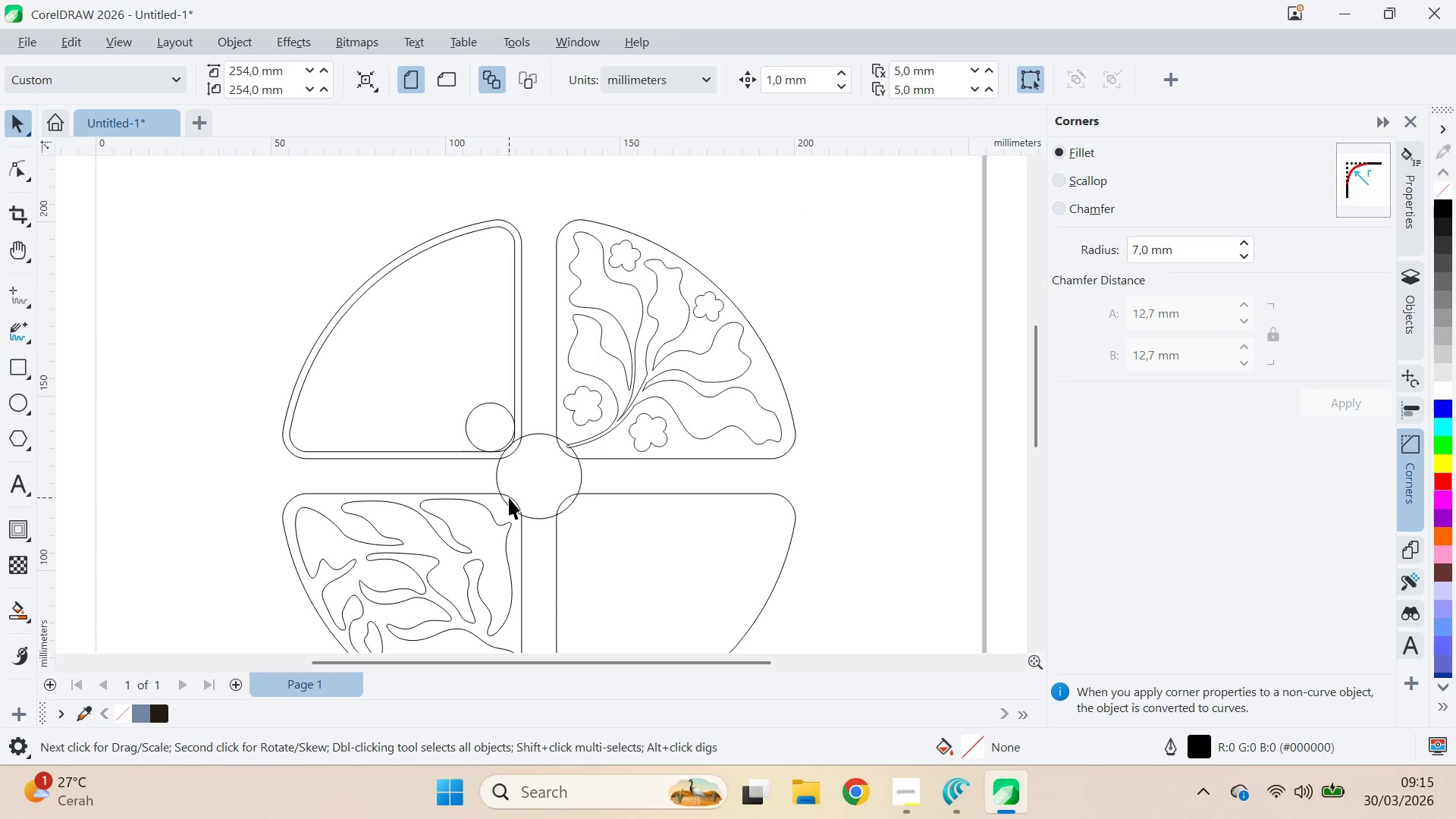 
left_click_drag(start_coordinate=[545, 486], to_coordinate=[623, 558])
 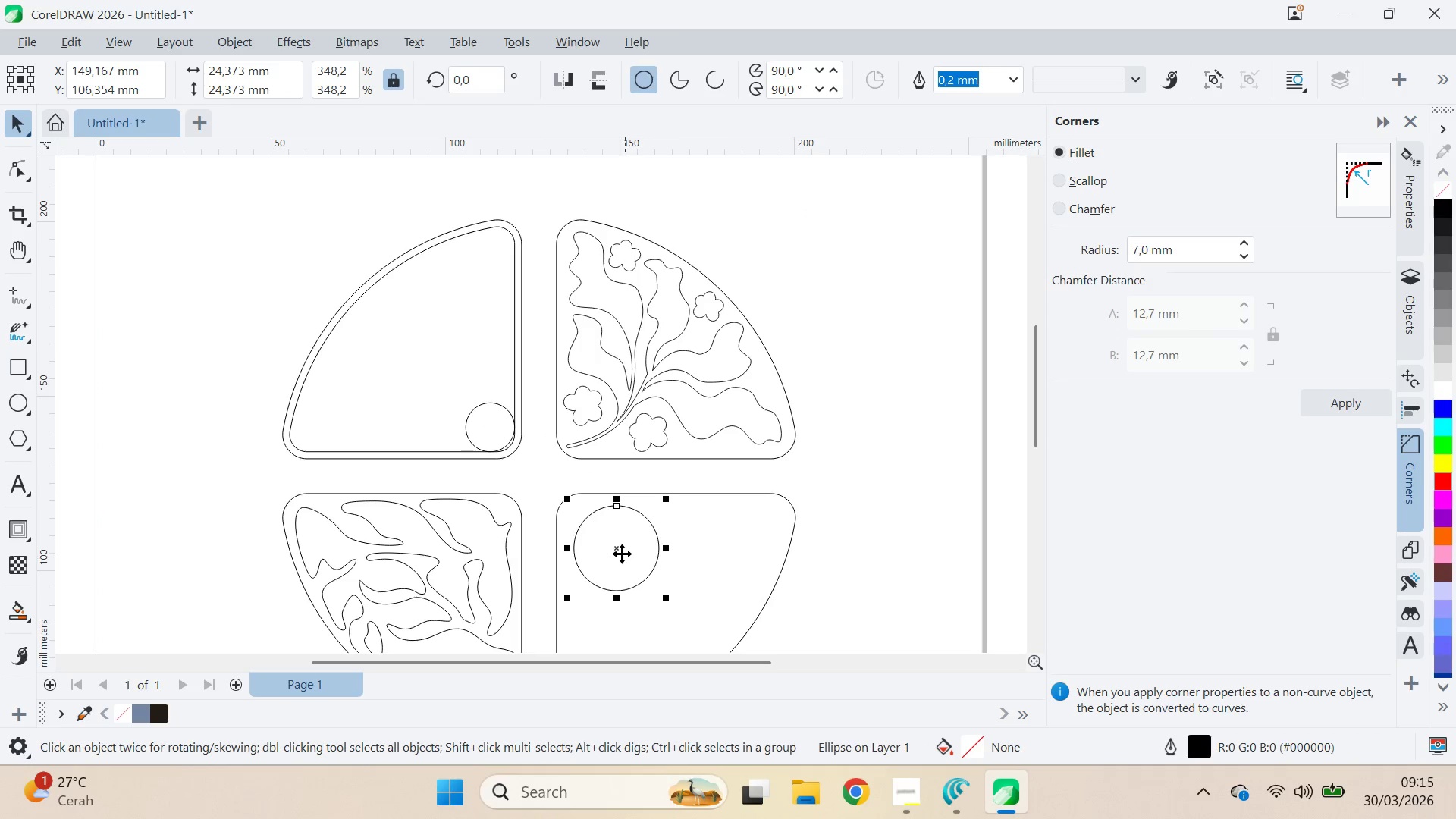 
hold_key(key=ShiftLeft, duration=0.91)
 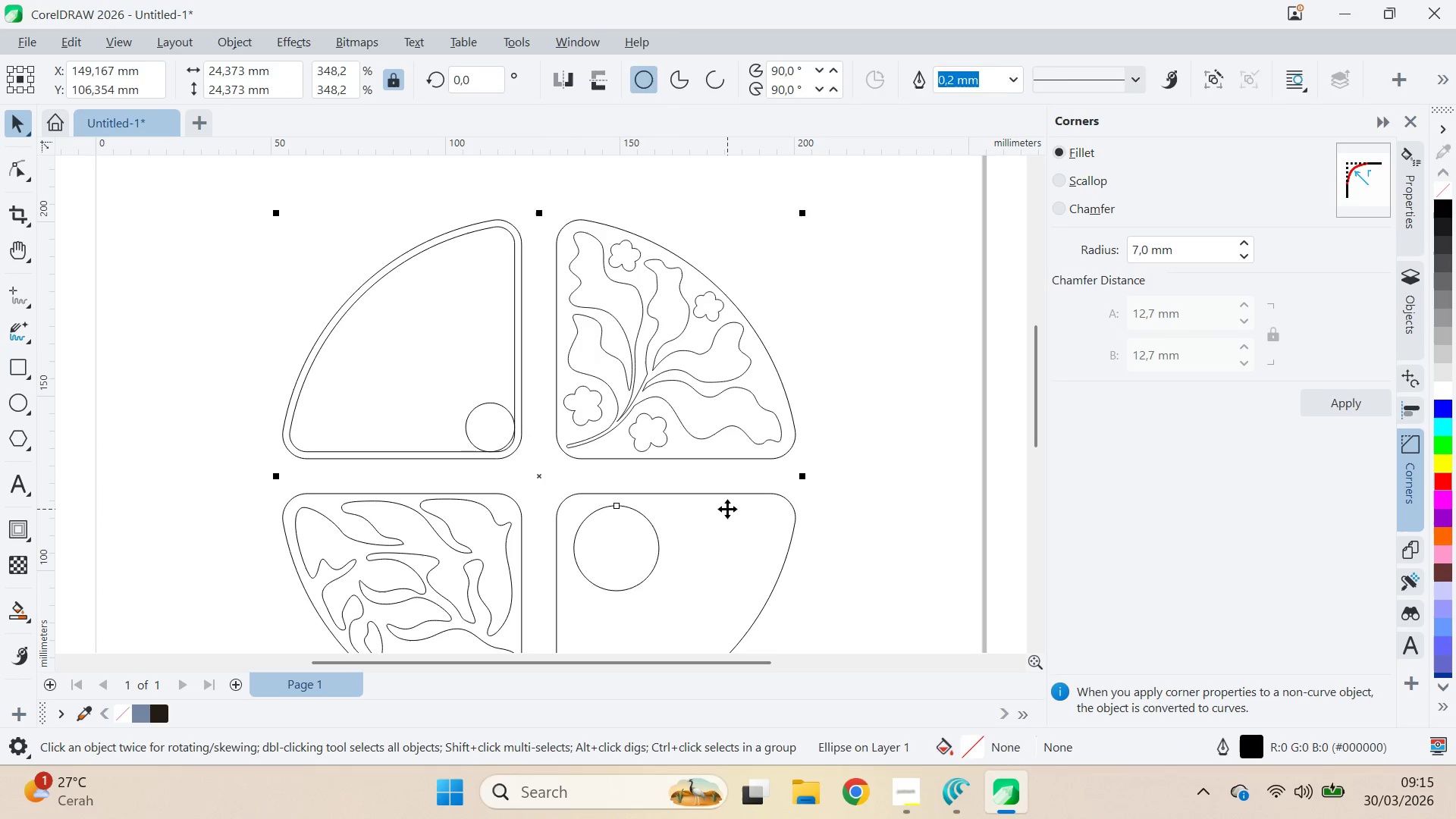 
type(ce)
 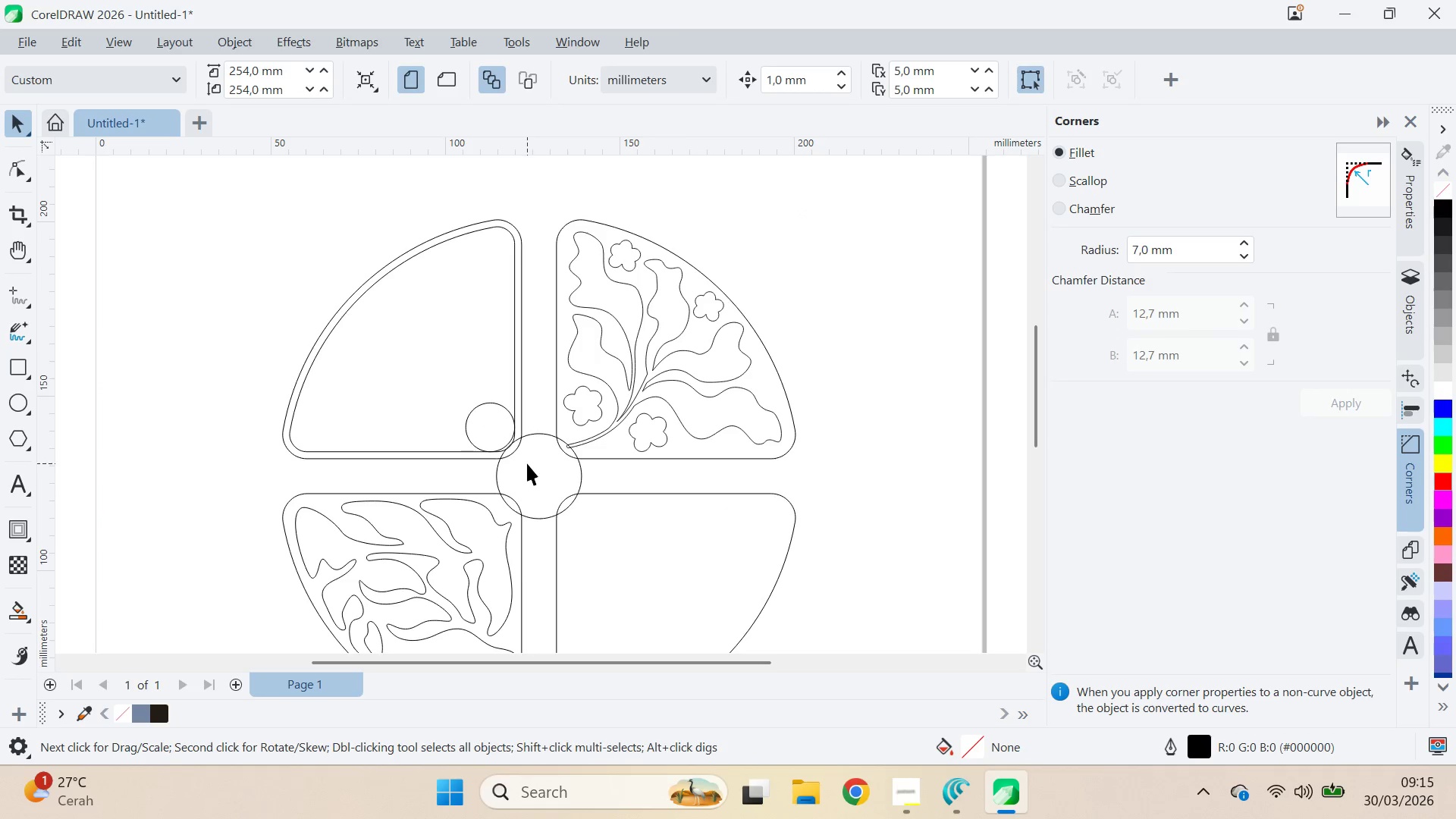 
left_click([541, 478])
 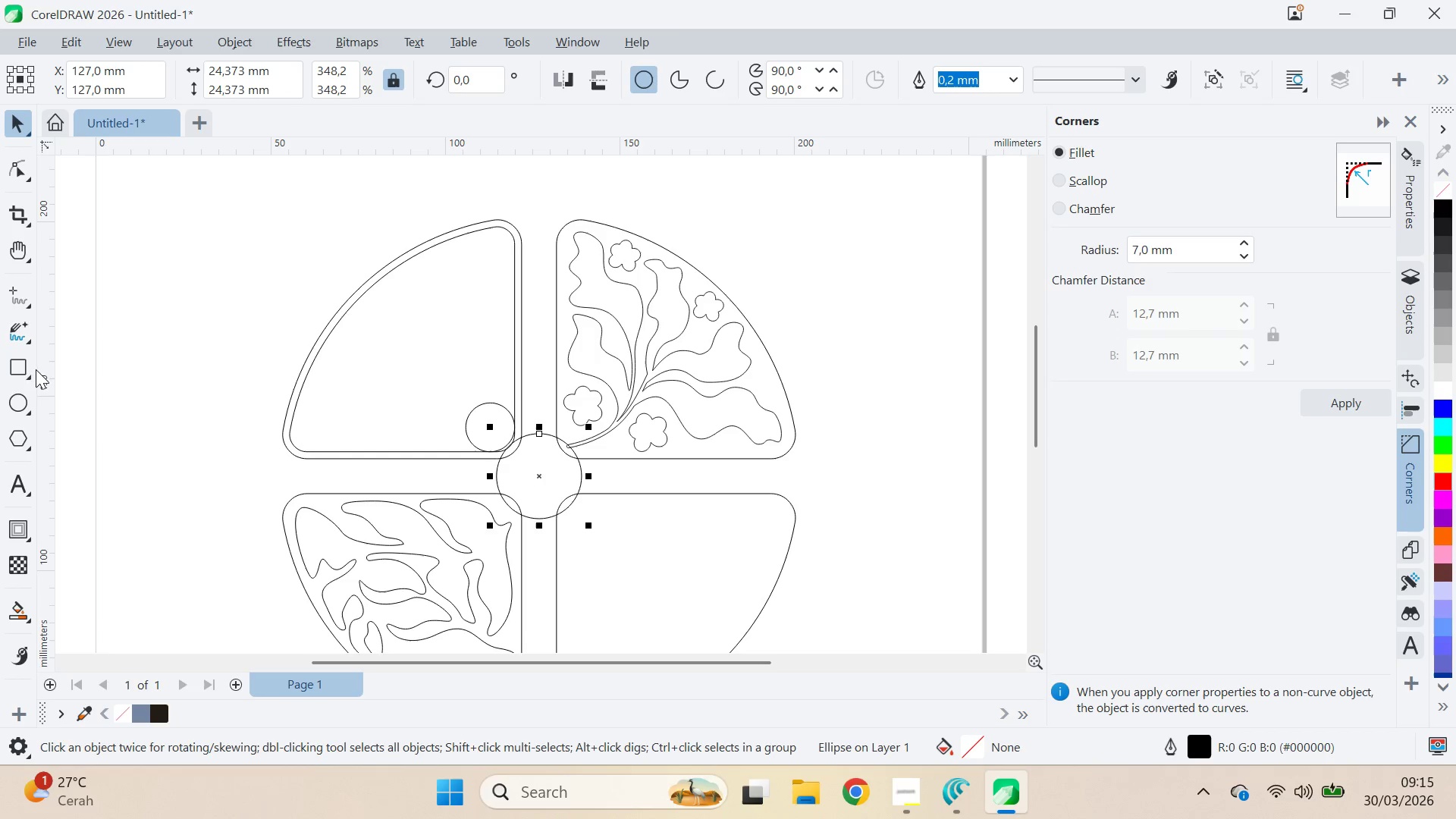 
mouse_move([17, 420])
 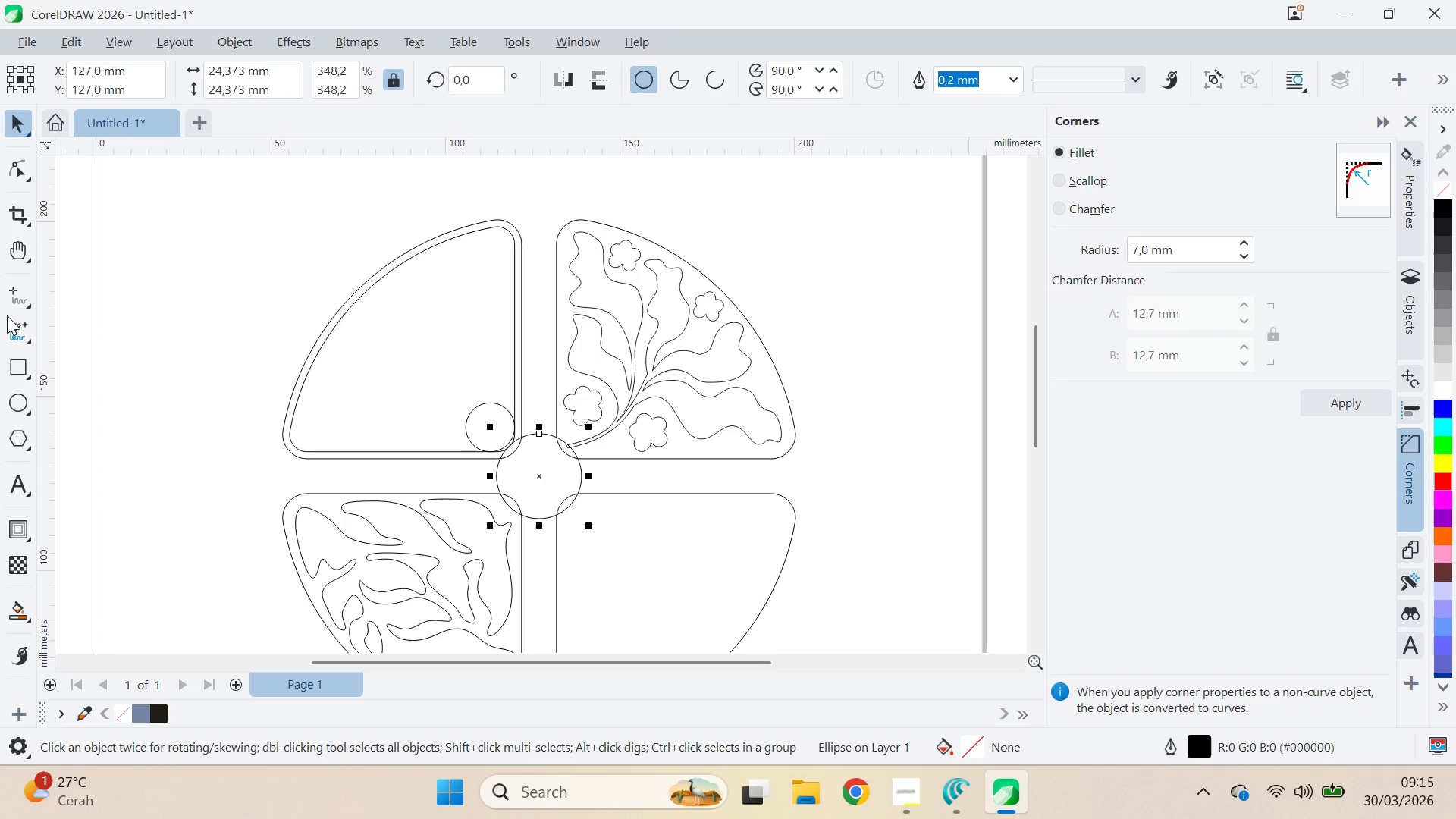 
double_click([11, 309])
 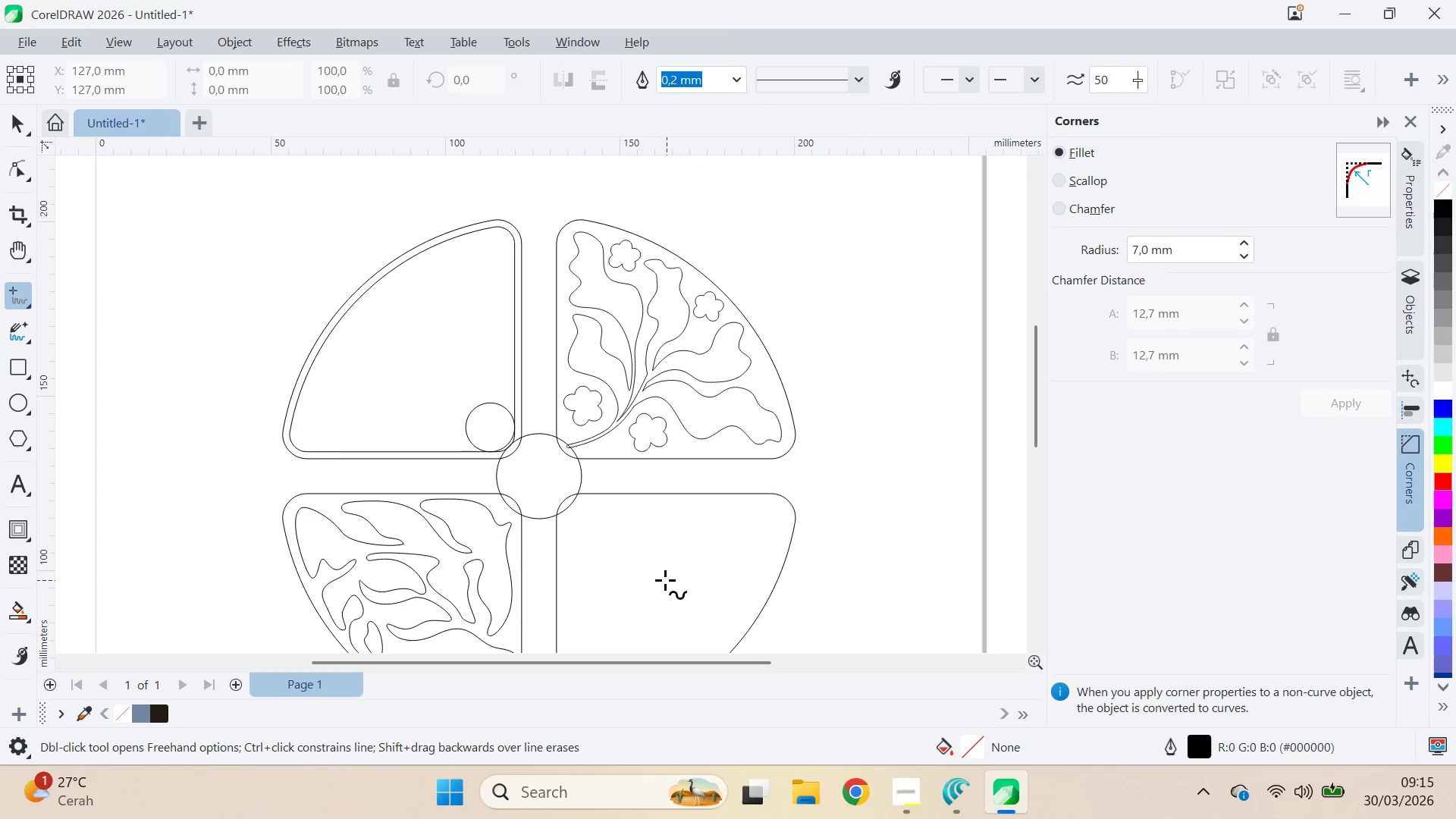 
hold_key(key=ShiftLeft, duration=0.72)
 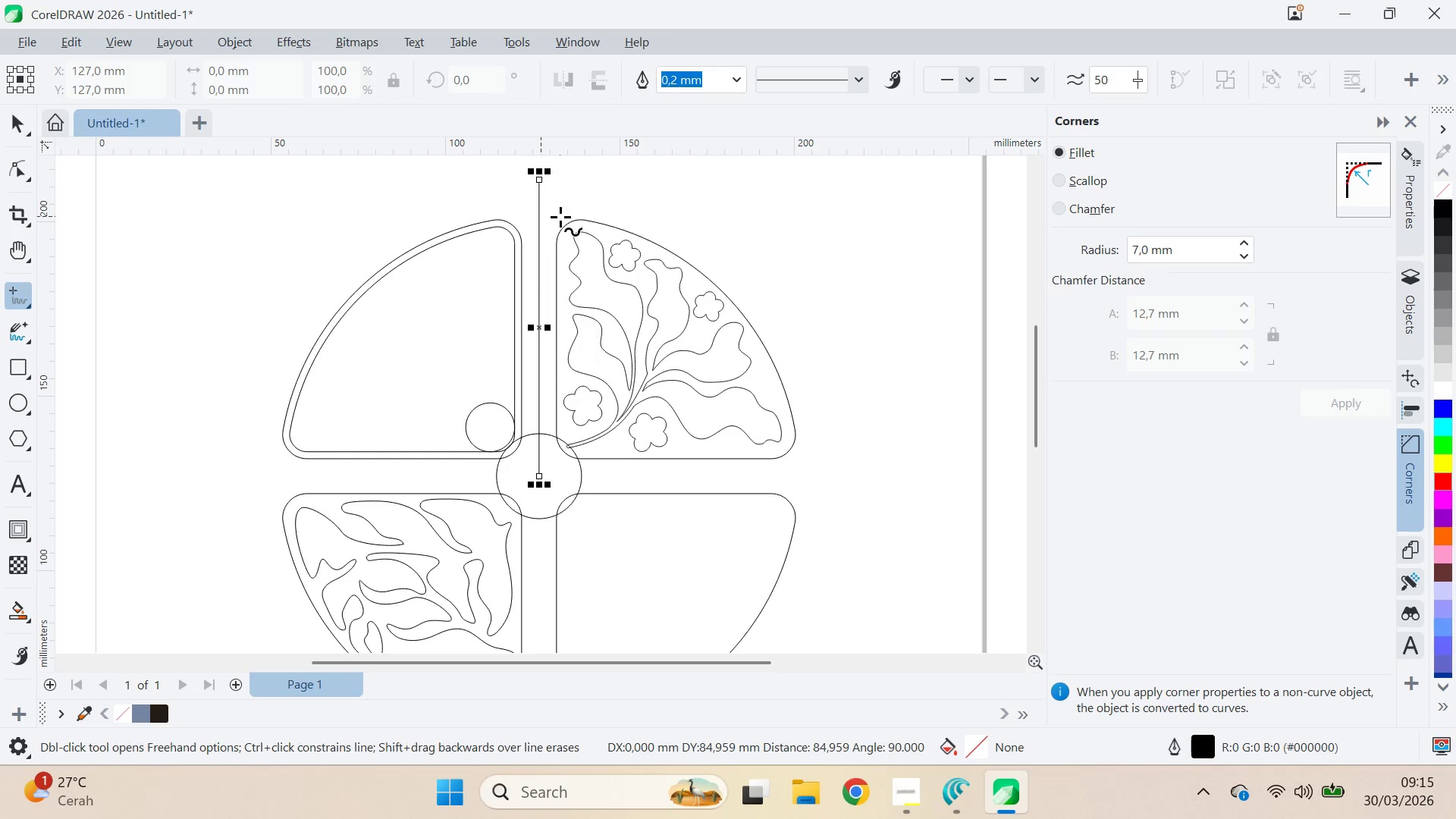 
key(V)
 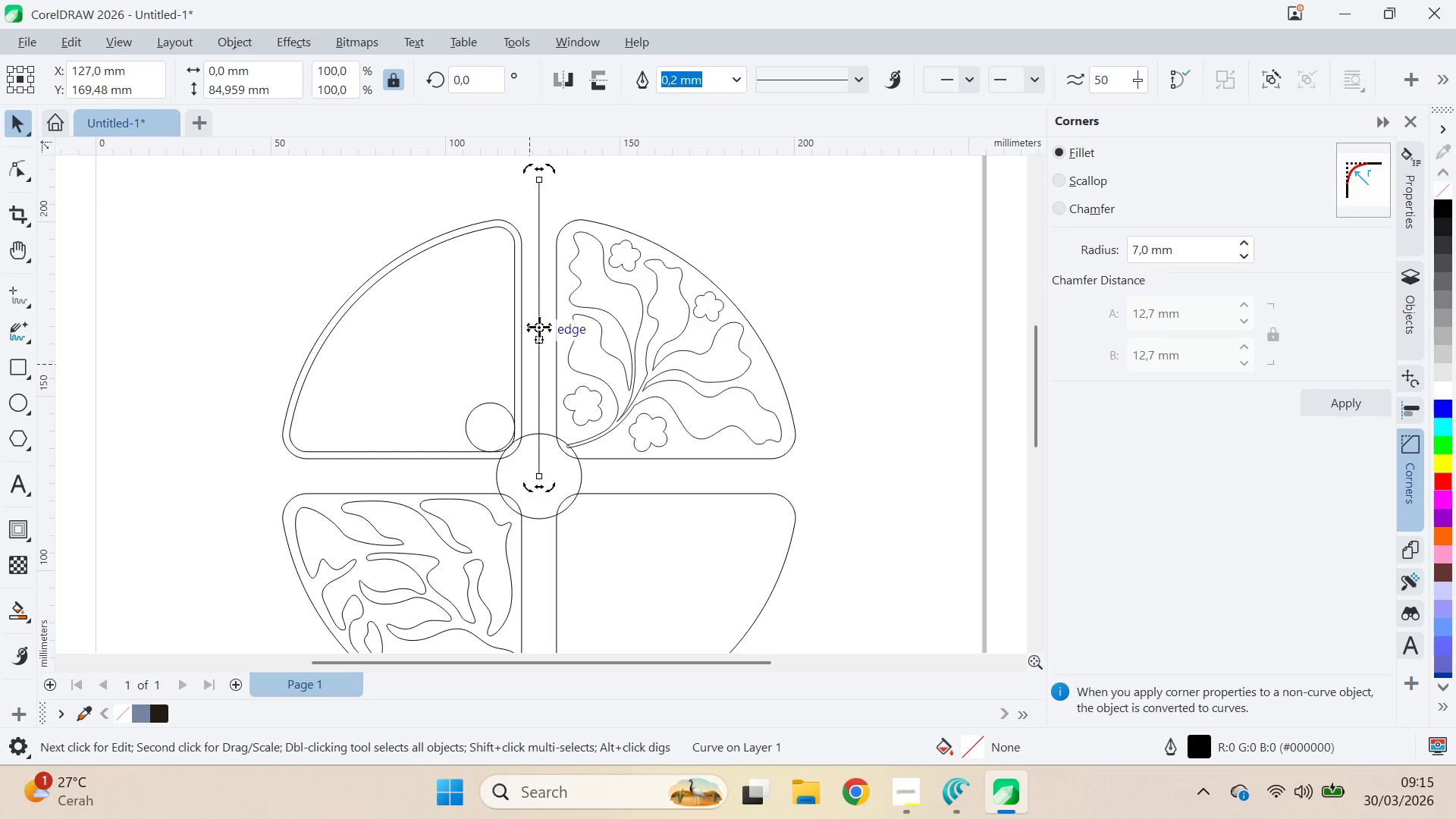 
left_click_drag(start_coordinate=[540, 325], to_coordinate=[540, 483])
 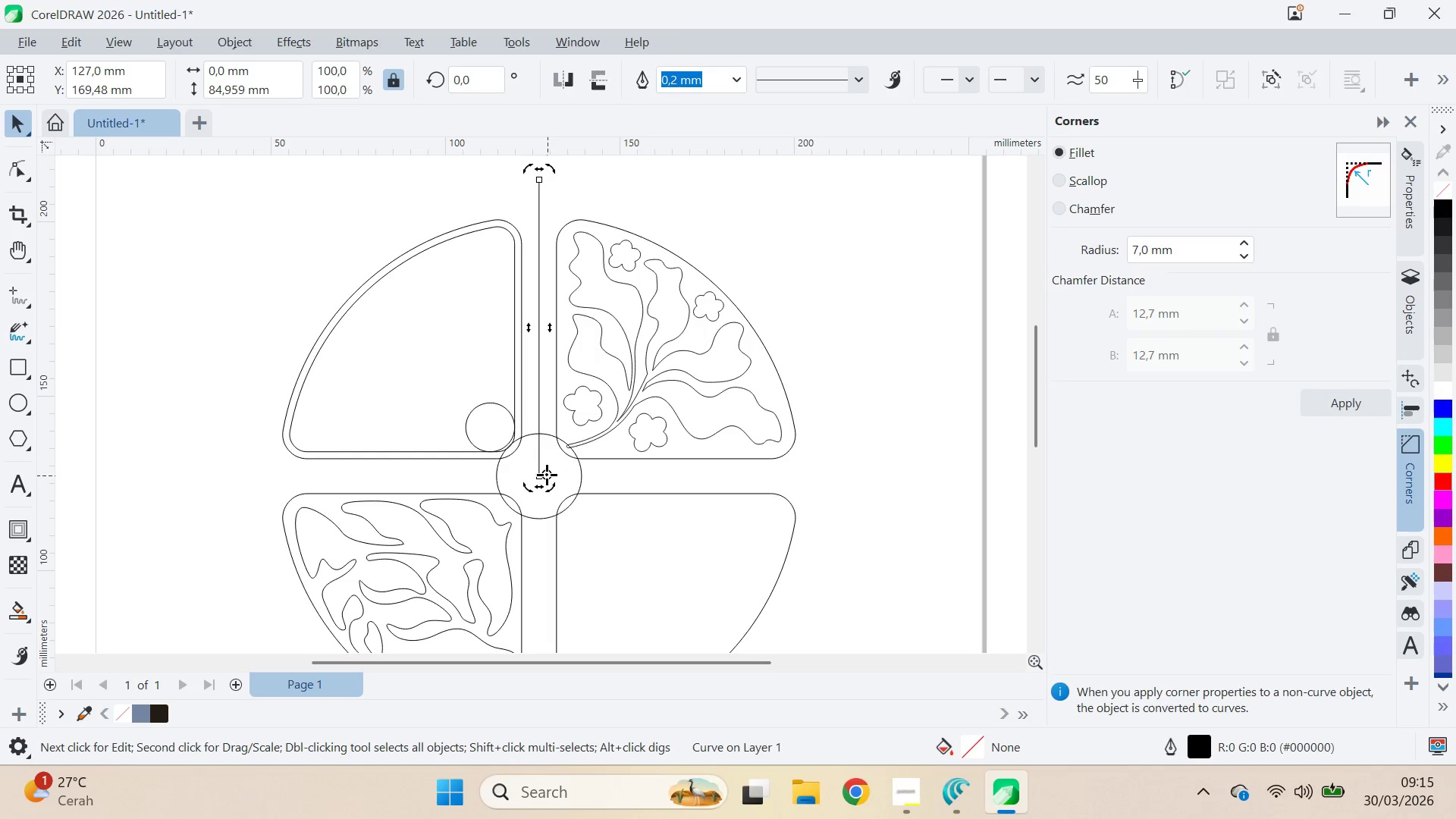 
left_click_drag(start_coordinate=[547, 475], to_coordinate=[762, 489])
 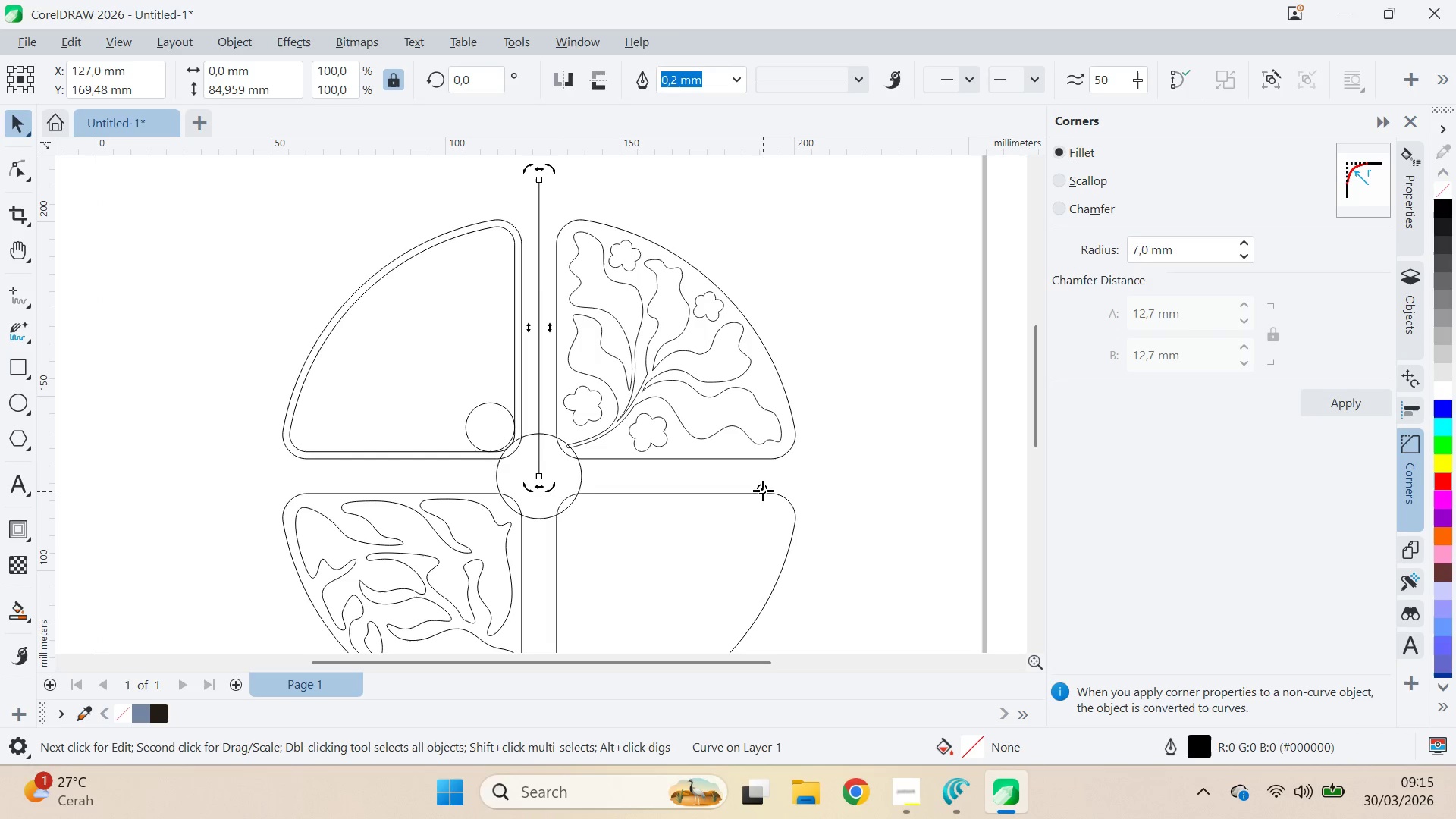 
left_click_drag(start_coordinate=[763, 491], to_coordinate=[541, 473])
 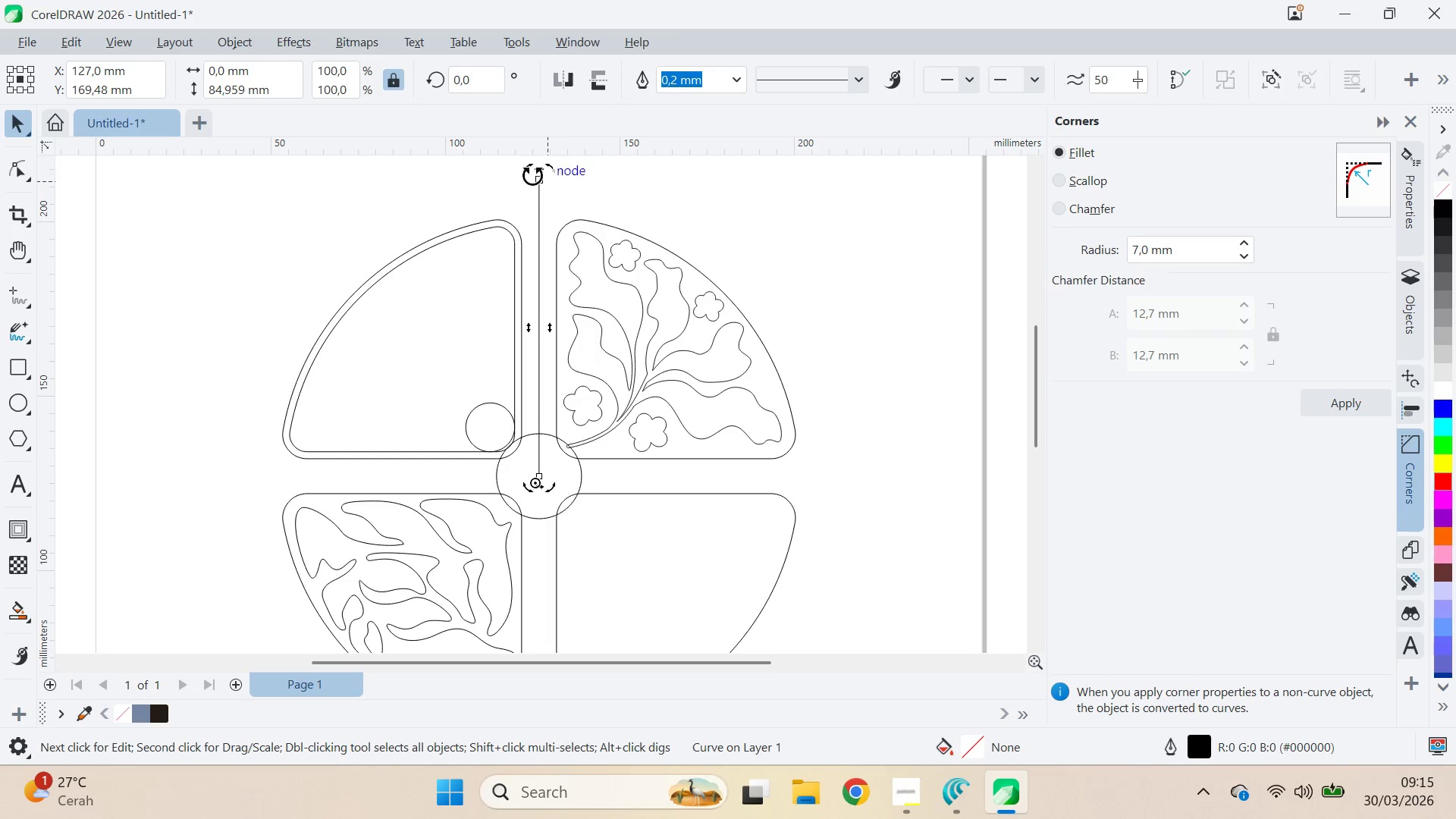 
left_click_drag(start_coordinate=[526, 172], to_coordinate=[421, 218])
 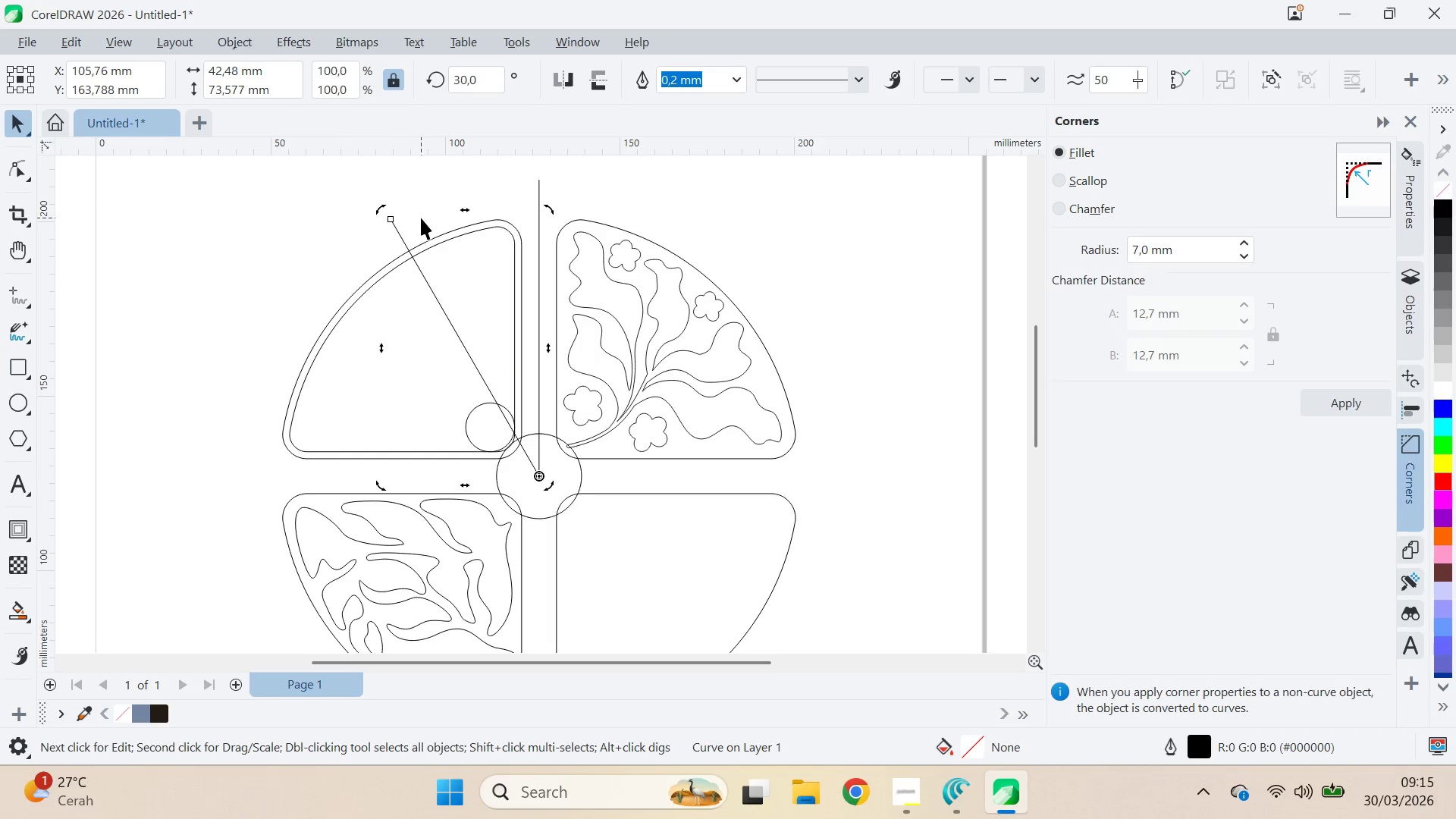 
hold_key(key=ControlLeft, duration=1.5)
right_click([349, 257])
 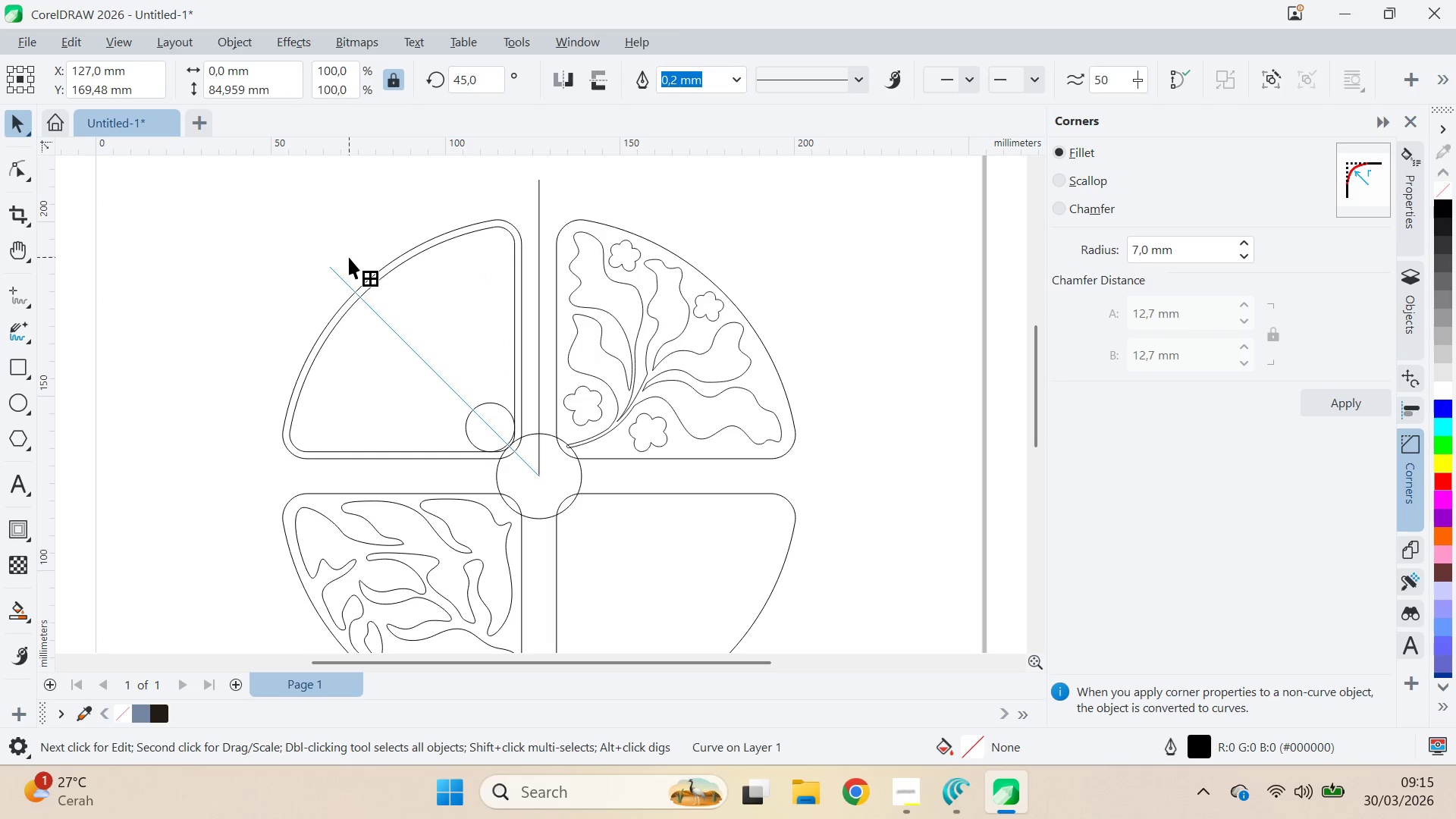 
hold_key(key=ControlLeft, duration=1.51)
 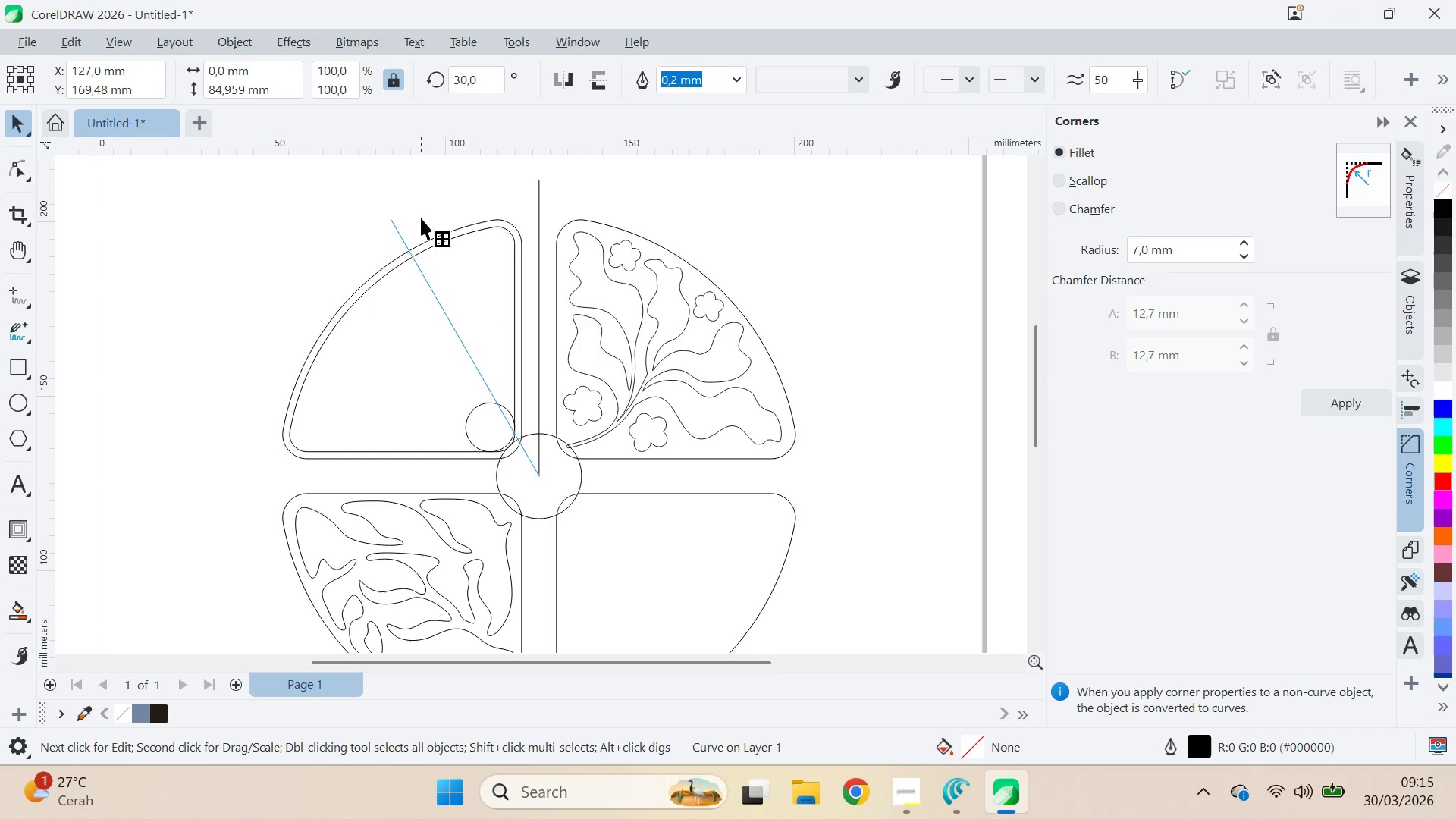 
hold_key(key=ControlLeft, duration=1.5)
 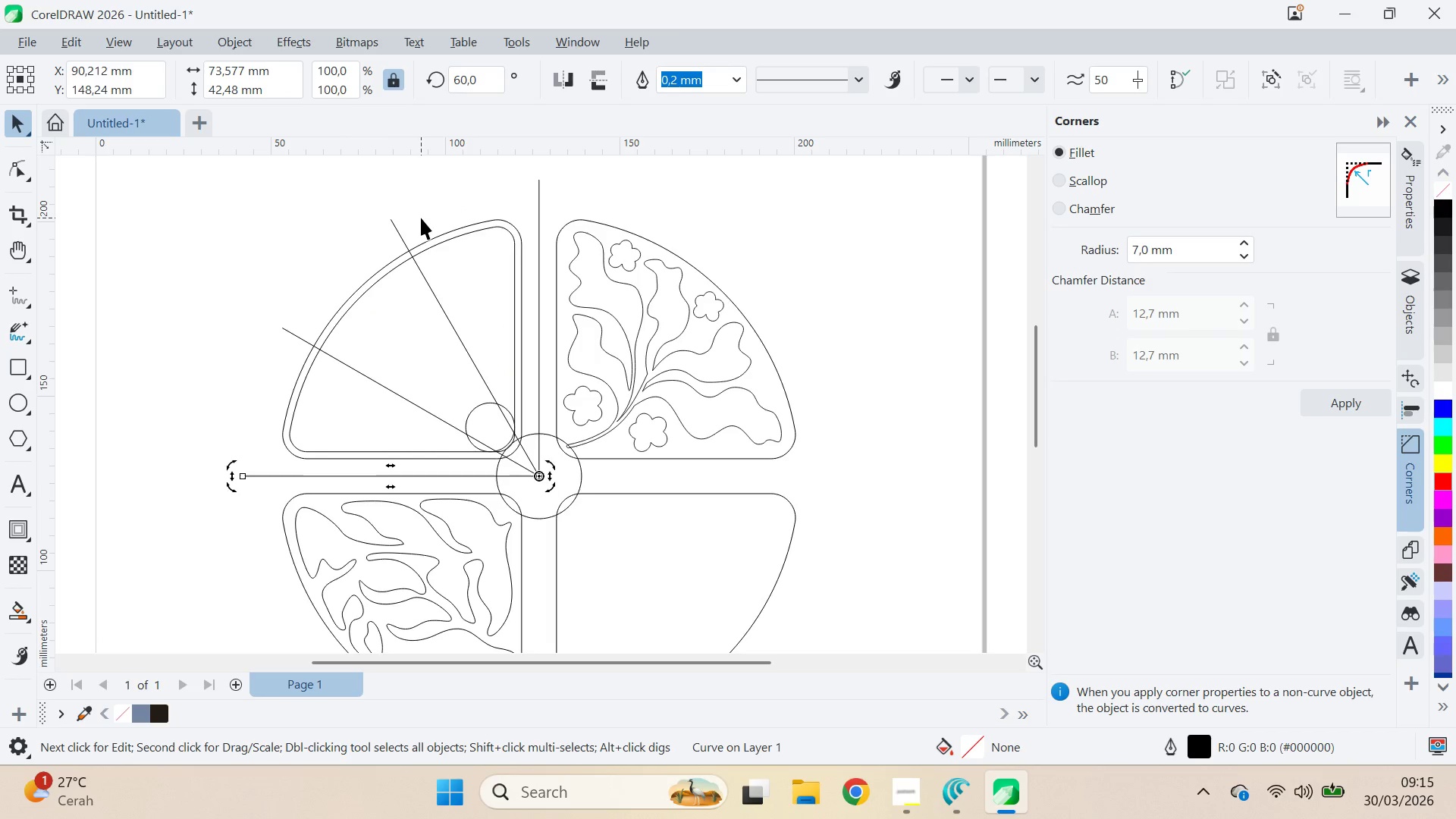 
key(Control+D)
 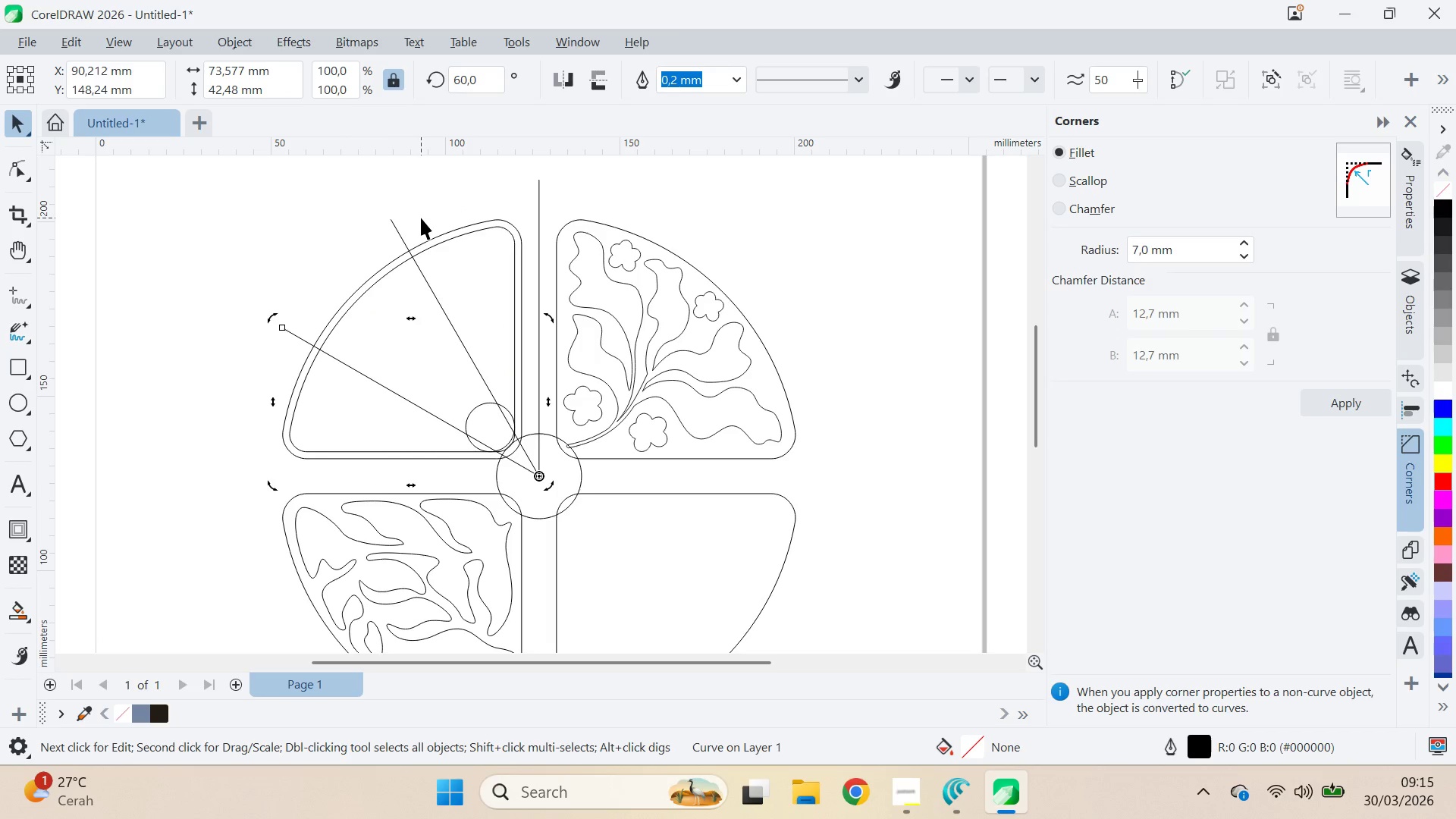 
key(Control+D)
 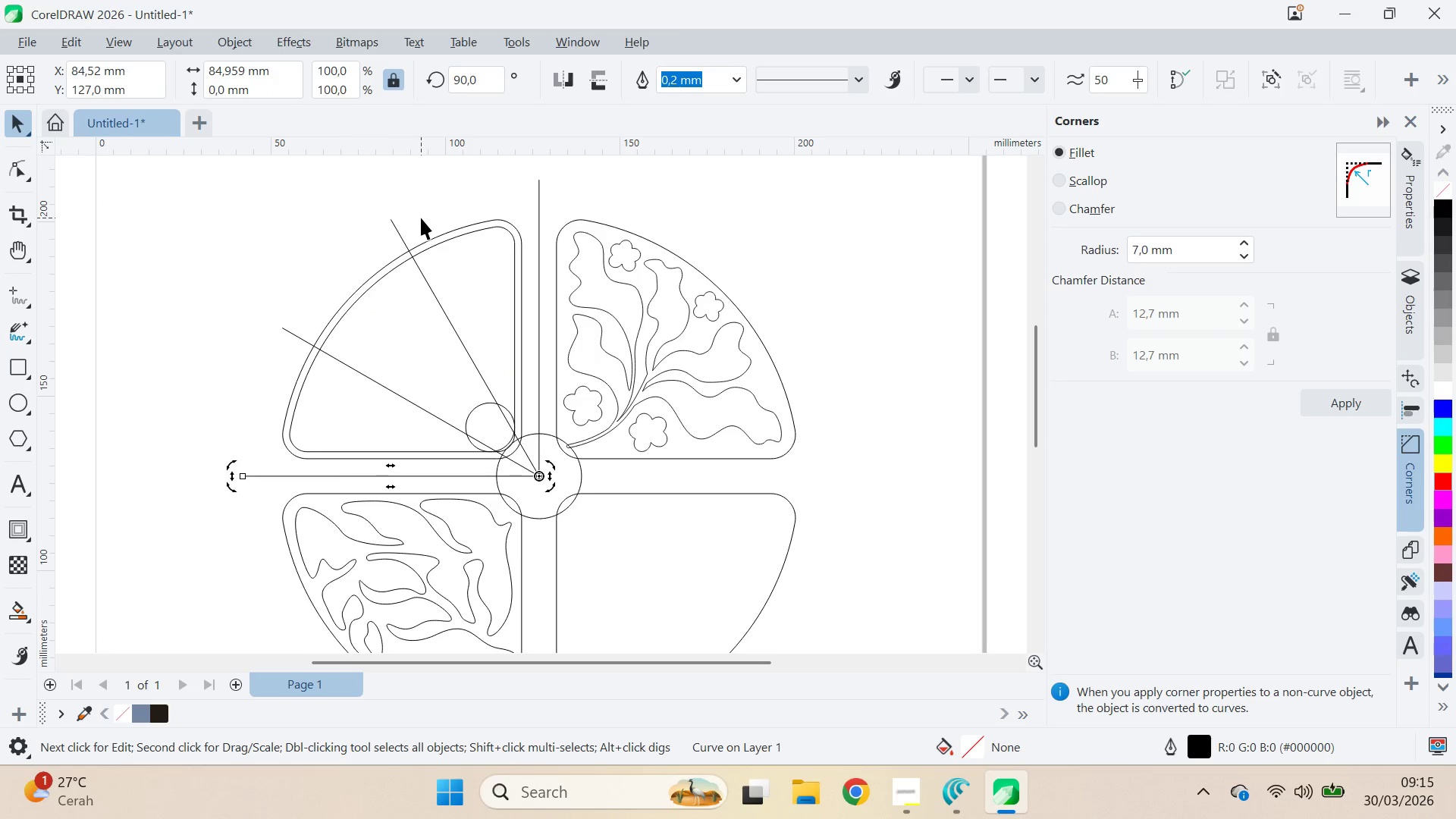 
key(V)
 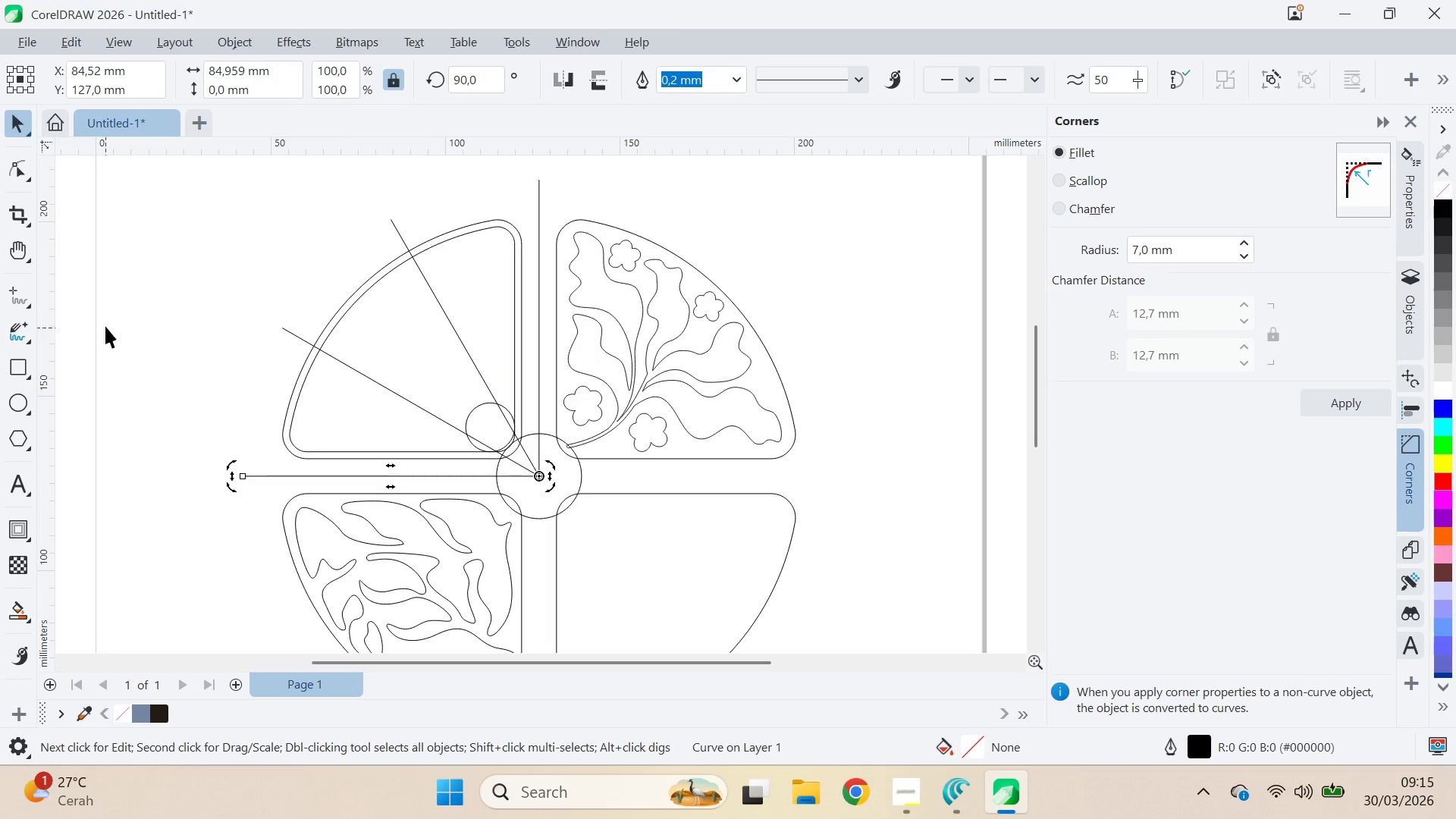 
left_click([105, 326])
 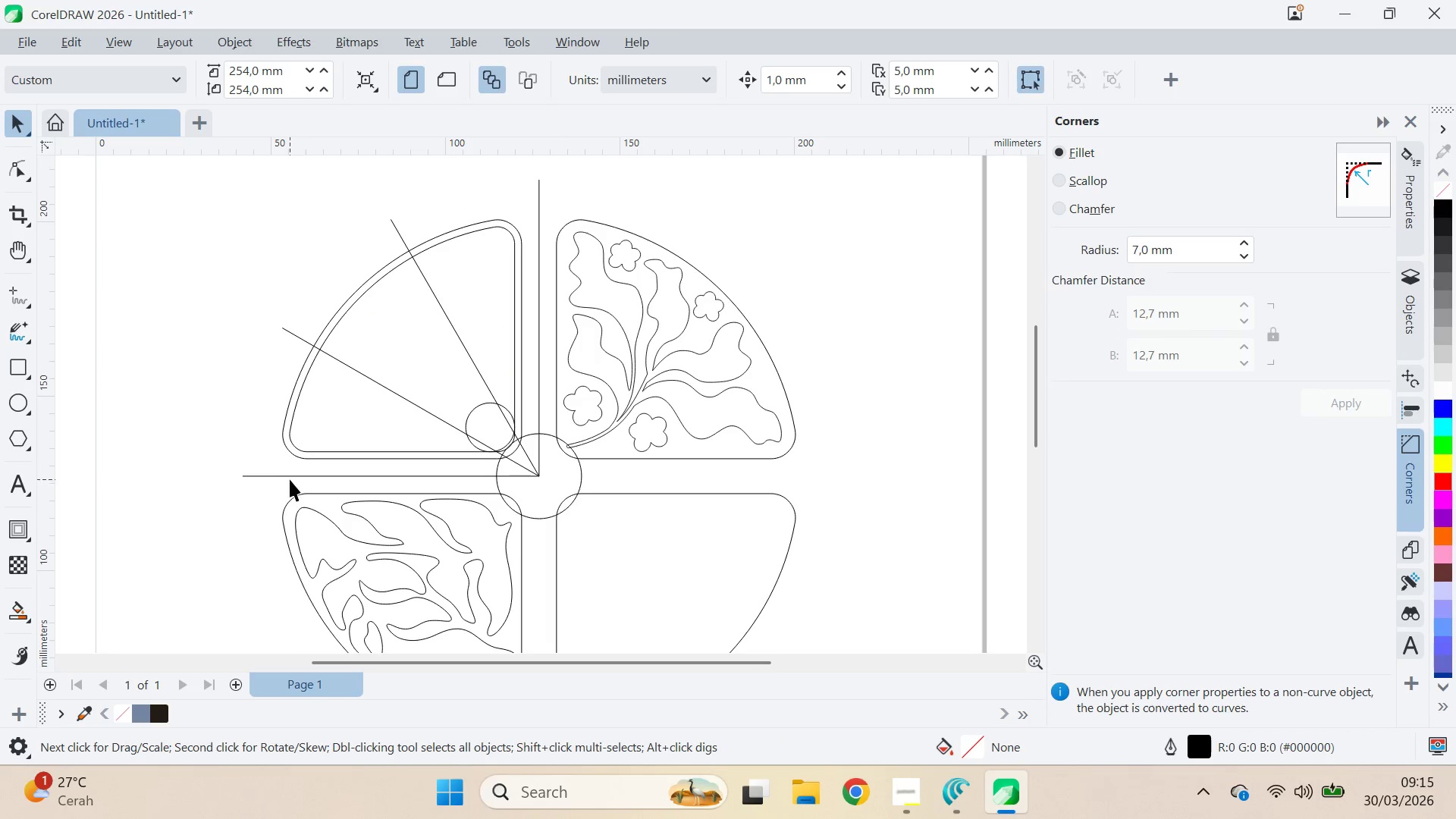 
hold_key(key=Z, duration=0.89)
 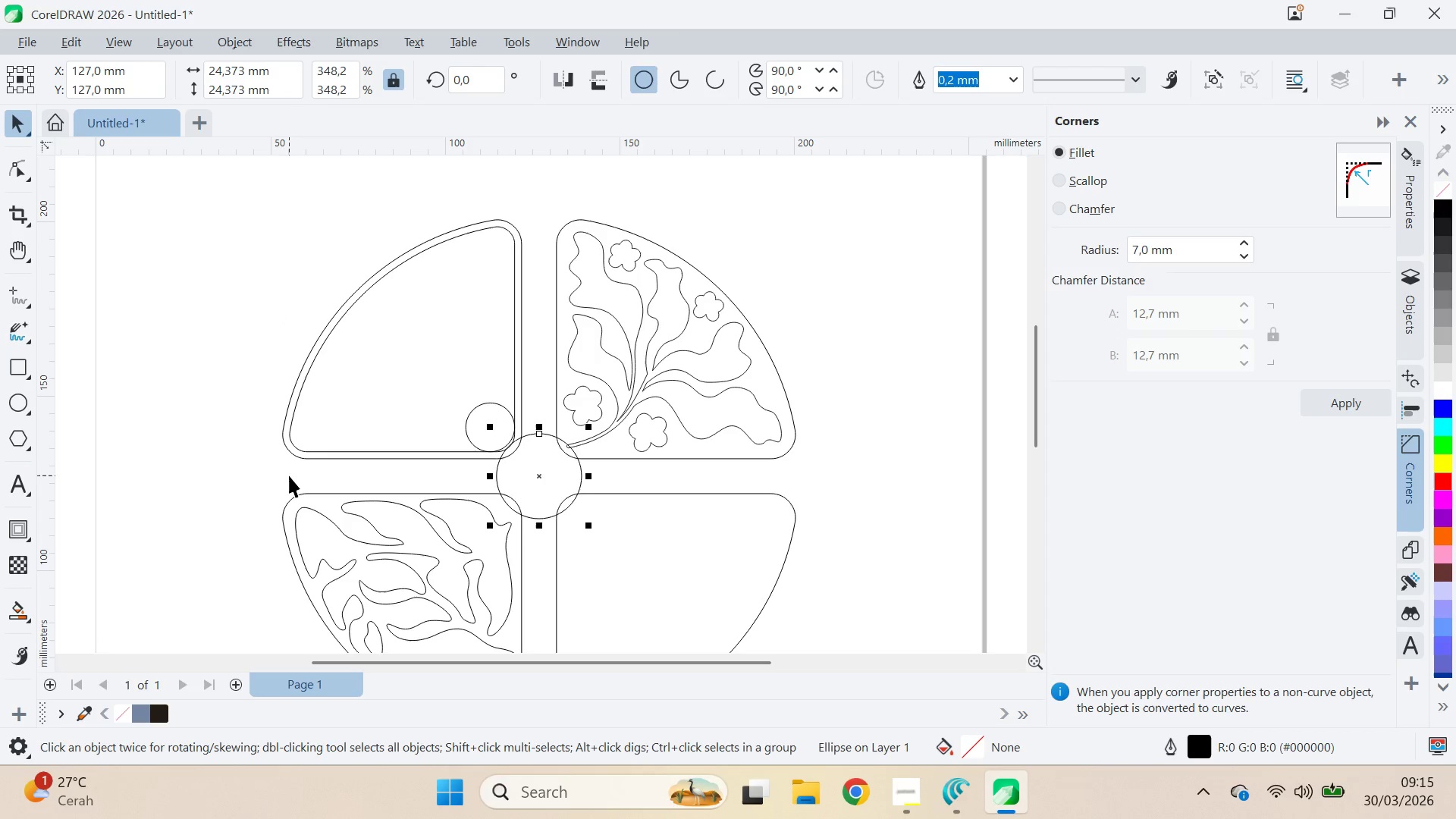 
key(Control+Z)
 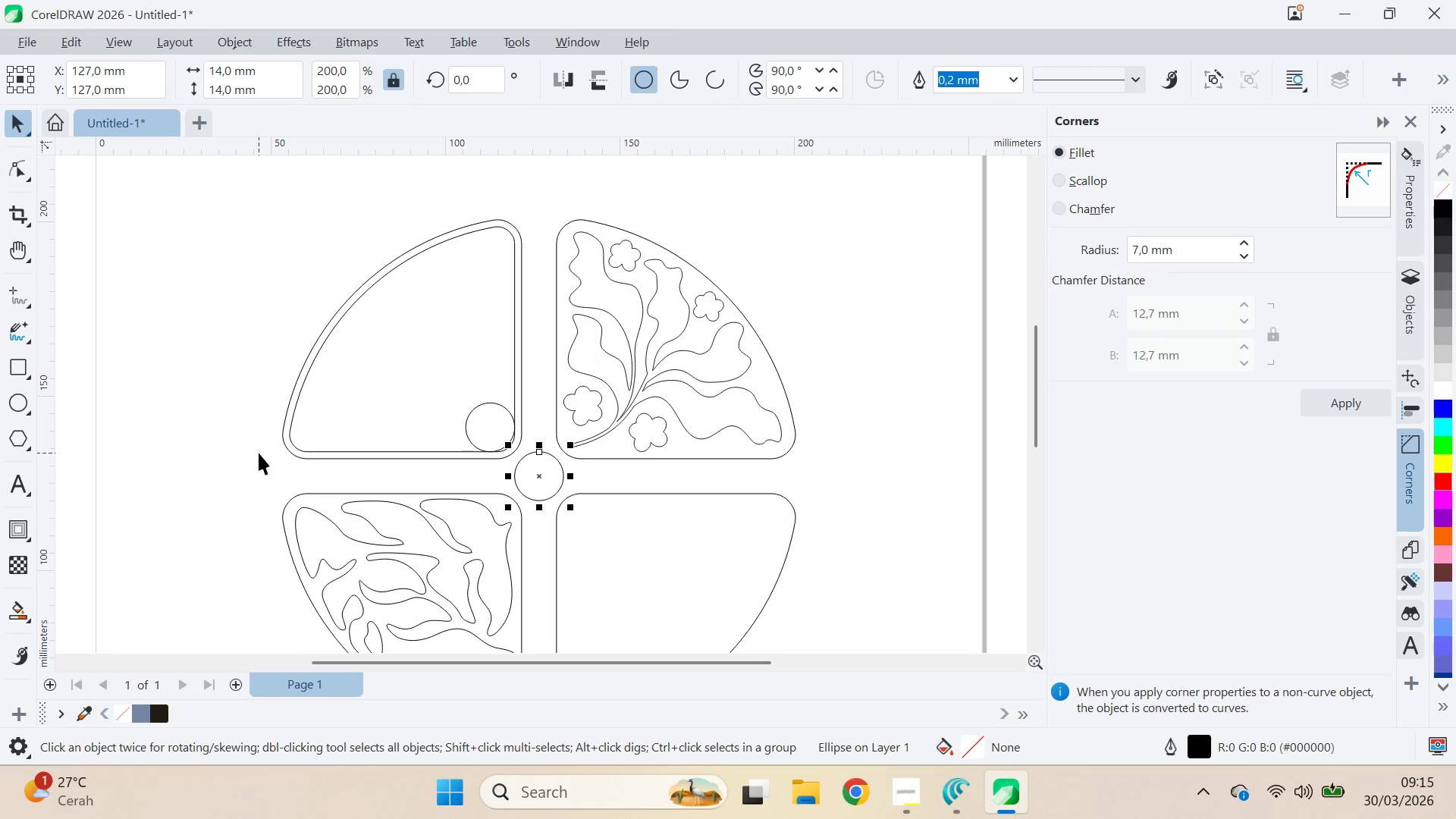 
key(Delete)
 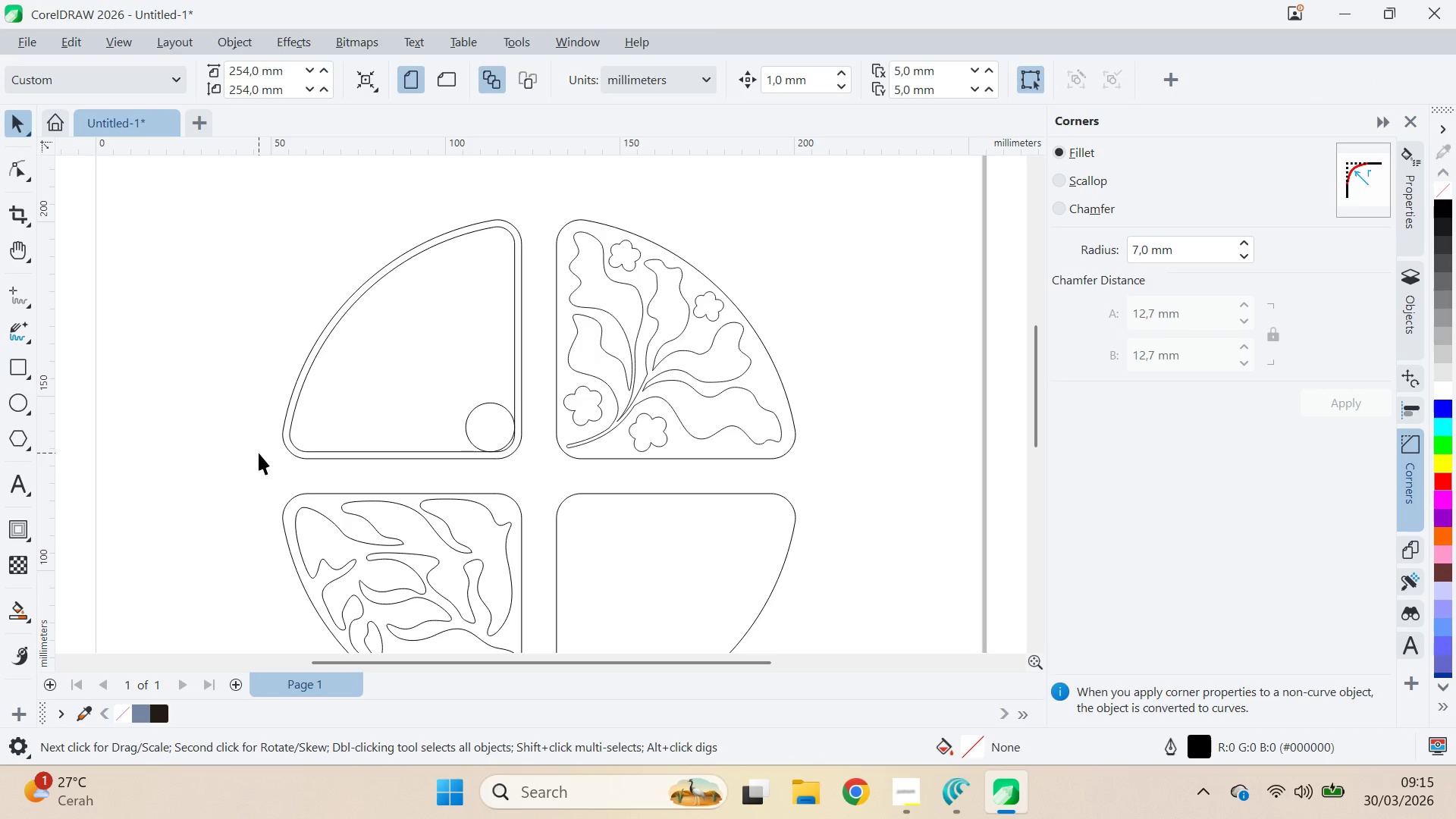 
key(Q)
 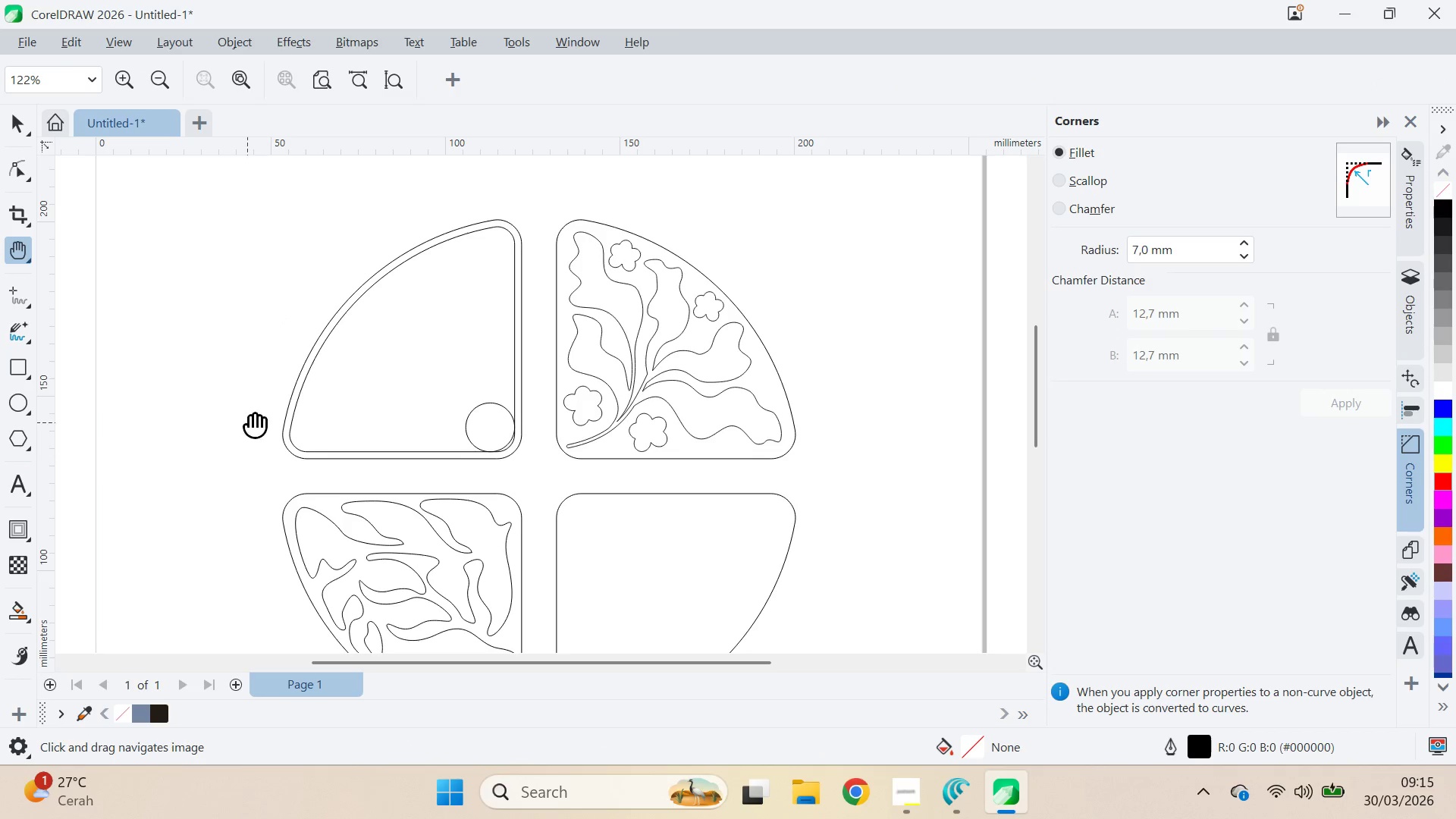 
left_click_drag(start_coordinate=[252, 416], to_coordinate=[381, 454])
 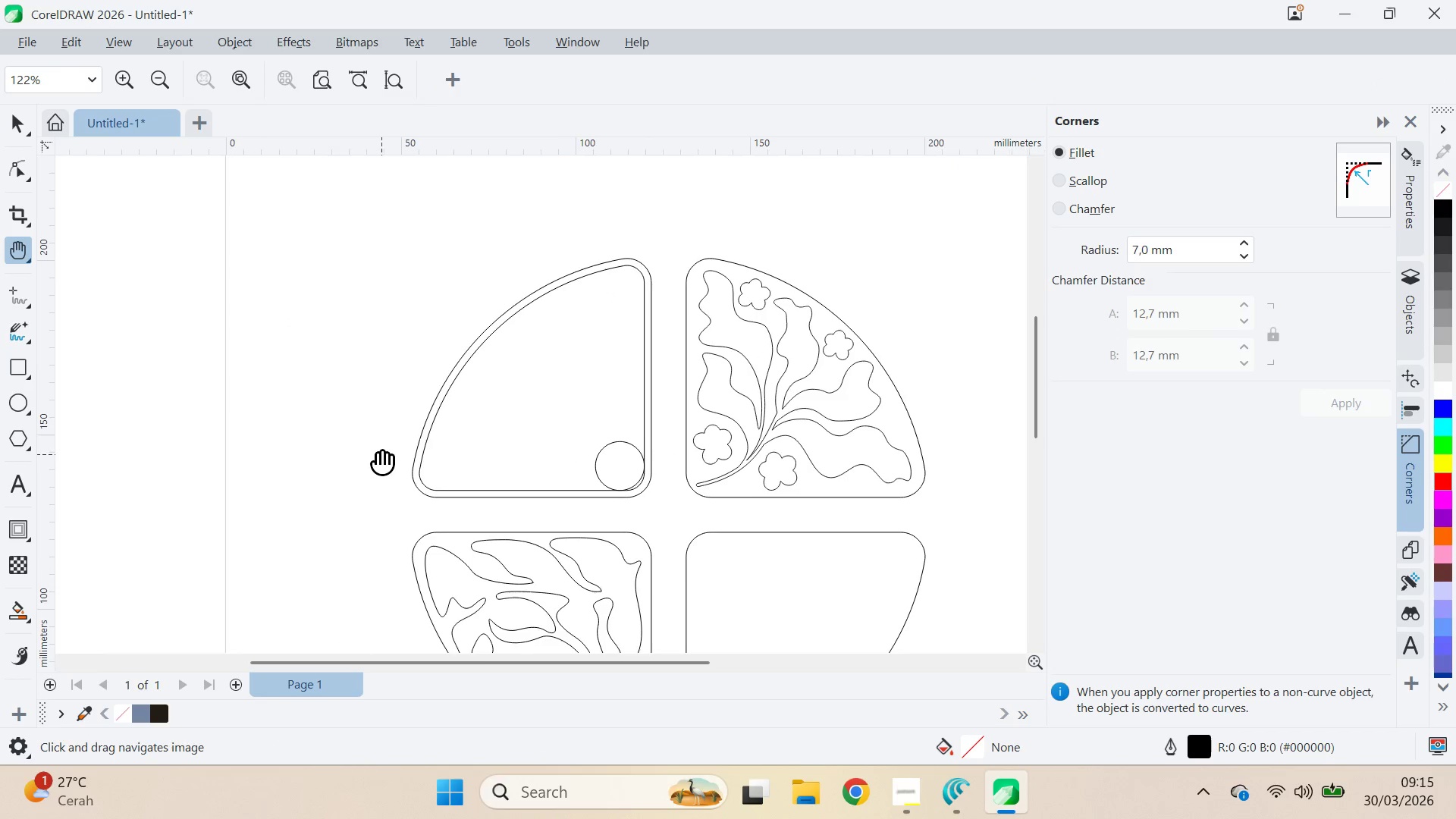 
key(V)
 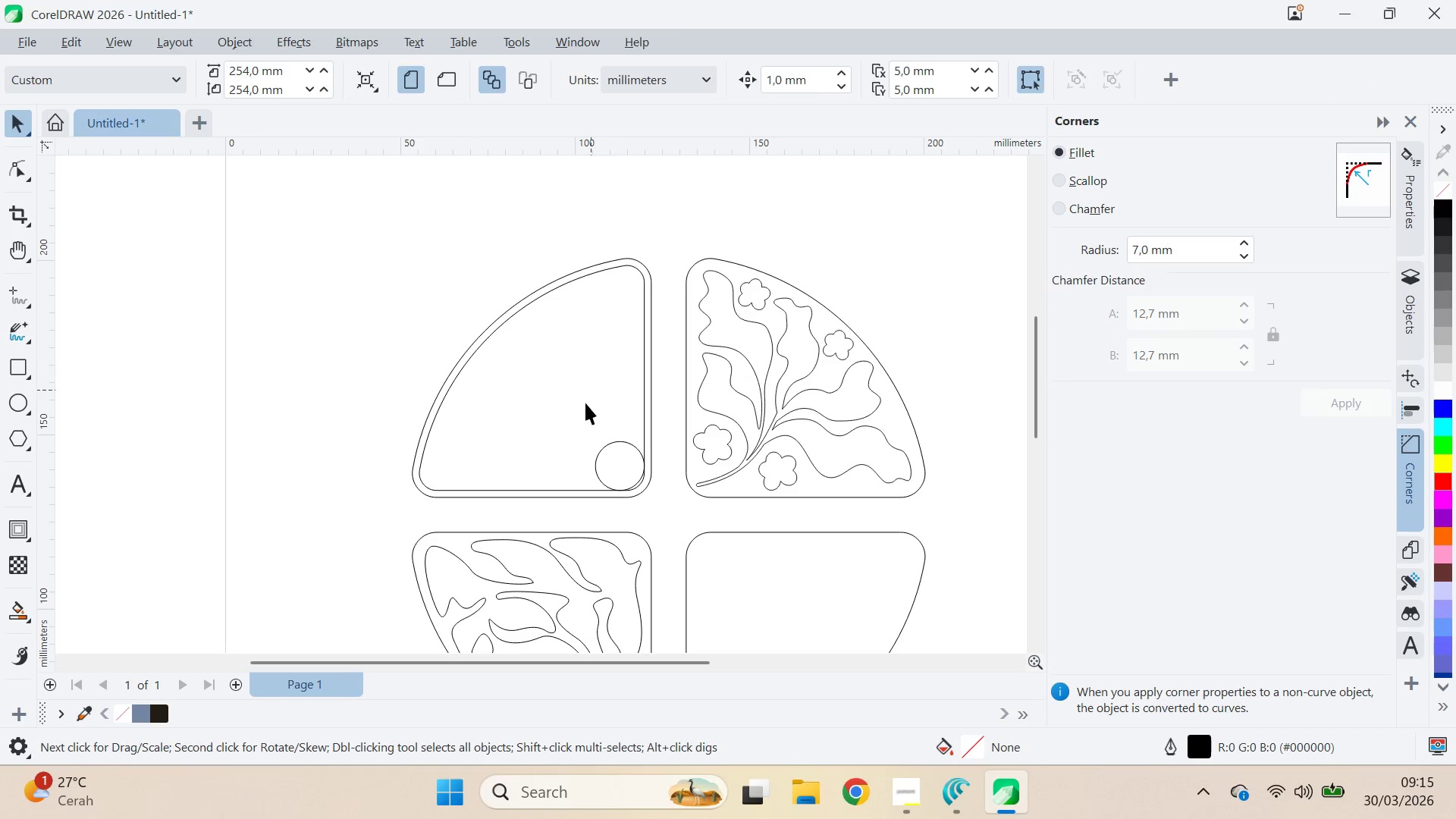 
left_click([619, 382])
 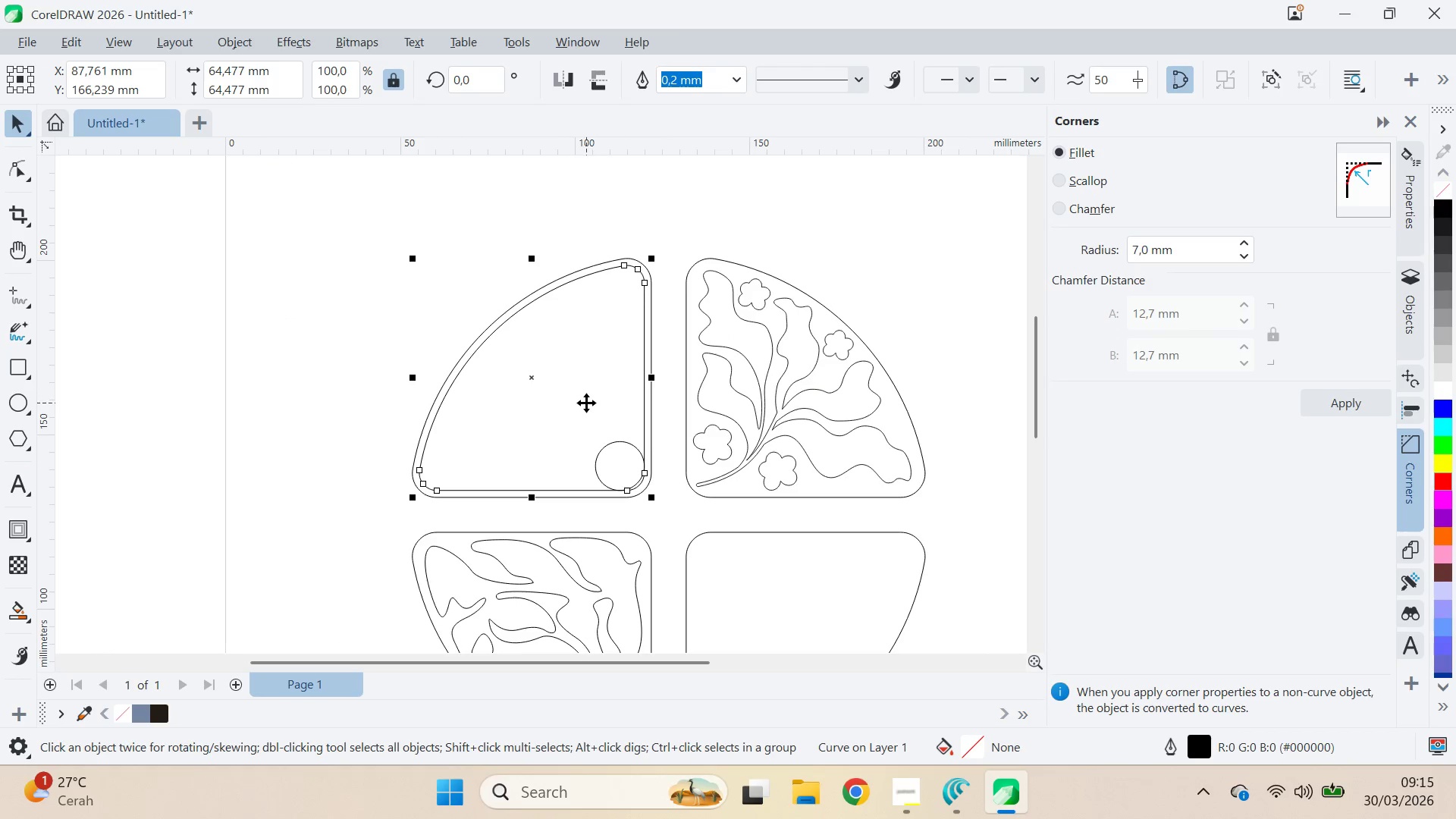 
scroll: coordinate [589, 406], scroll_direction: up, amount: 2.0
 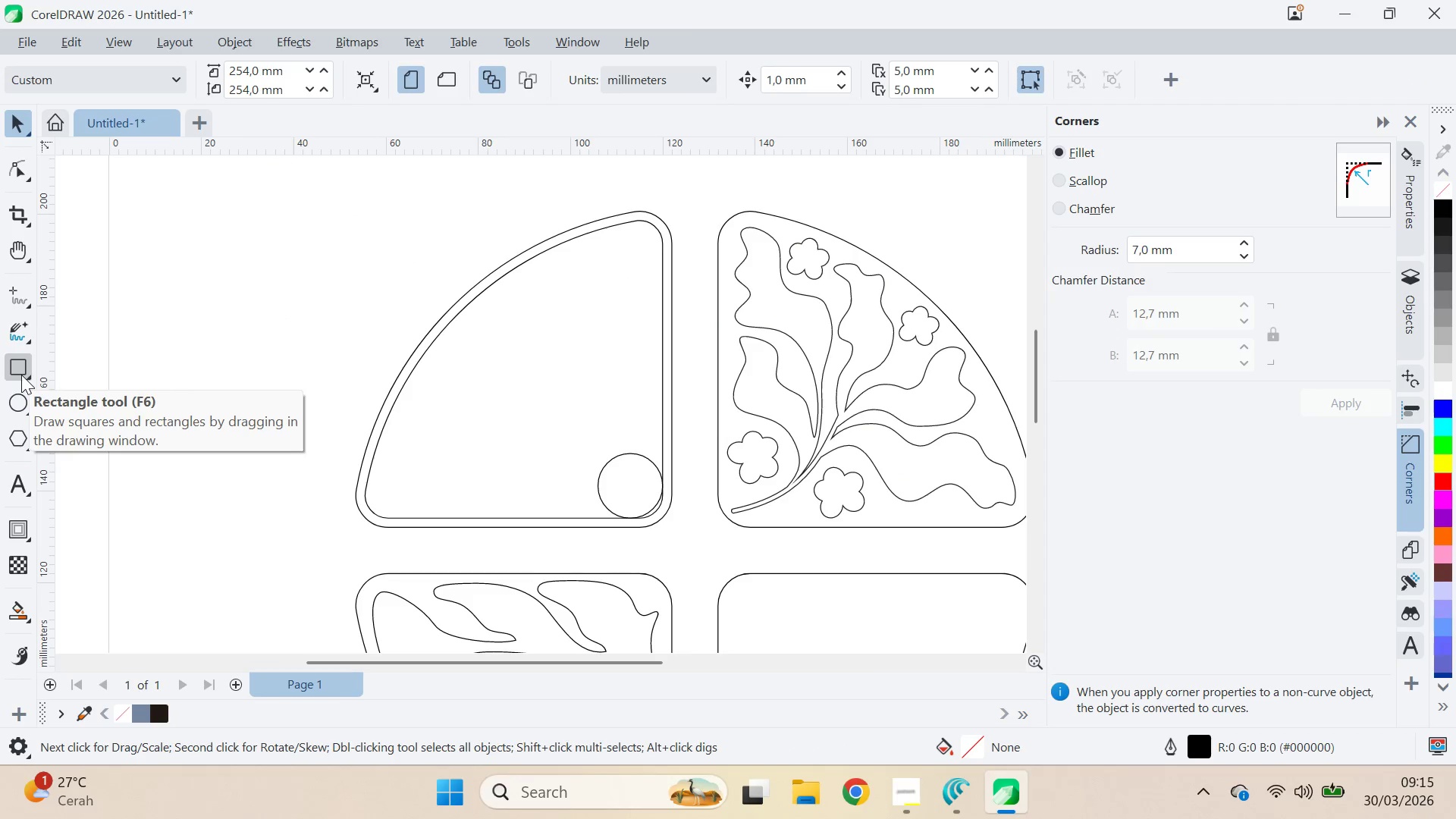 
left_click([21, 375])
 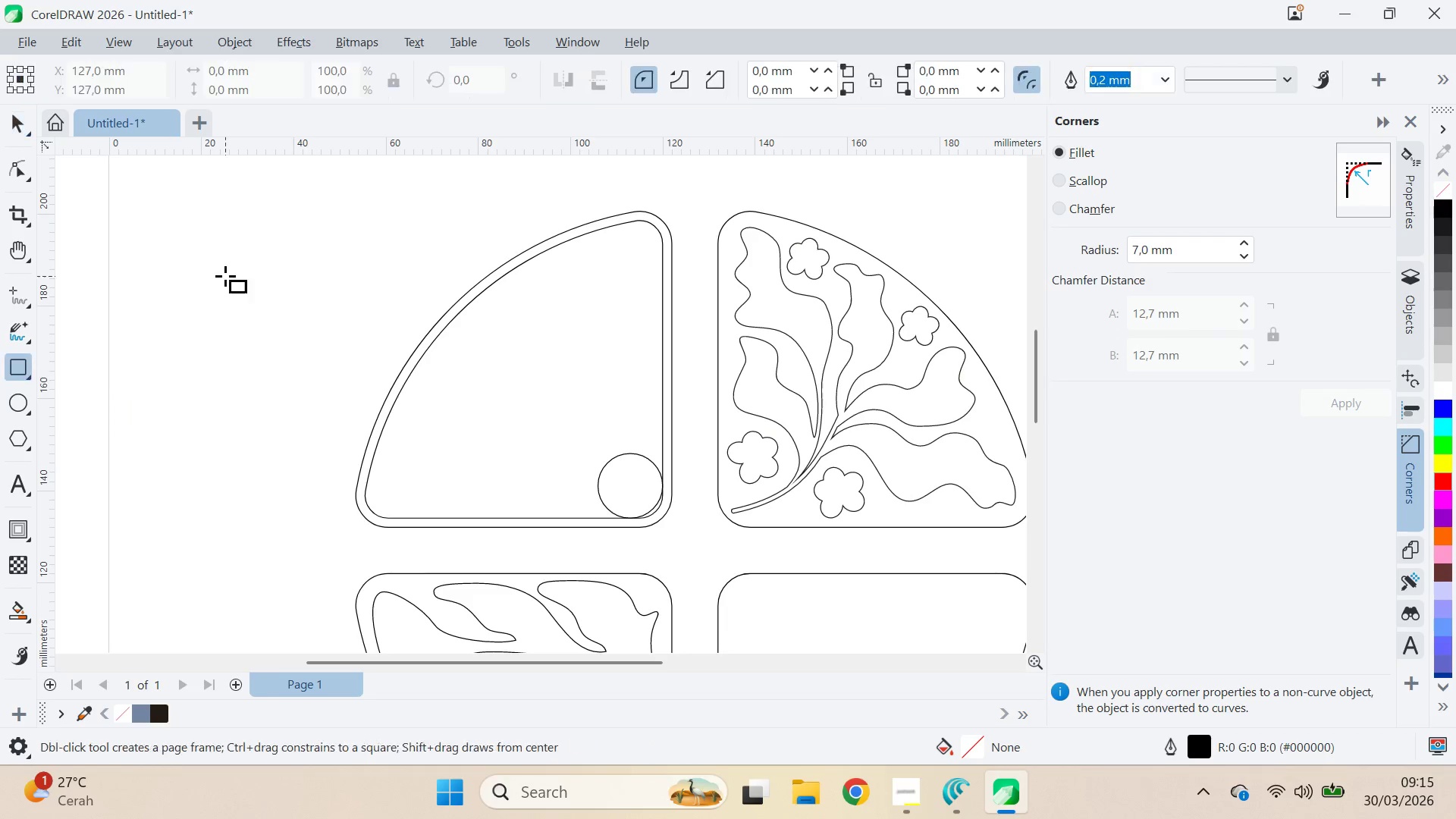 
hold_key(key=ControlLeft, duration=1.24)
left_click_drag(start_coordinate=[220, 260], to_coordinate=[320, 393])
 